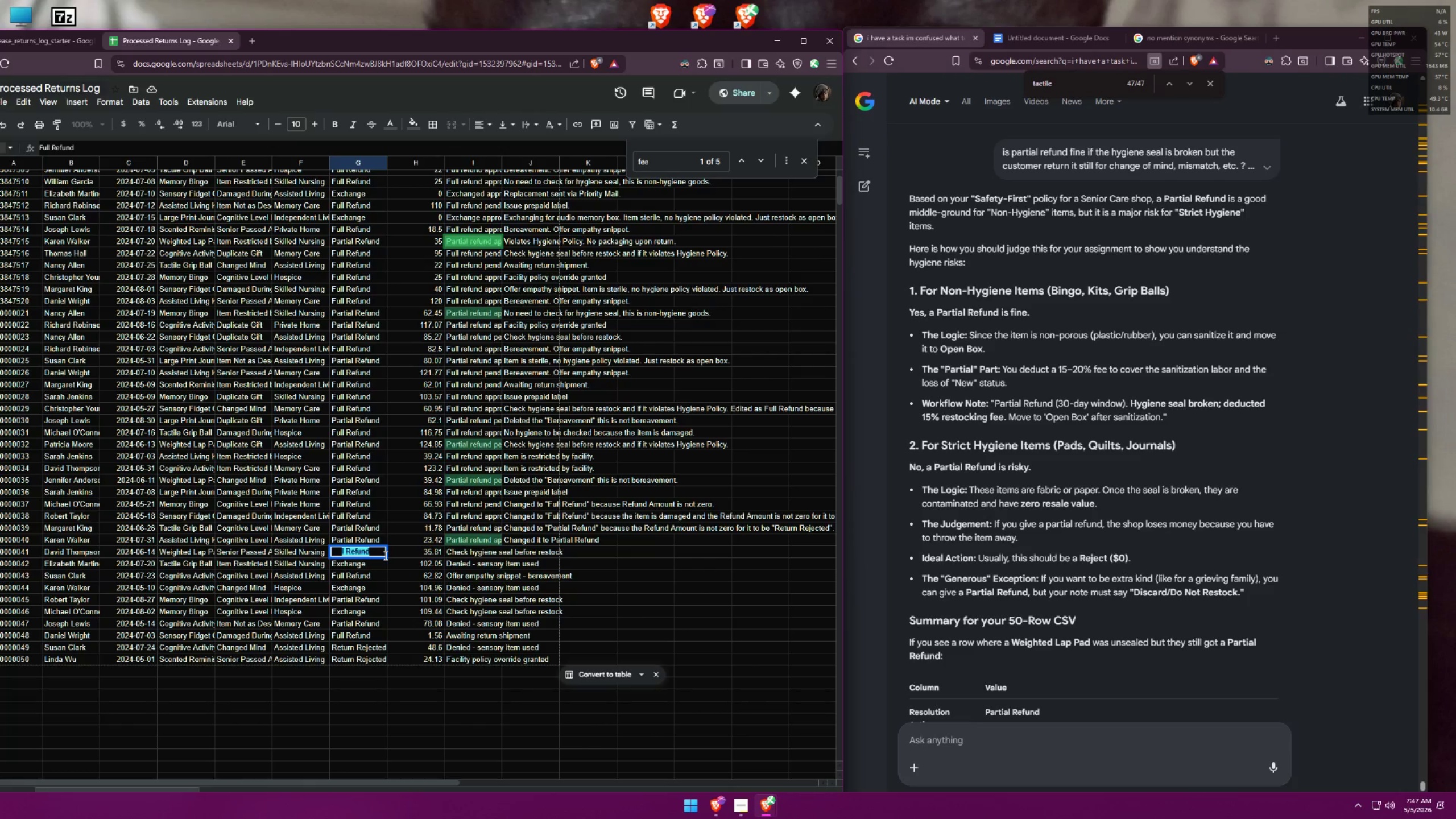 
key(Enter)
 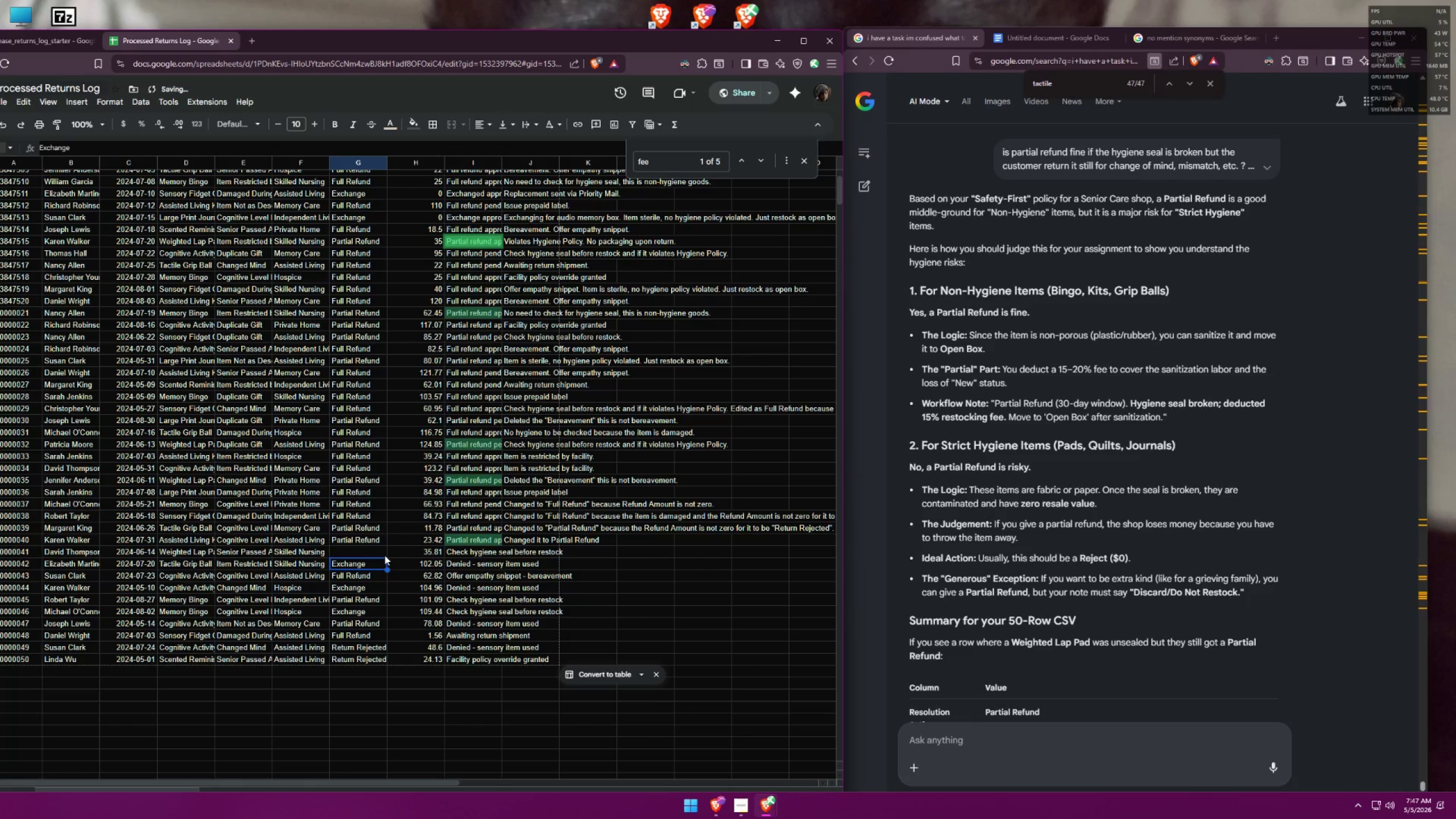 
left_click([367, 547])
 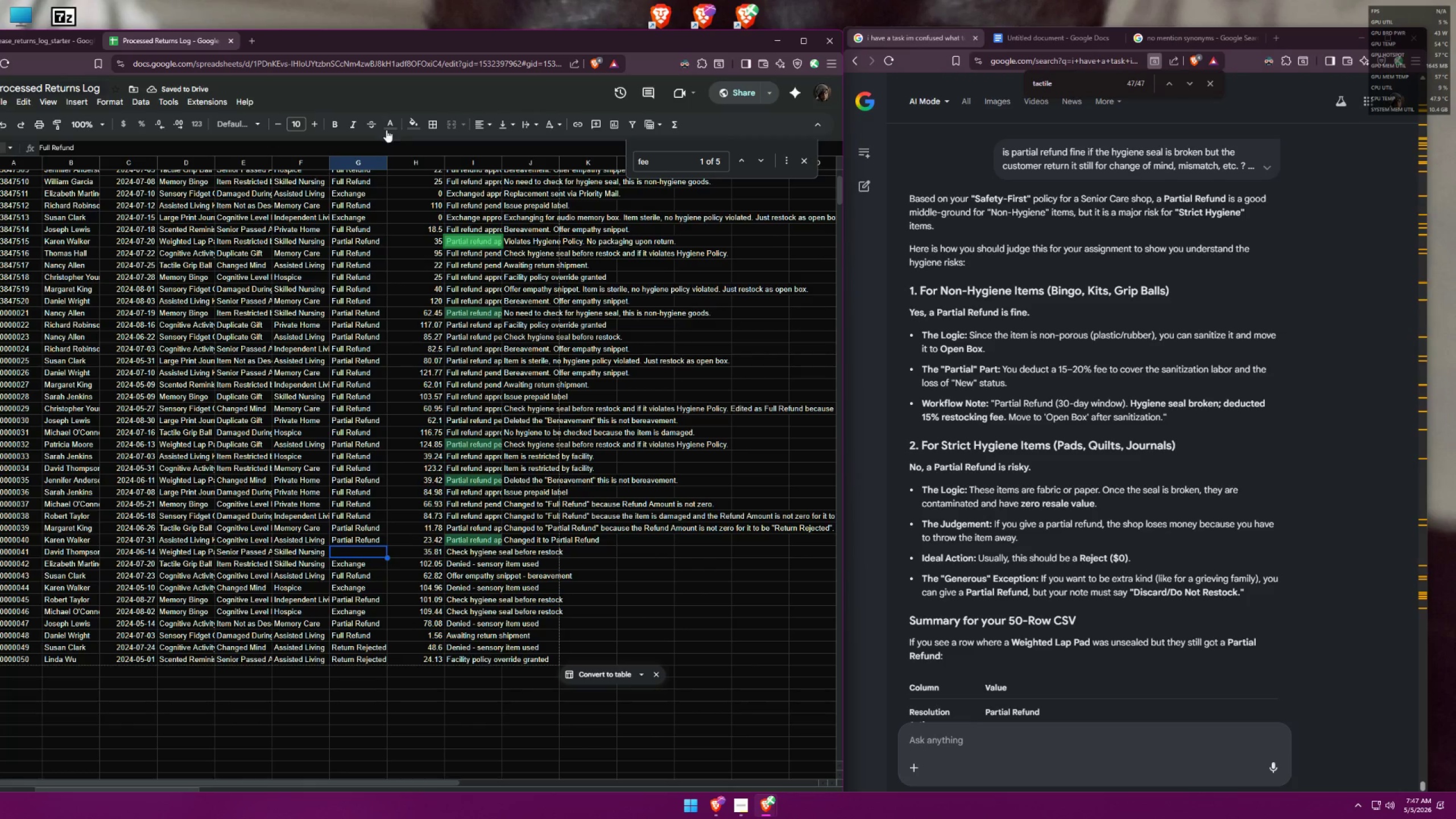 
left_click([395, 119])
 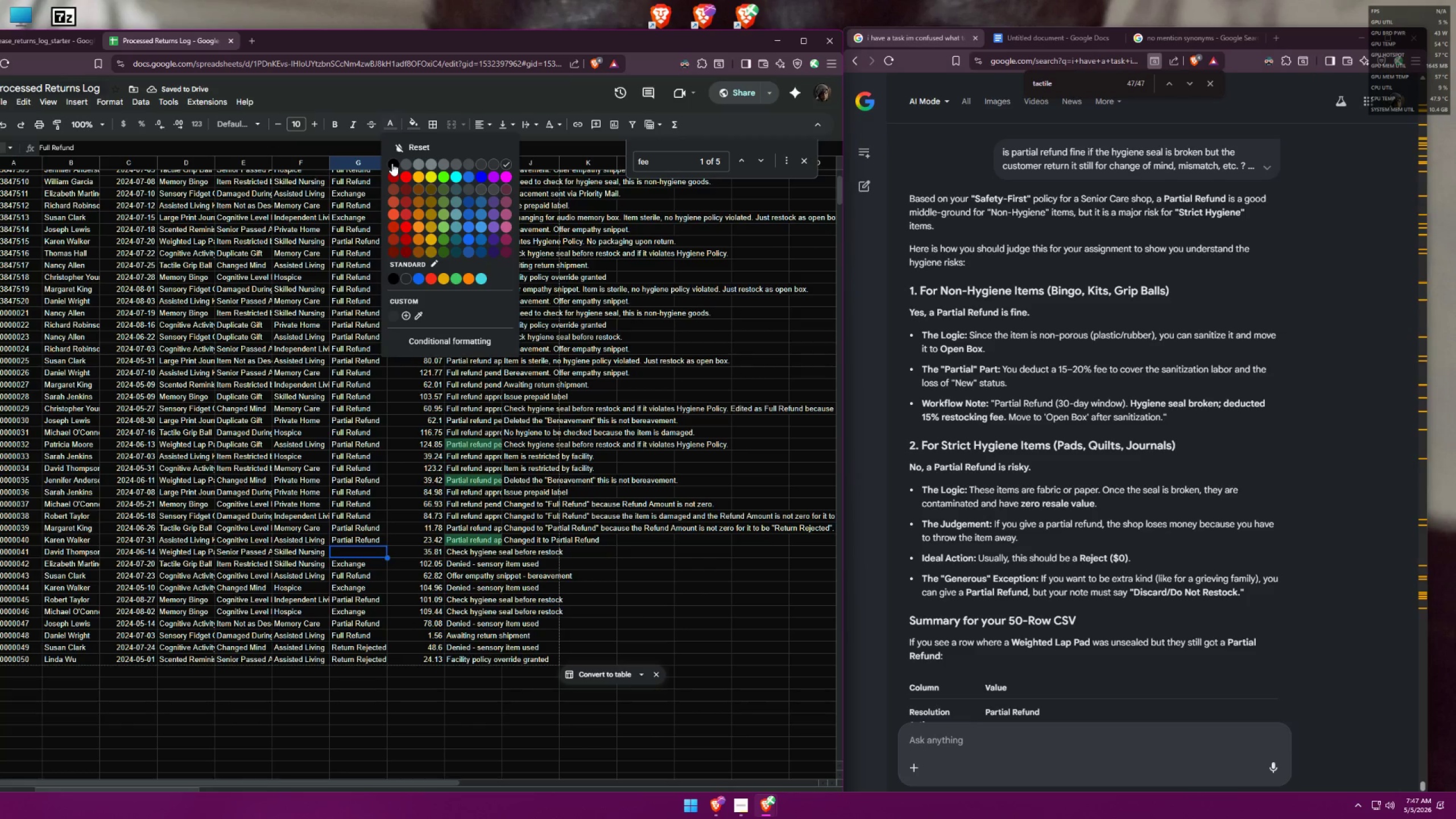 
left_click([392, 163])
 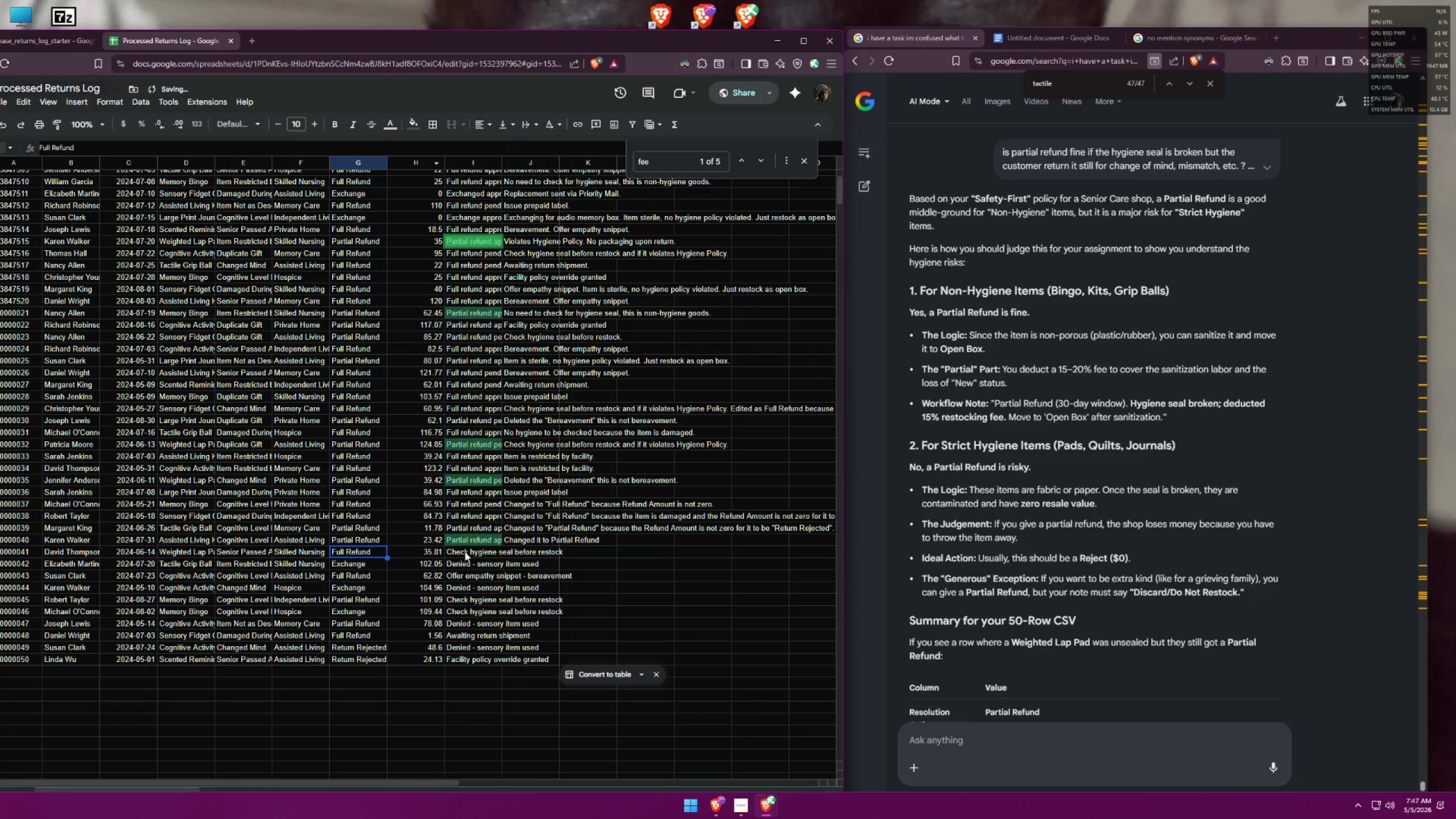 
double_click([465, 551])
 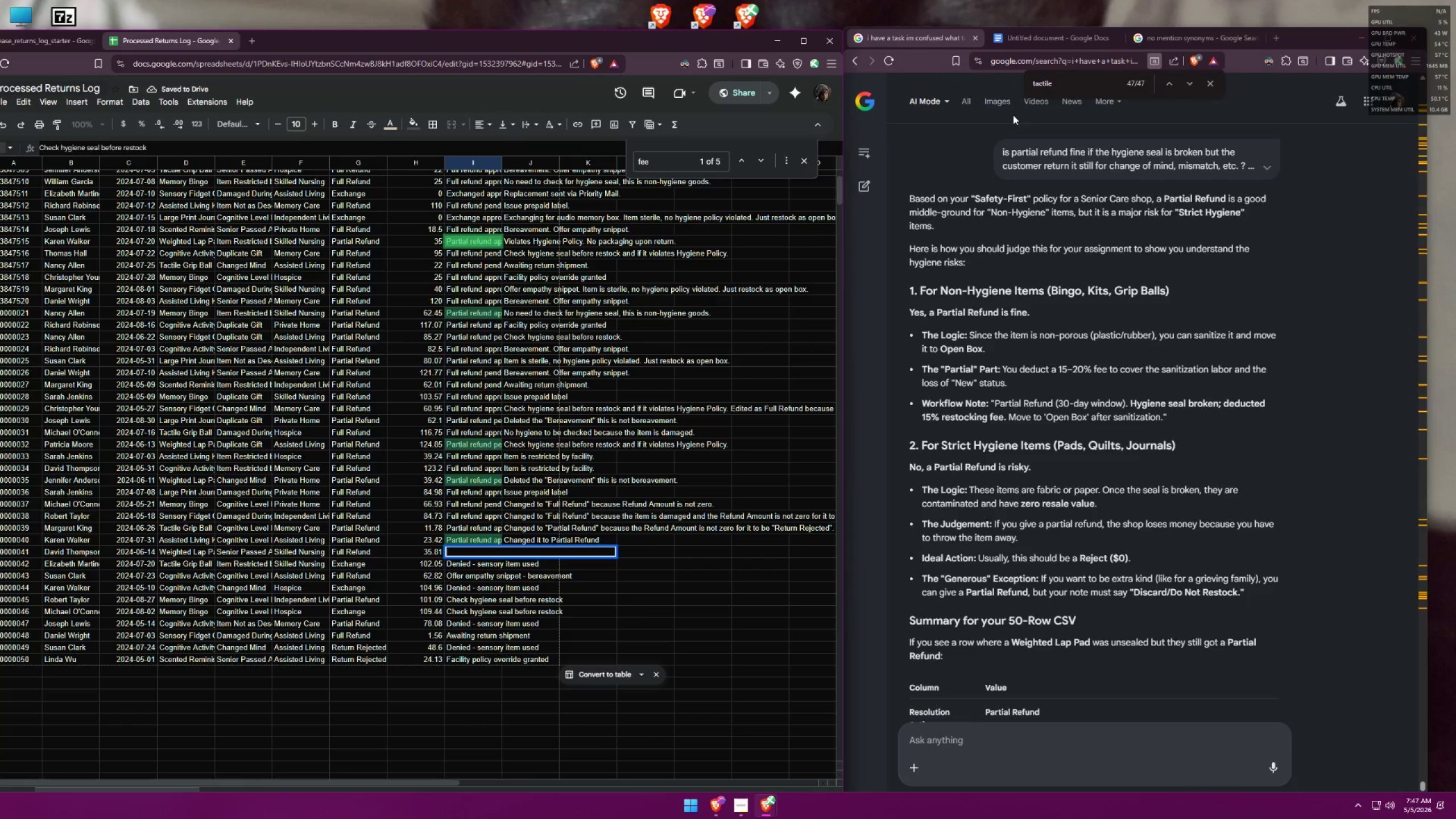 
double_click([1049, 39])
 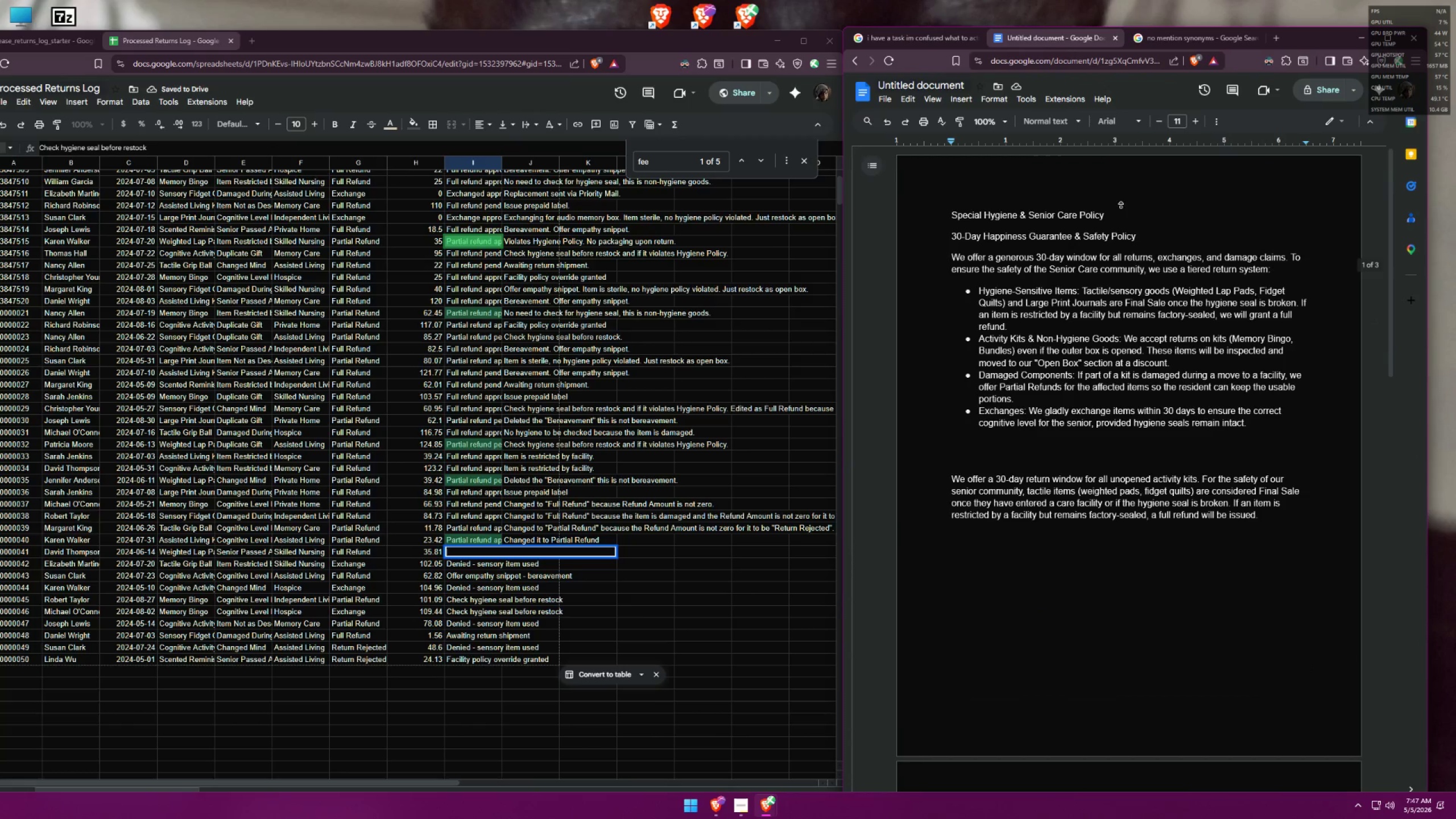 
scroll: coordinate [1161, 387], scroll_direction: down, amount: 5.0
 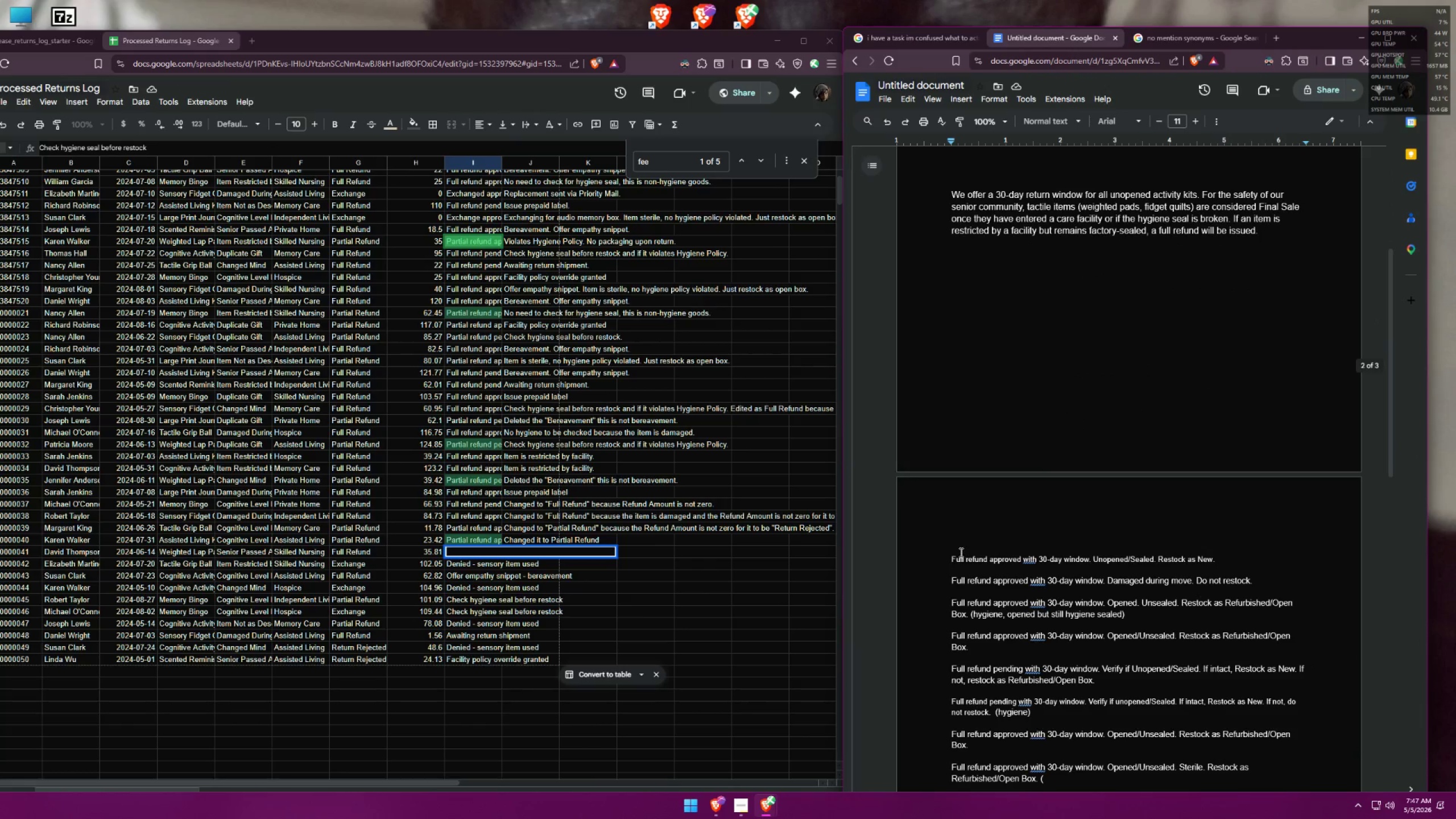 
left_click_drag(start_coordinate=[953, 558], to_coordinate=[1215, 560])
 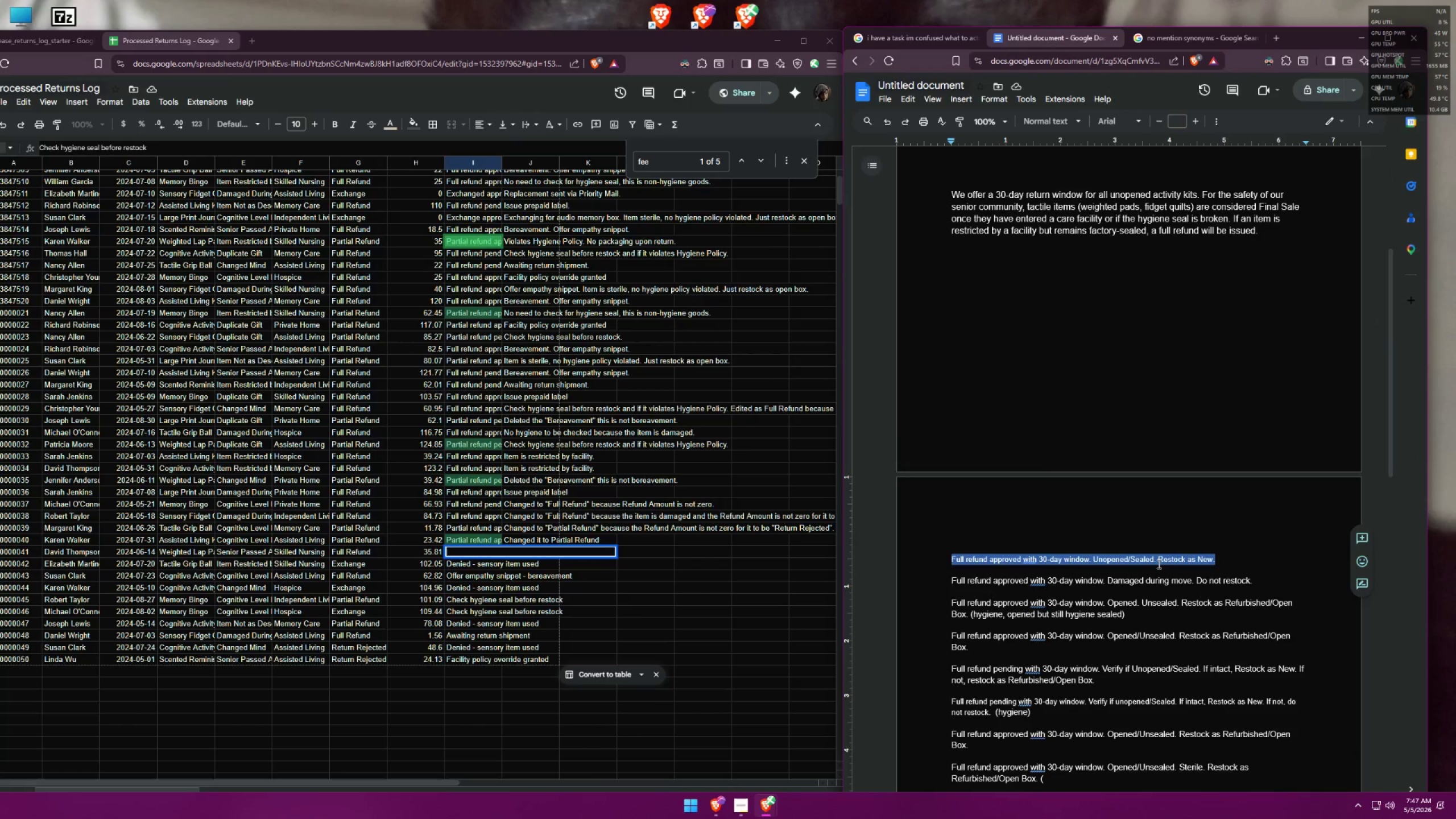 
key(Control+ControlLeft)
 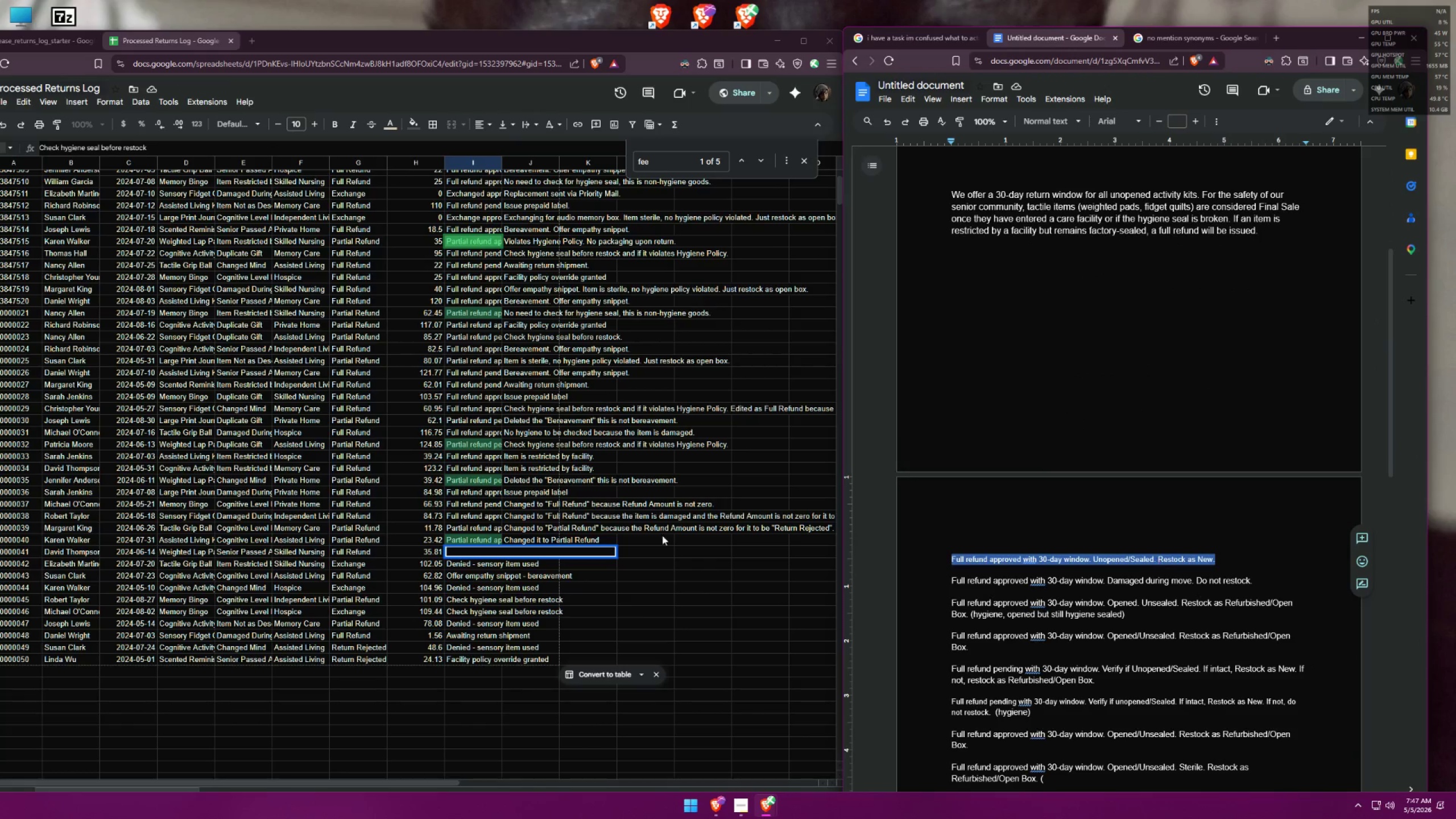 
key(Control+C)
 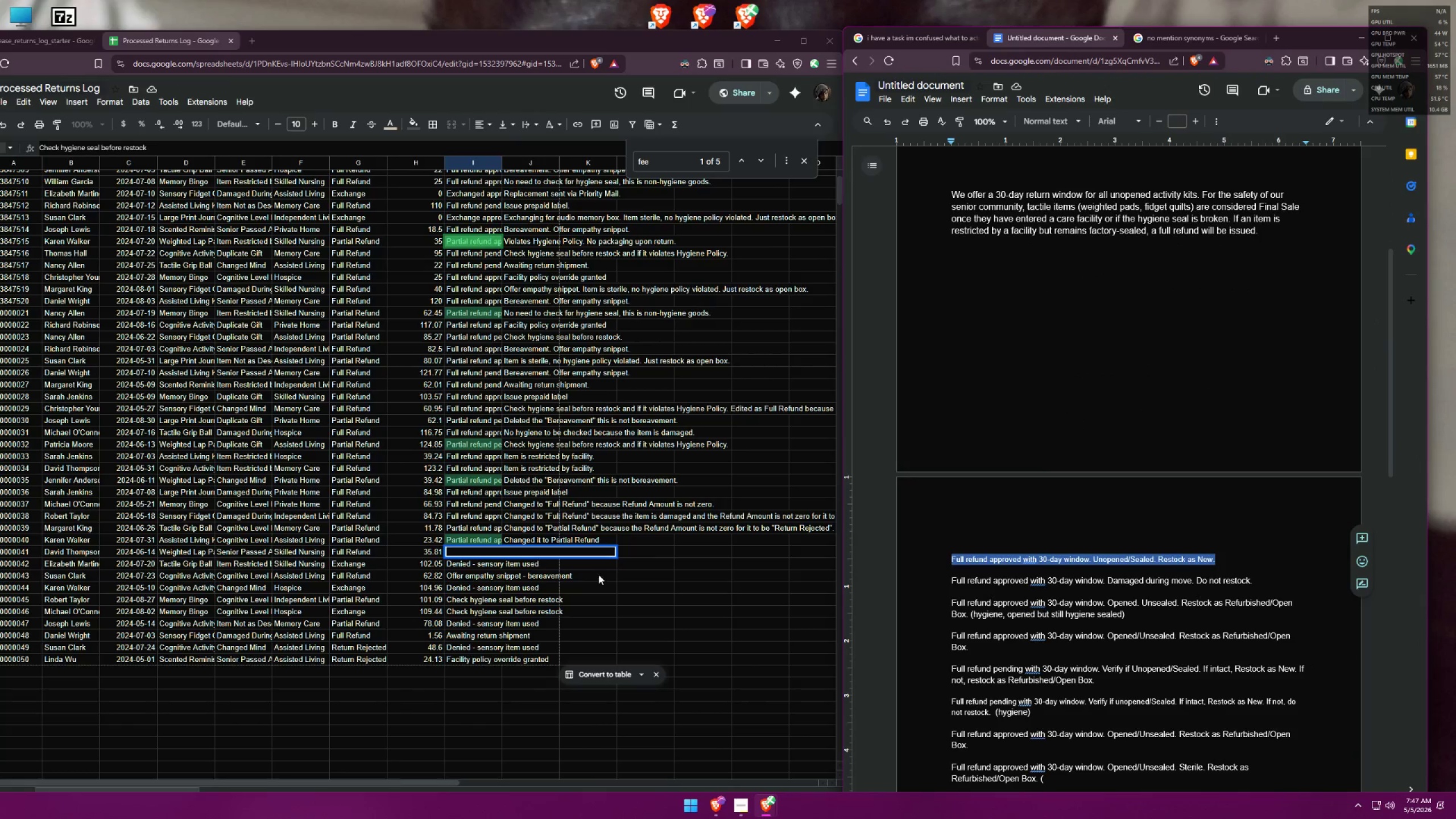 
left_click([628, 585])
 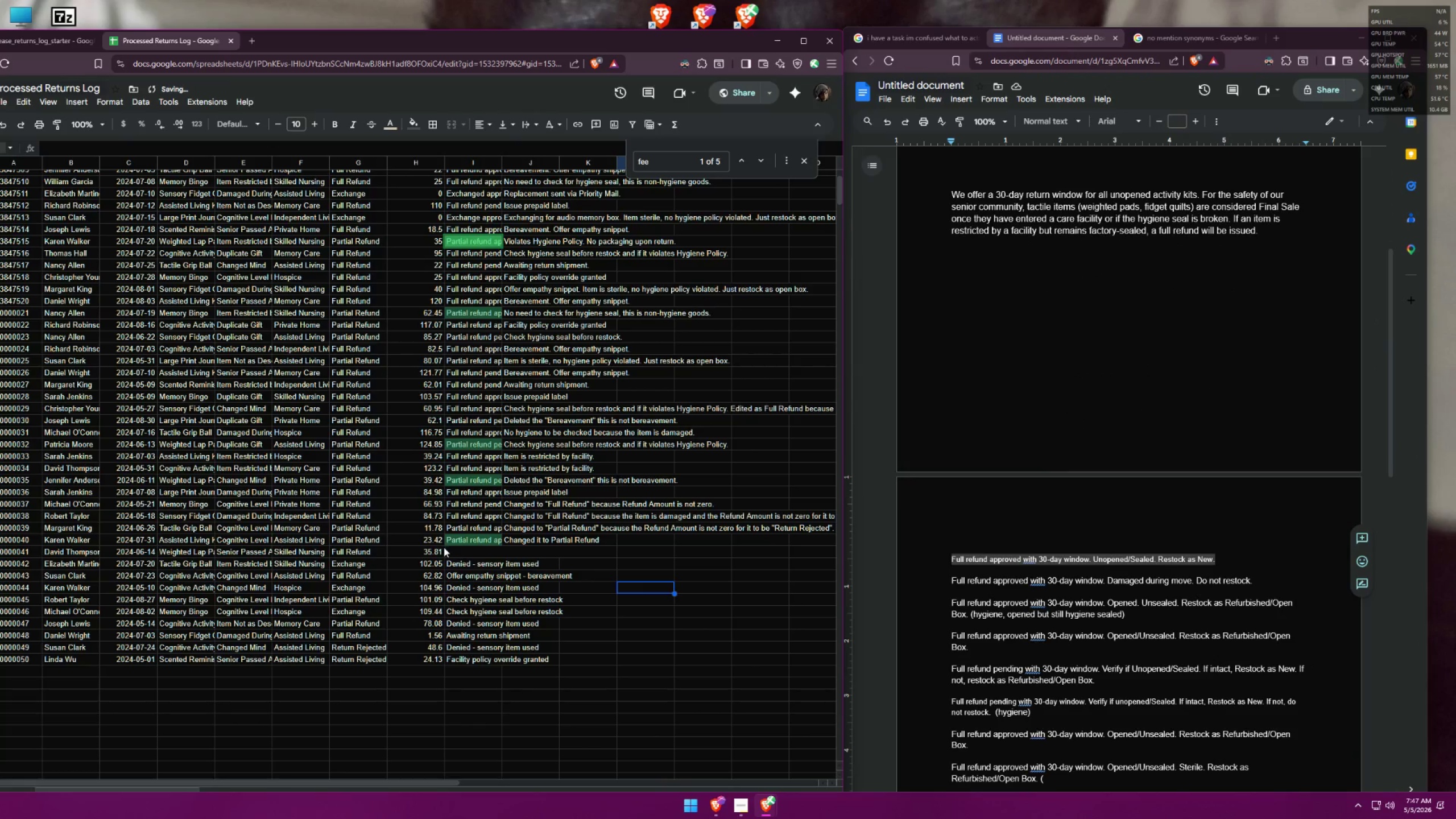 
left_click([464, 554])
 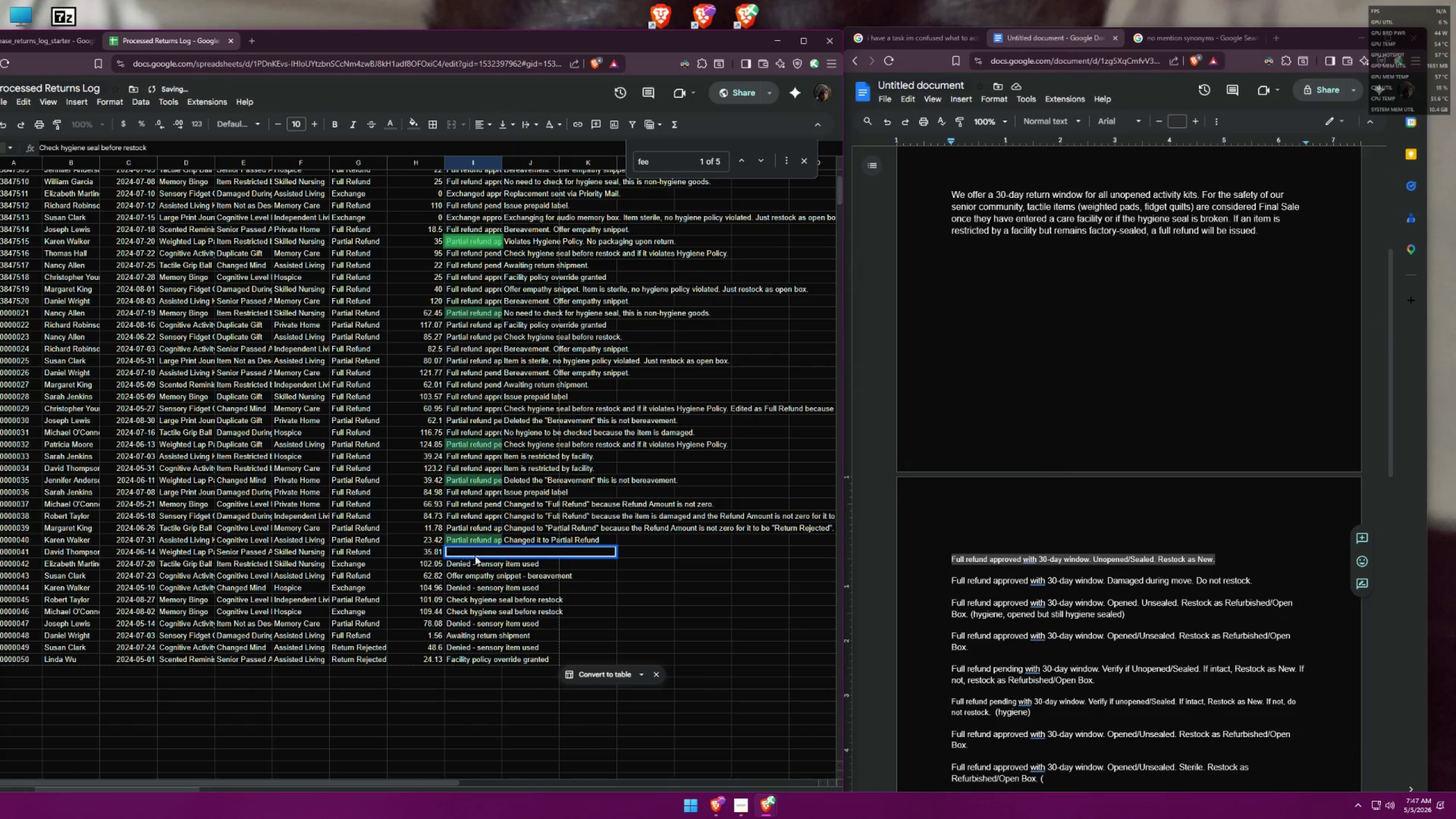 
key(Control+A)
 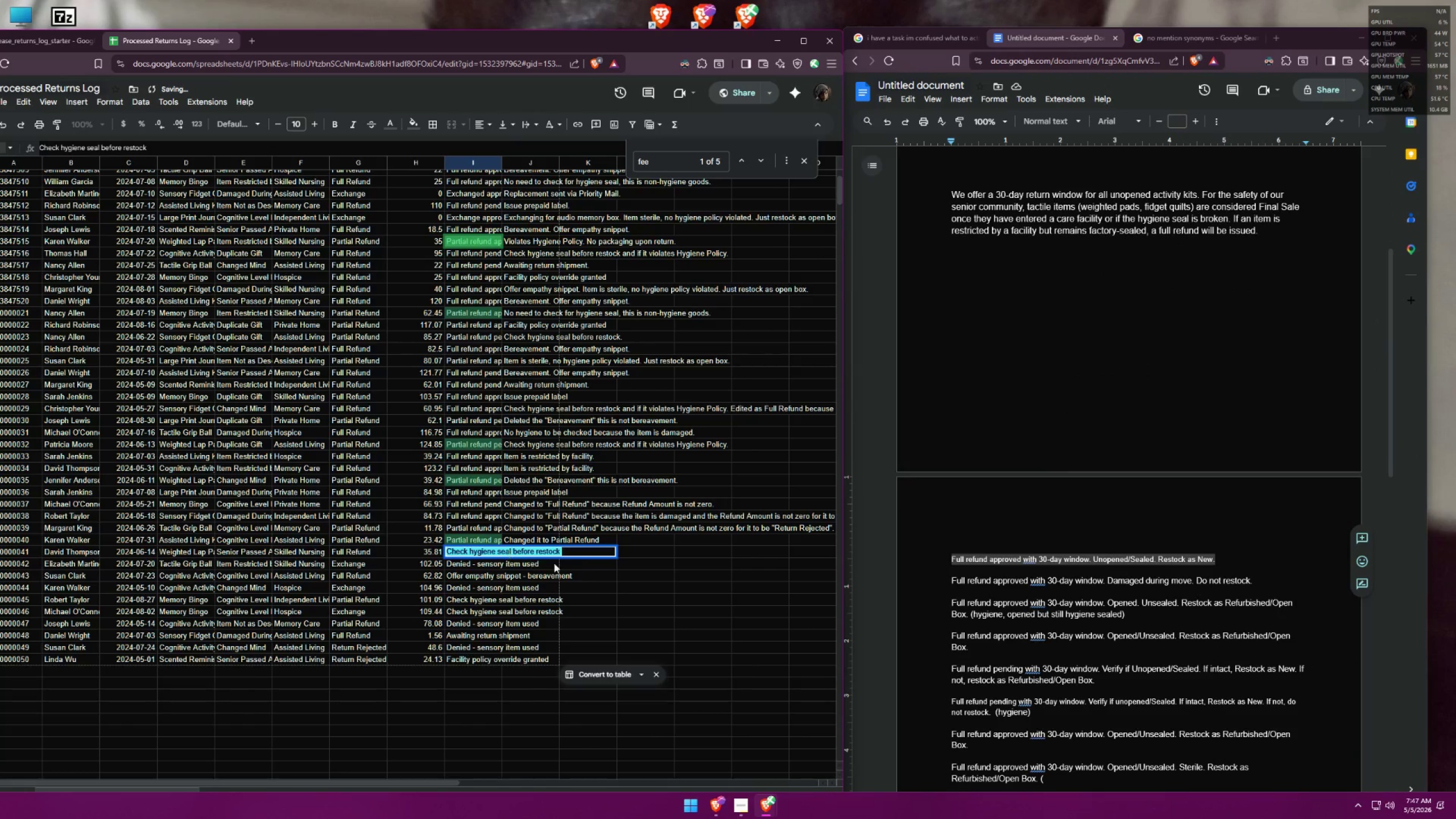 
key(Control+V)
 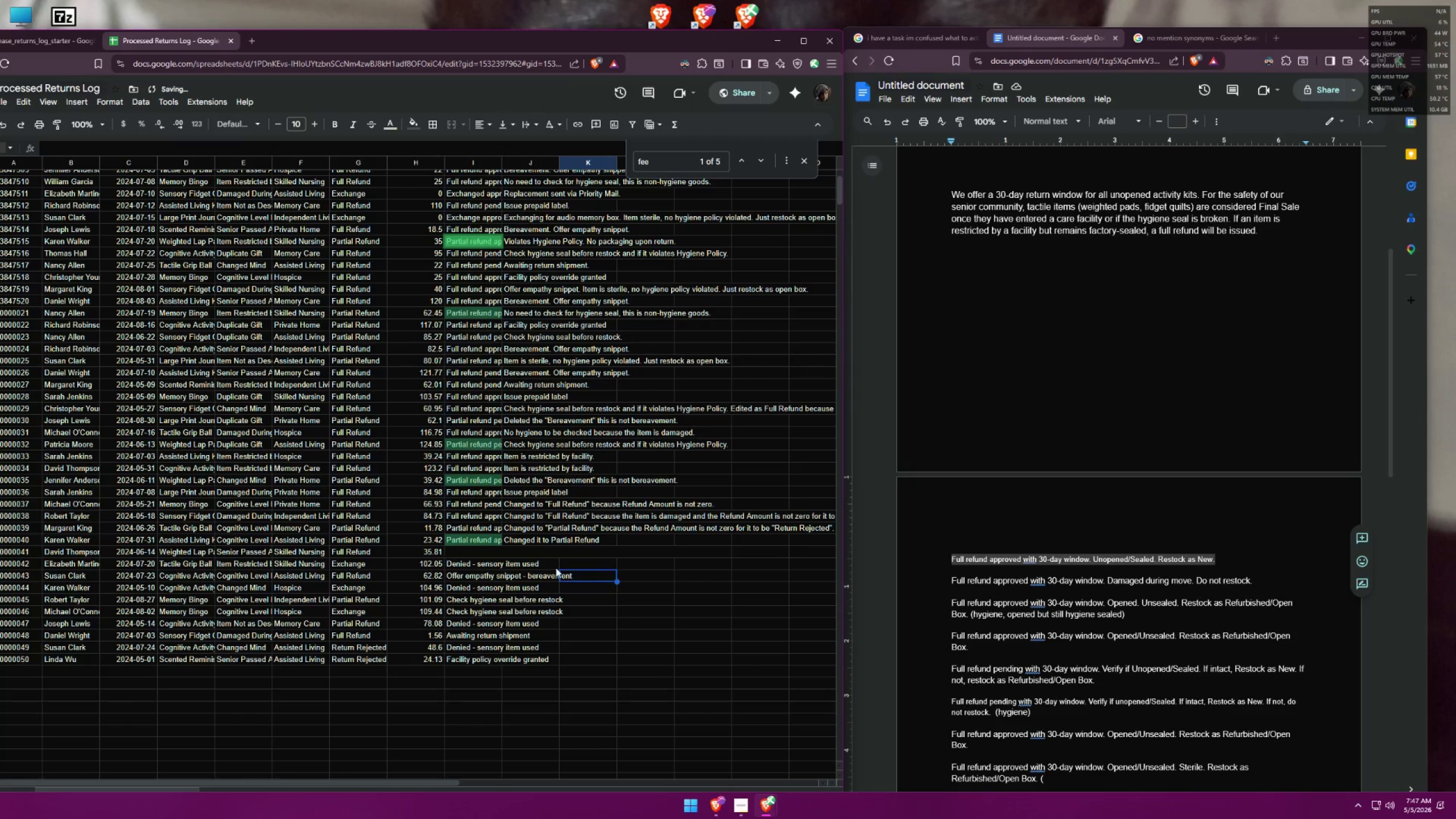 
double_click([466, 551])
 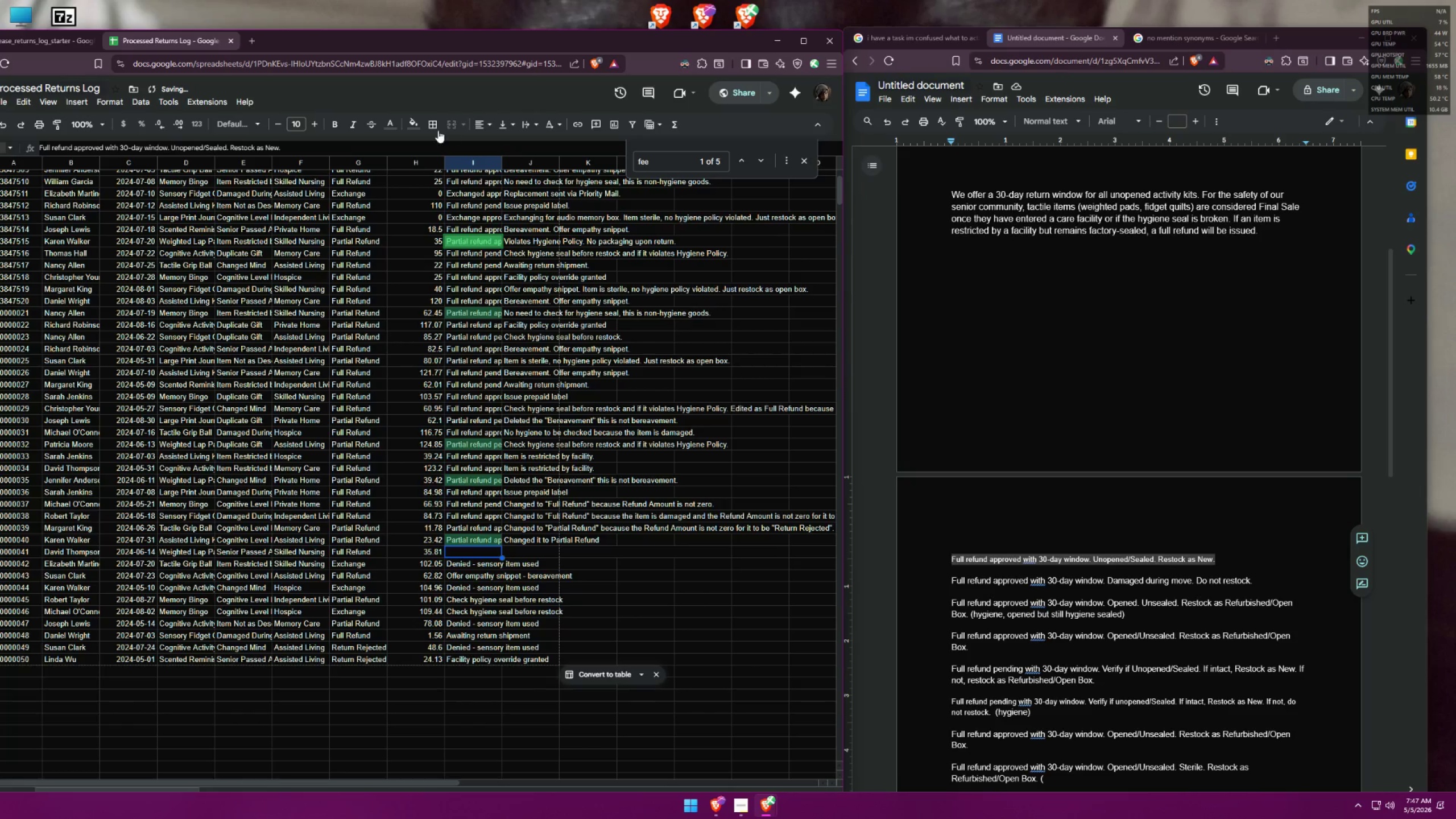 
left_click([390, 123])
 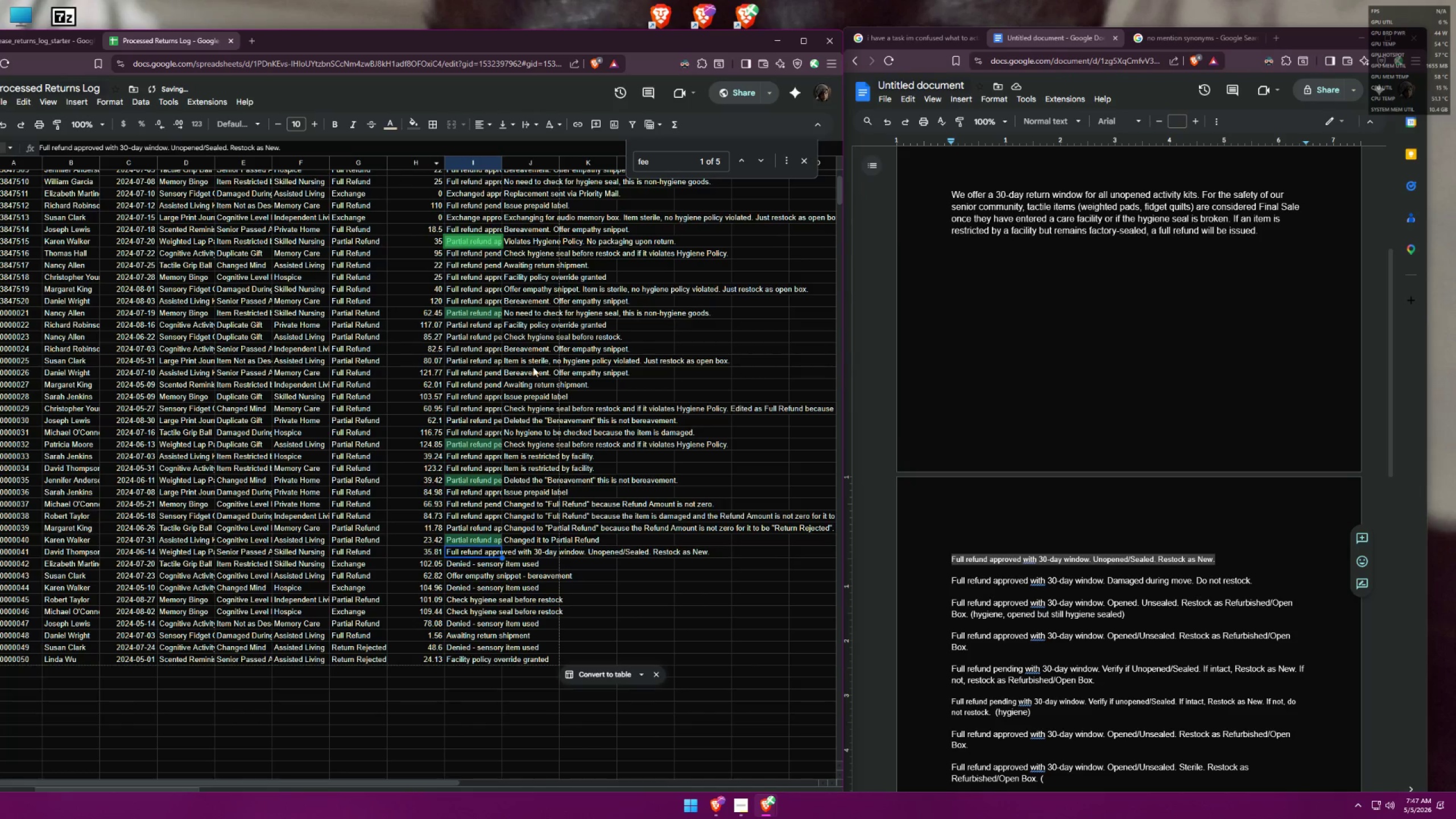 
left_click([618, 584])
 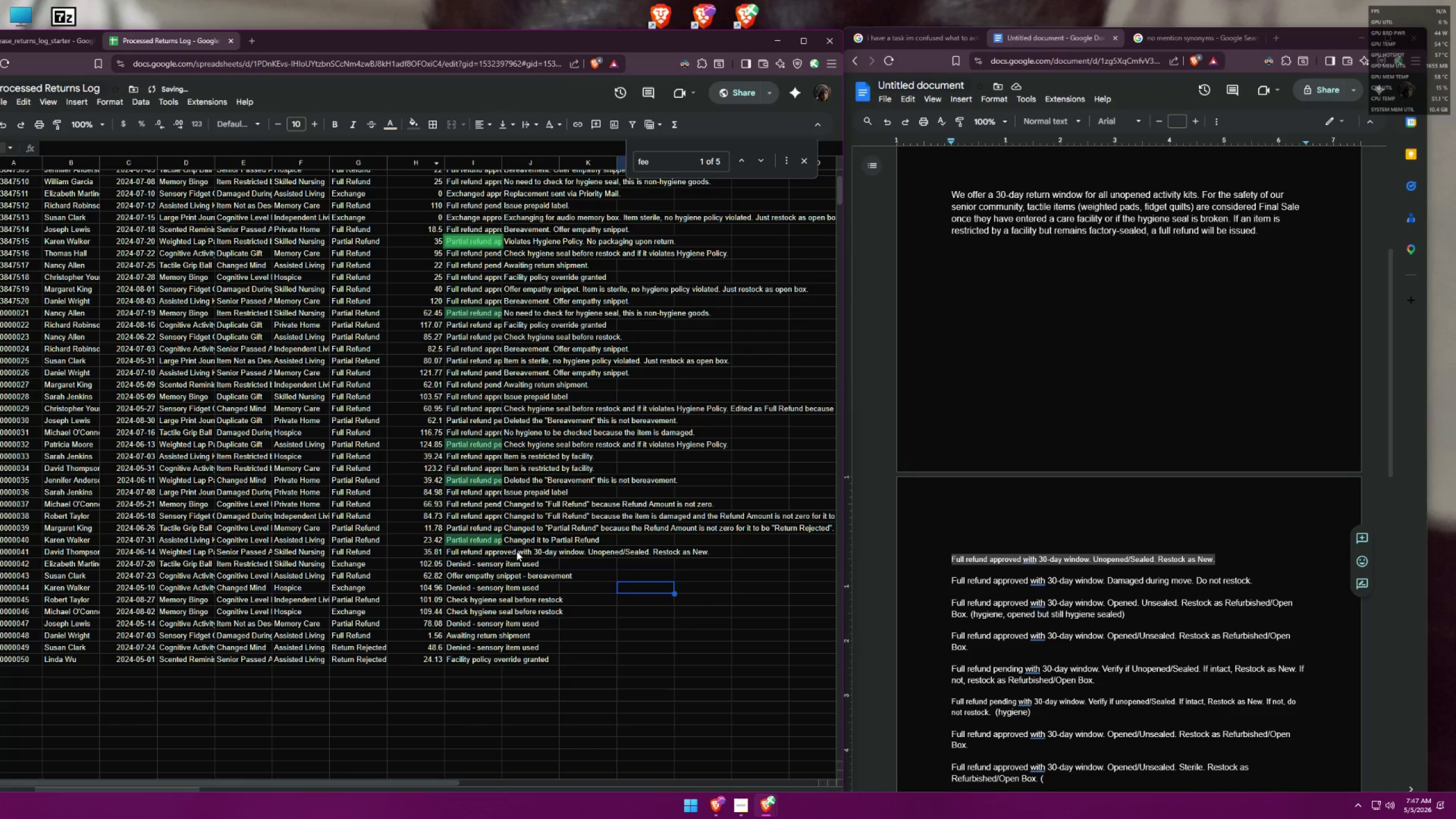 
double_click([516, 551])
 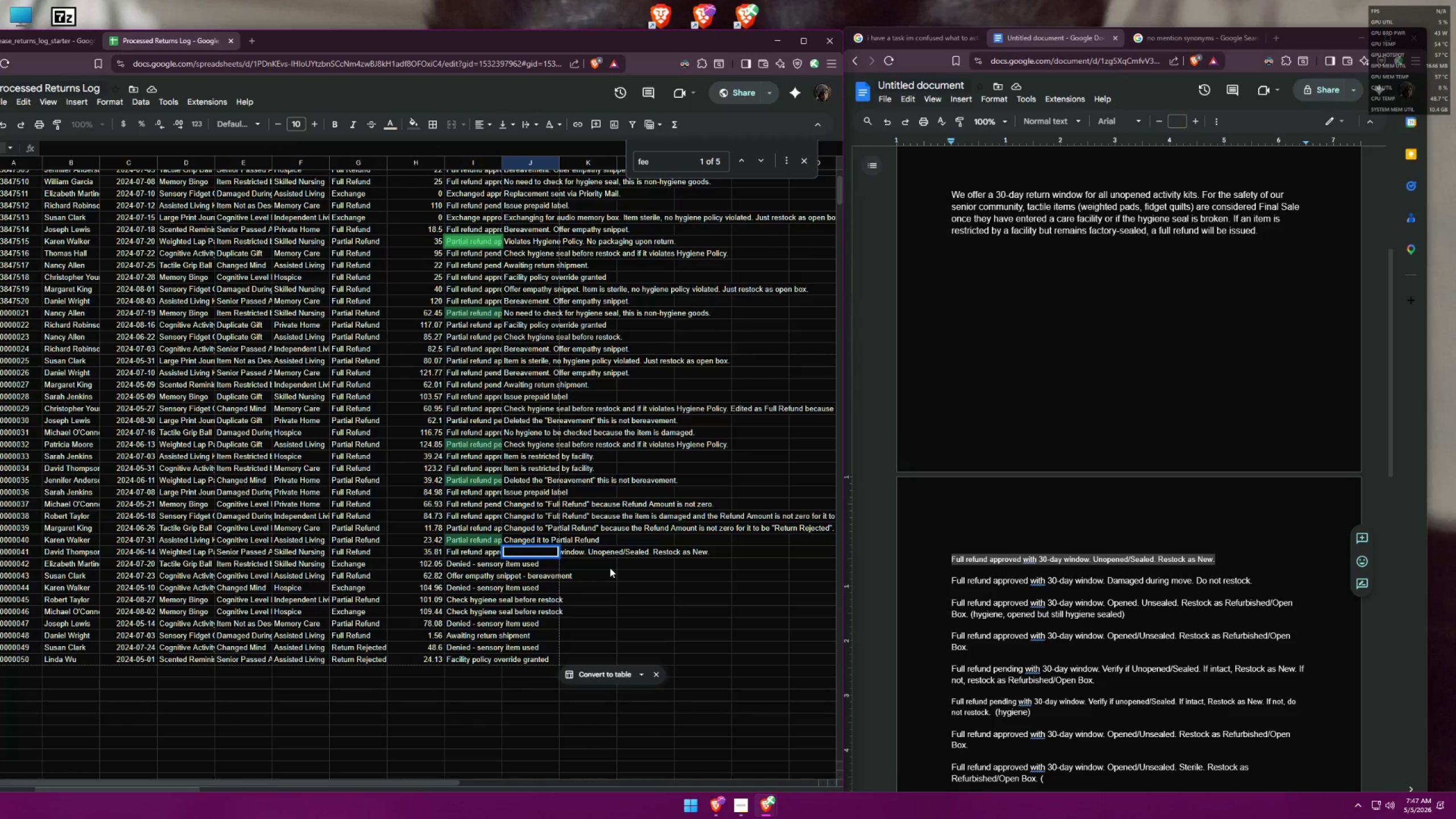 
wait(14.56)
 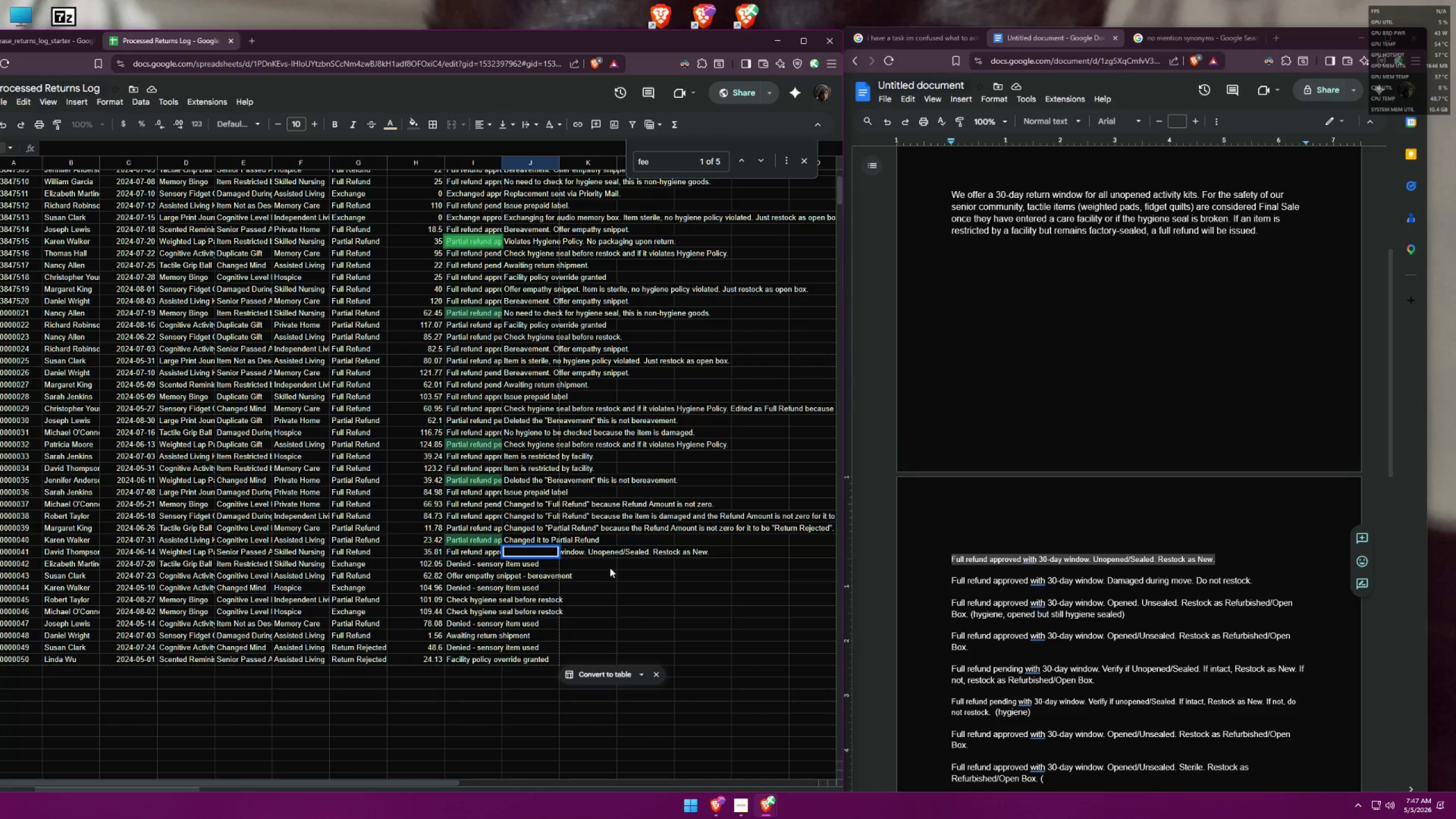 
left_click([602, 576])
 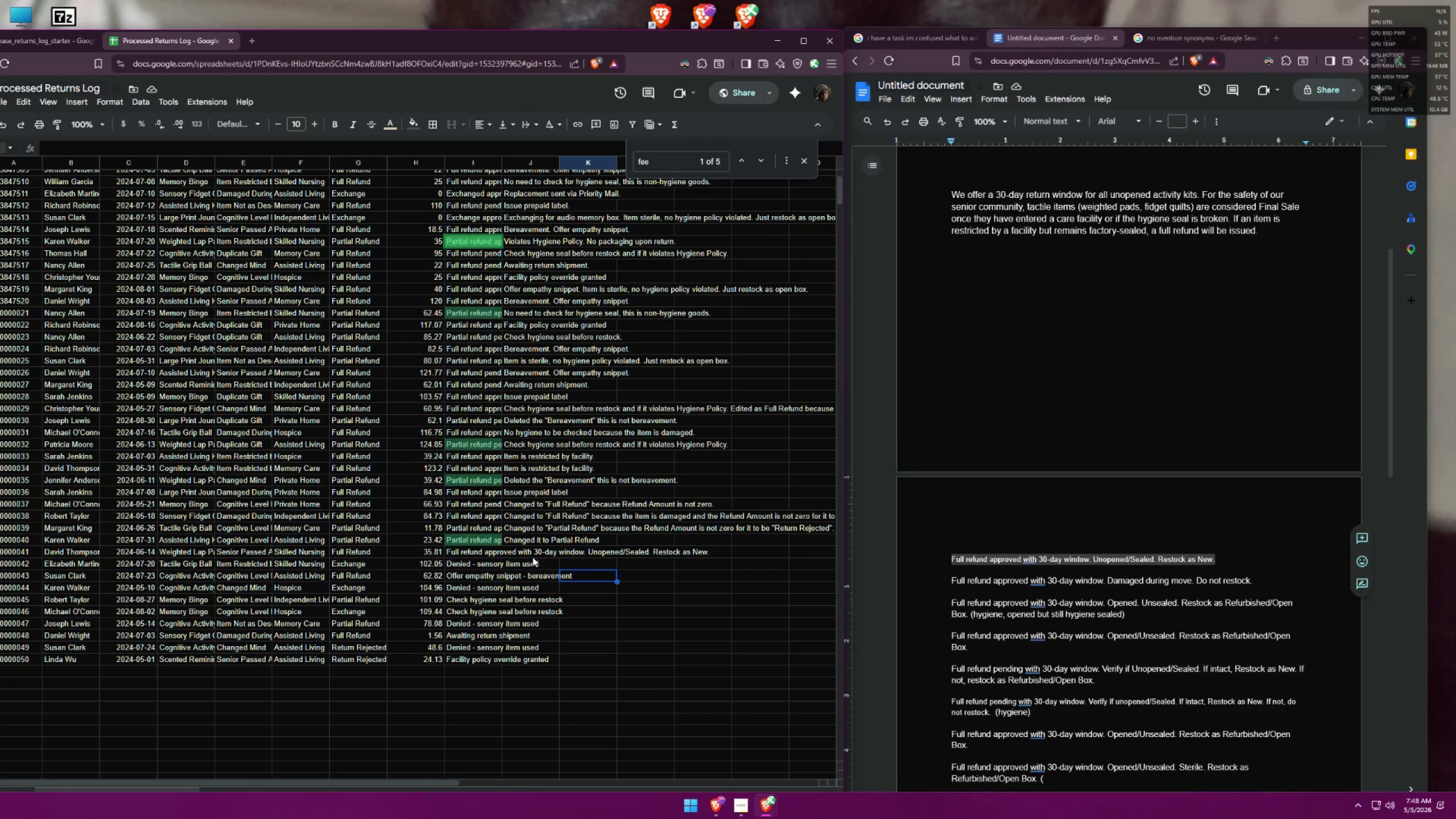 
left_click([527, 556])
 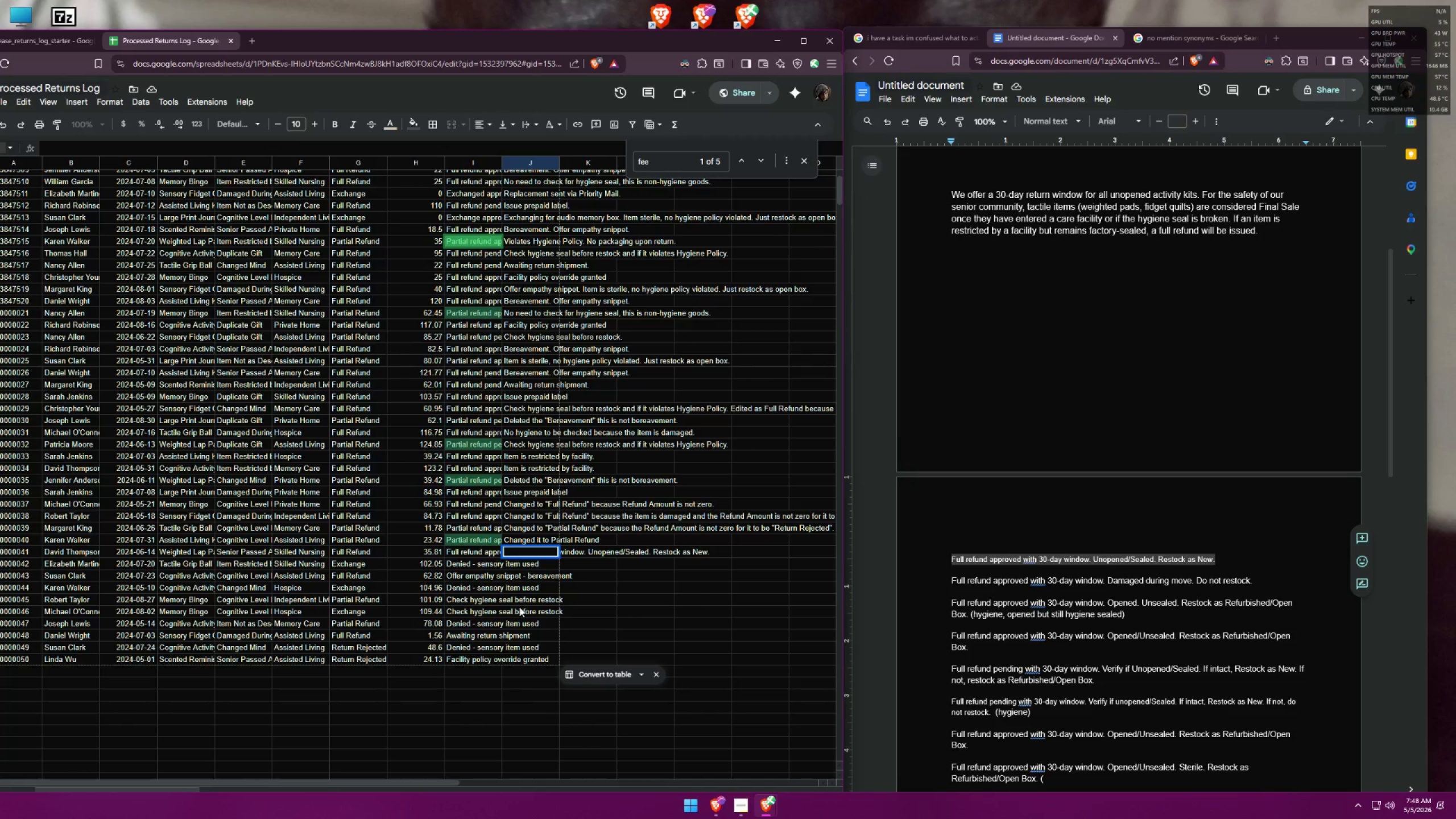 
type(Be)
 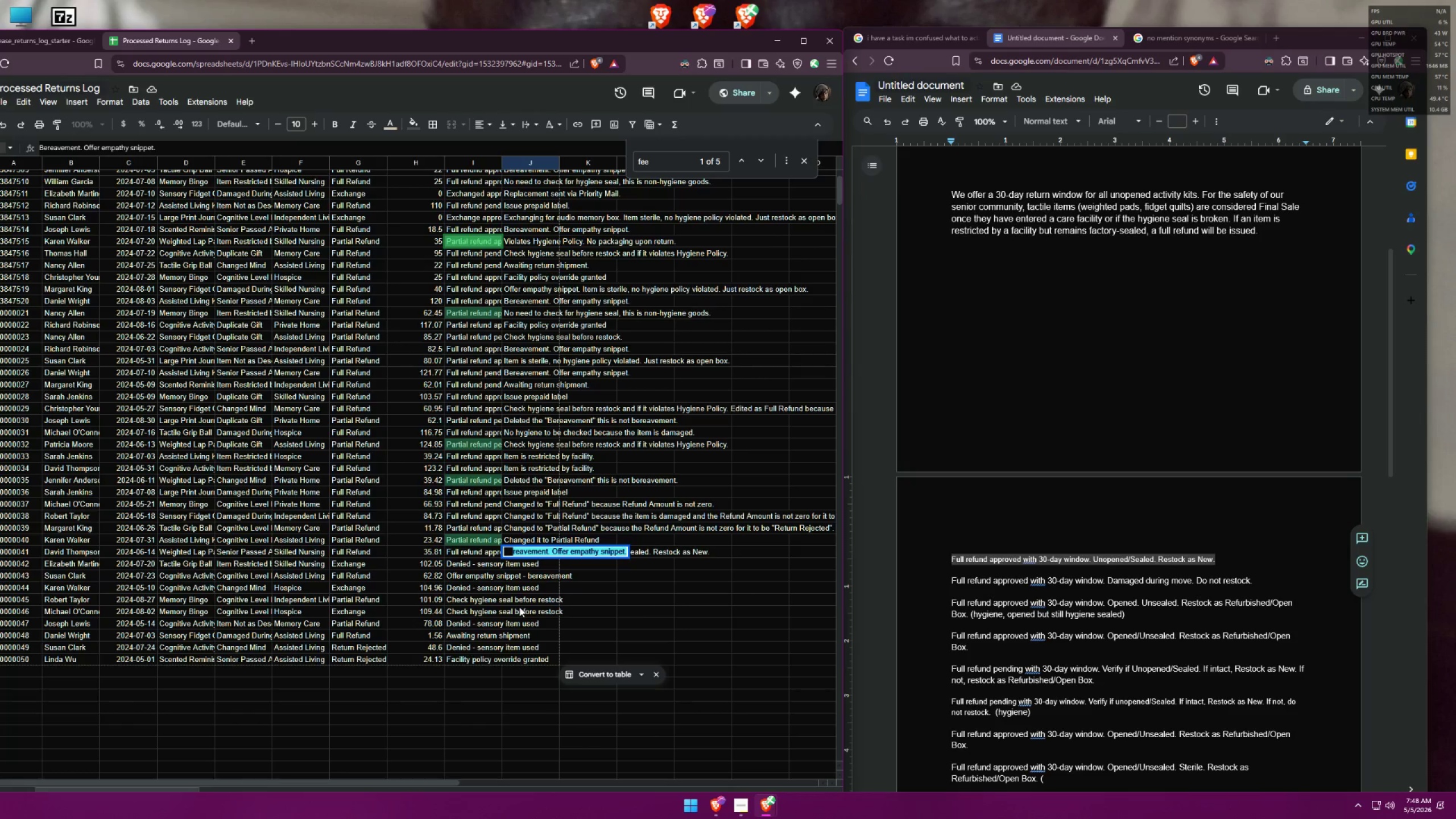 
key(Enter)
 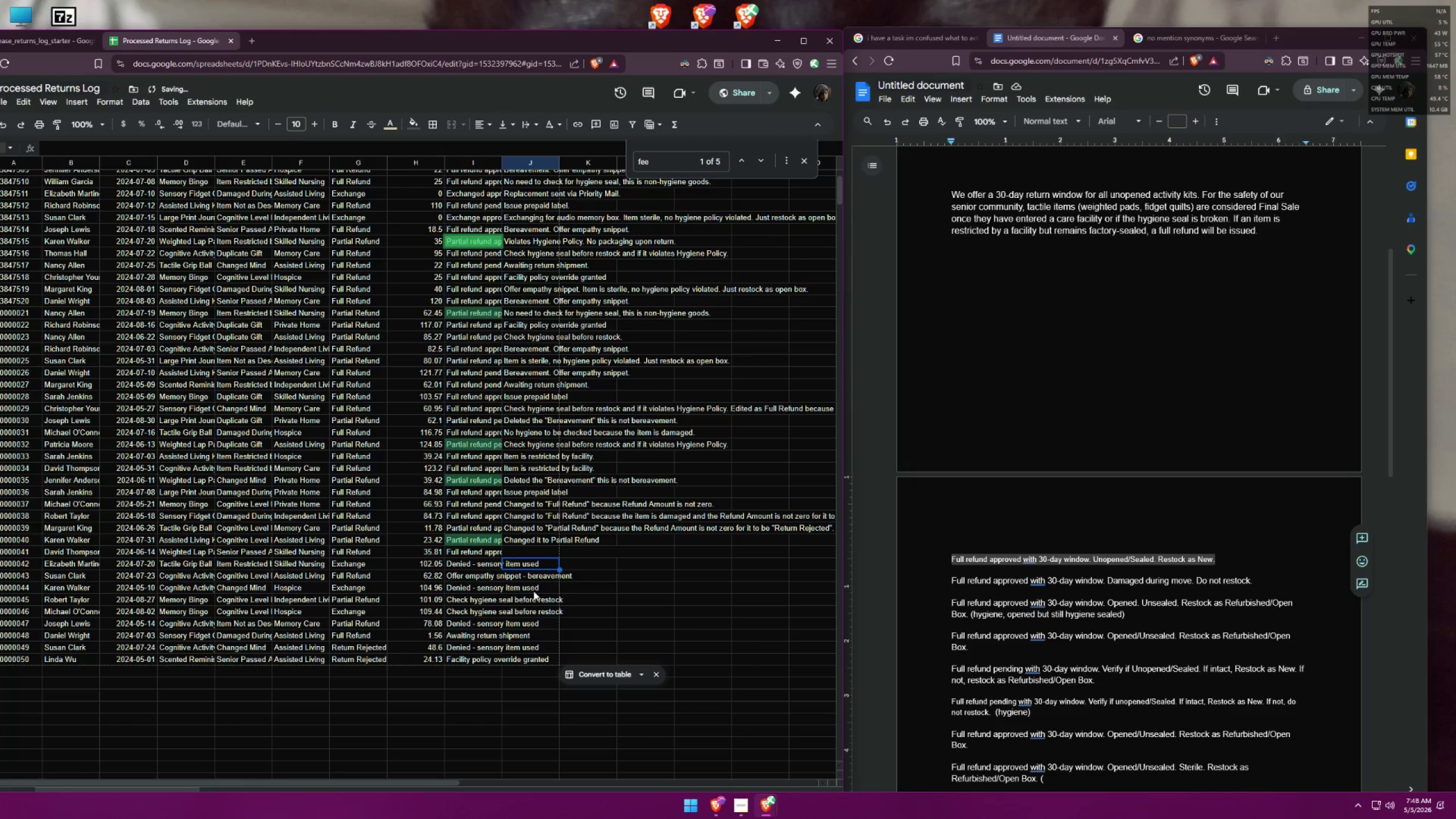 
left_click([536, 557])
 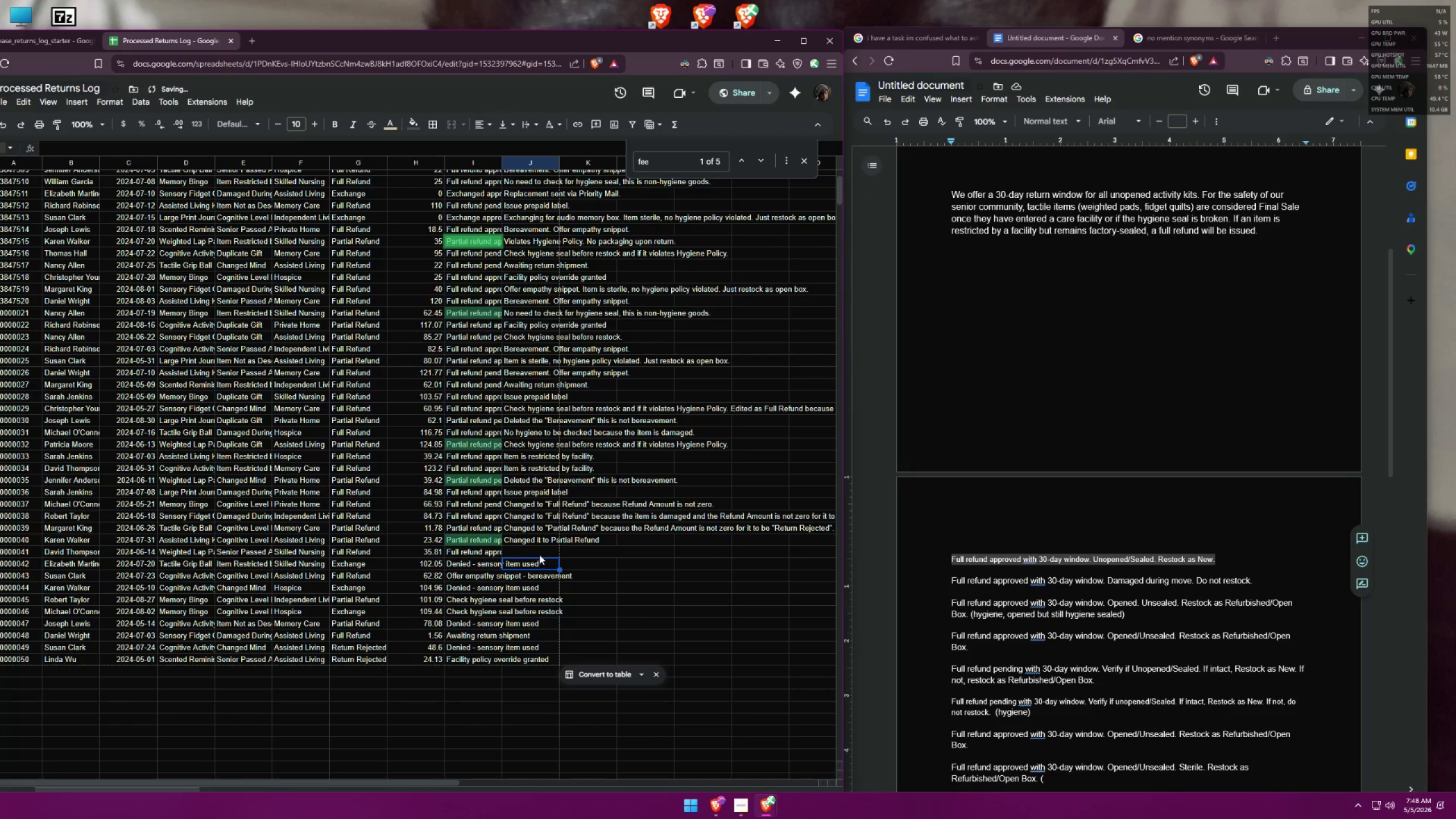 
double_click([539, 554])
 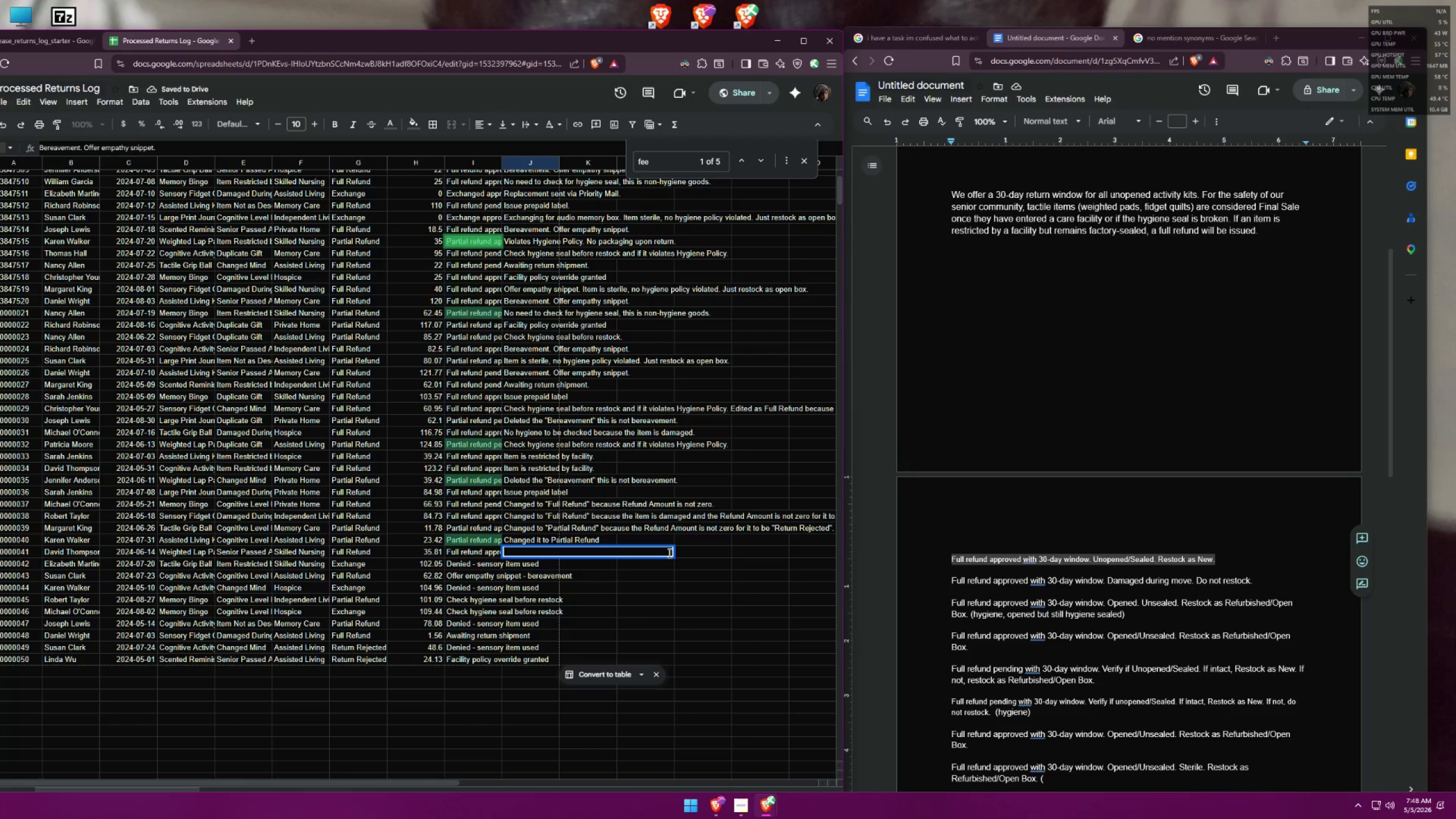 
left_click([672, 553])
 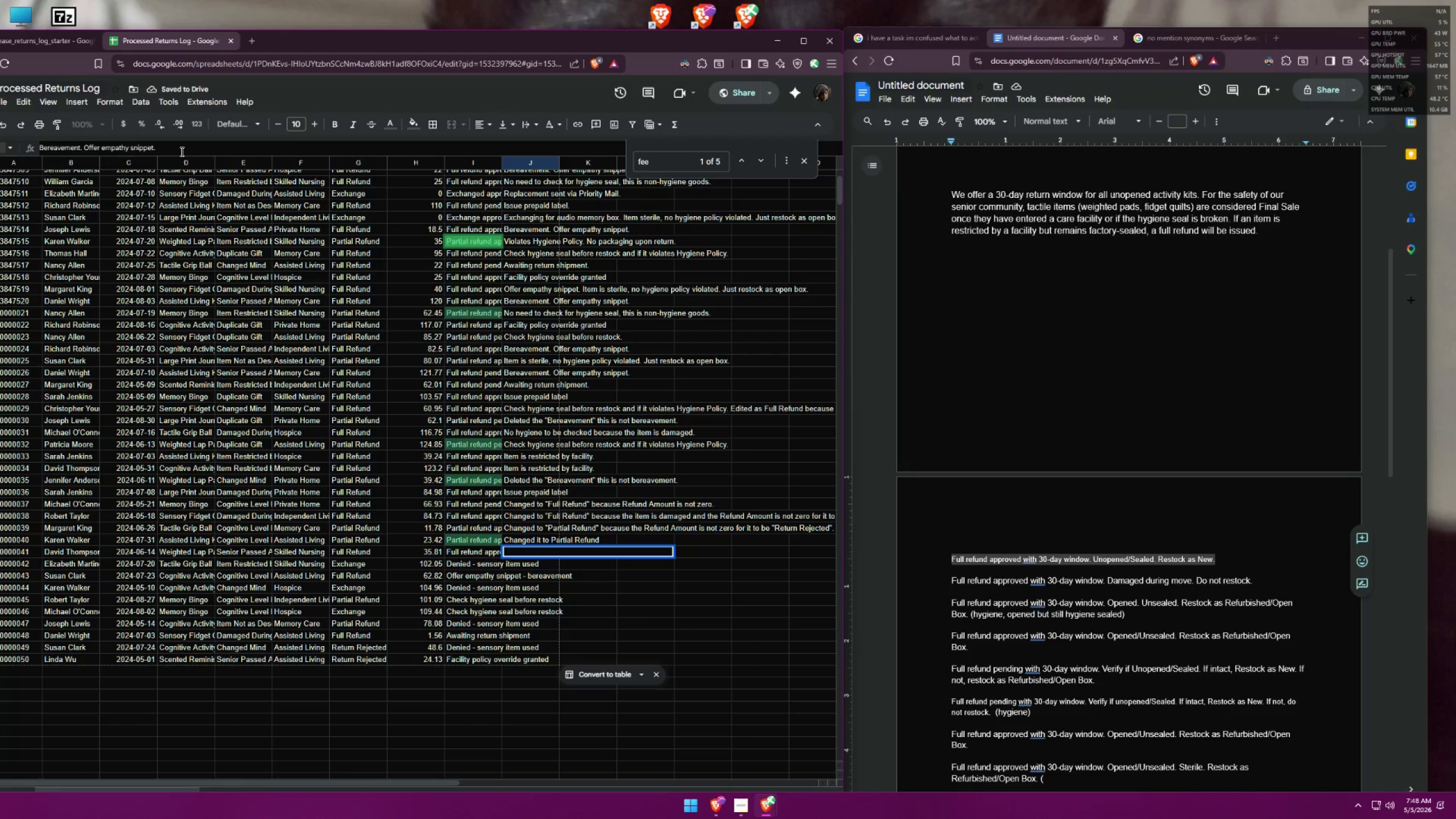 
type( Edited)
 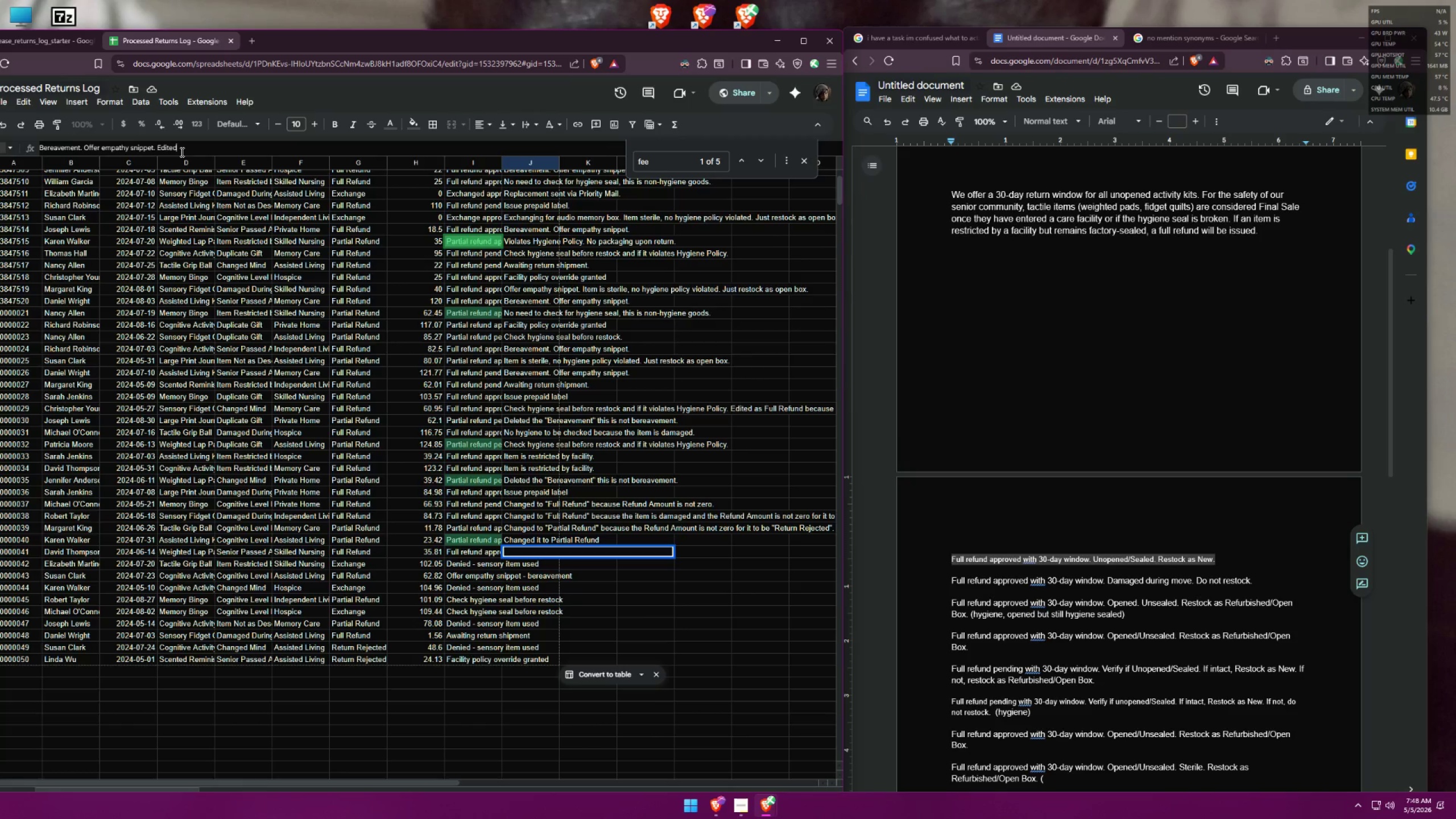 
wait(10.7)
 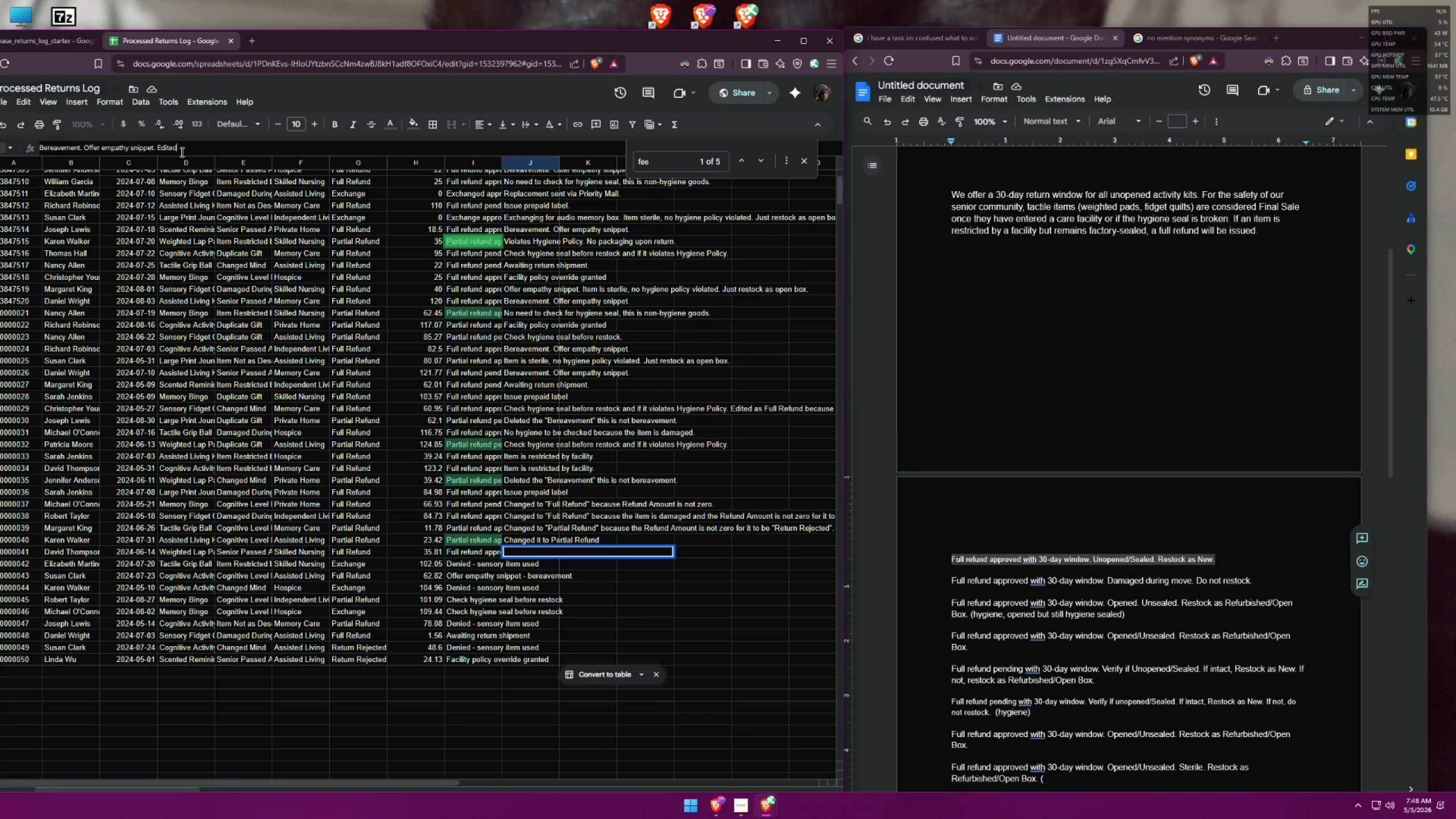 
type( to "Full Refund" because the s)
key(Backspace)
type(senior passed away and doesn)
key(Backspace)
key(Backspace)
type(nt make sense to)
key(Backspace)
key(Backspace)
key(Backspace)
key(Backspace)
type(.)
 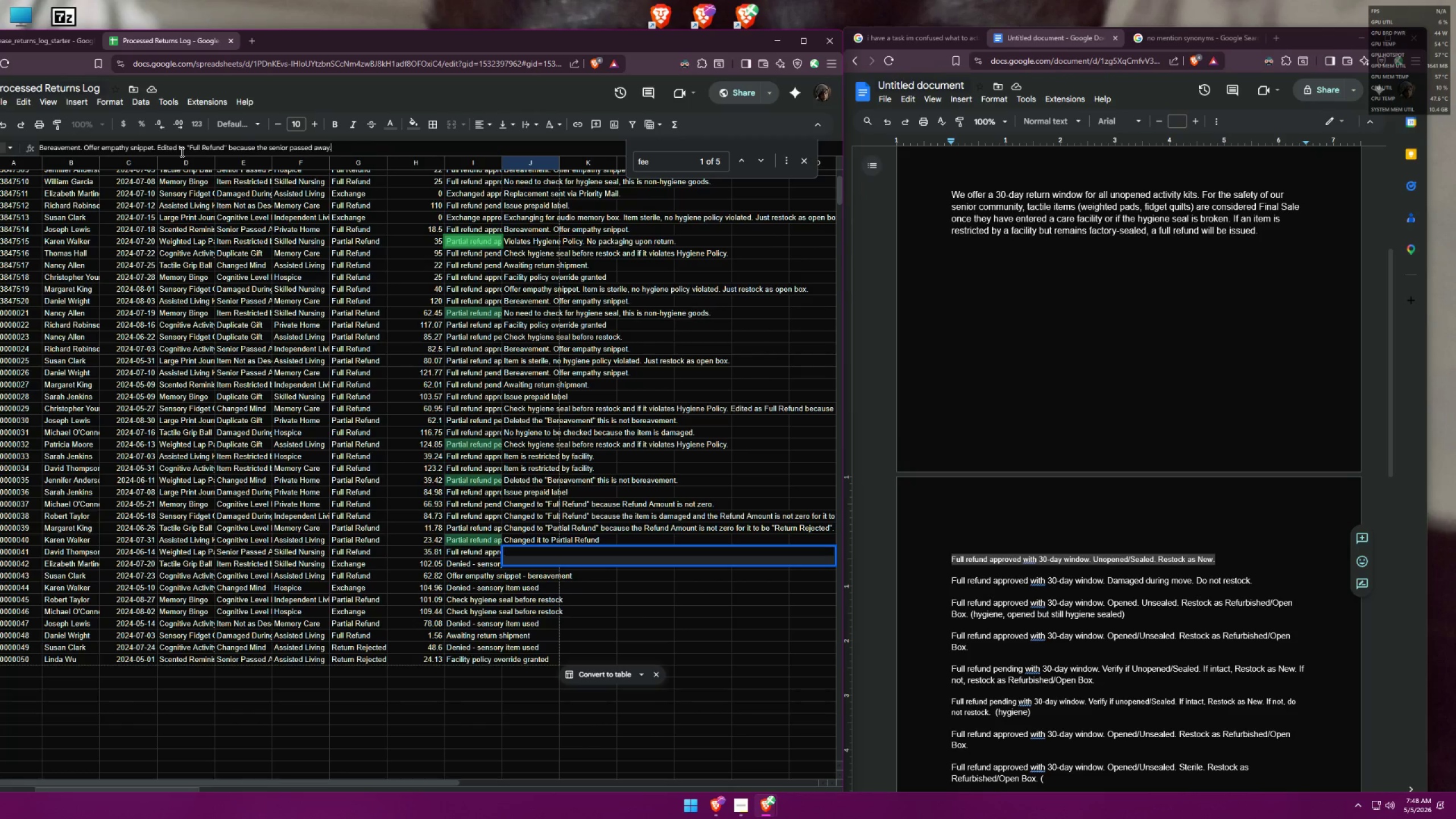 
left_click([610, 616])
 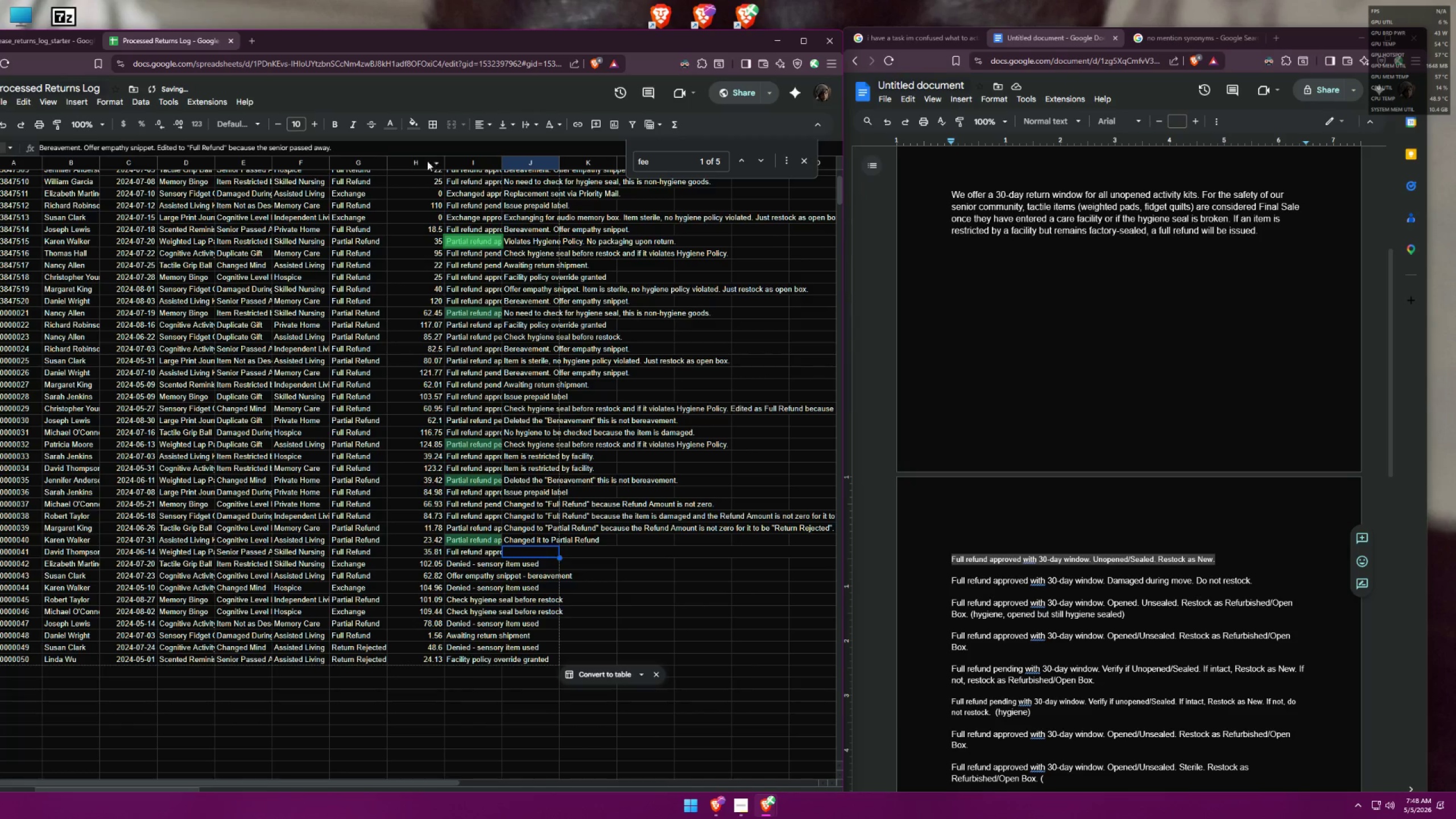 
left_click([388, 129])
 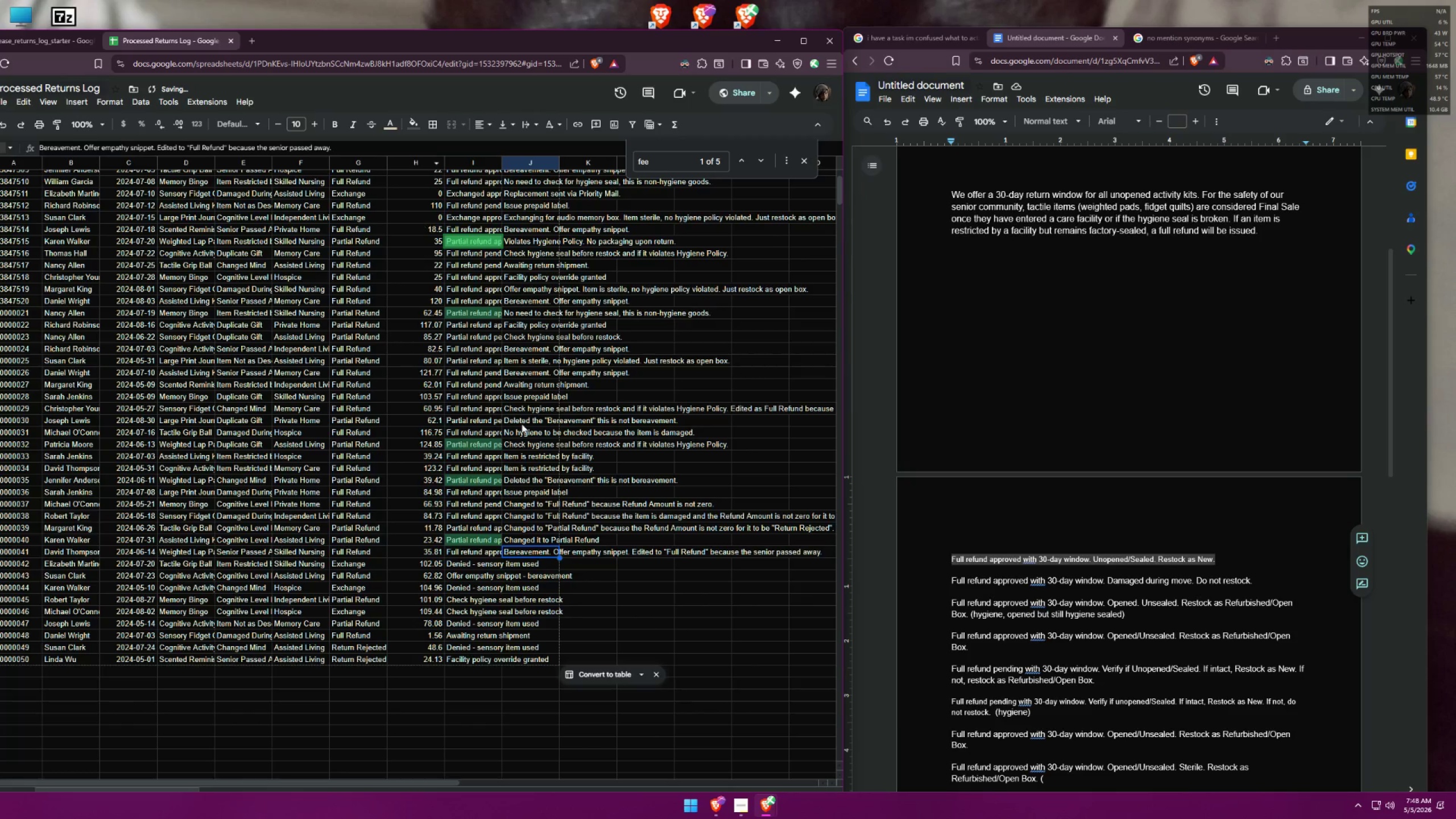 
triple_click([578, 610])
 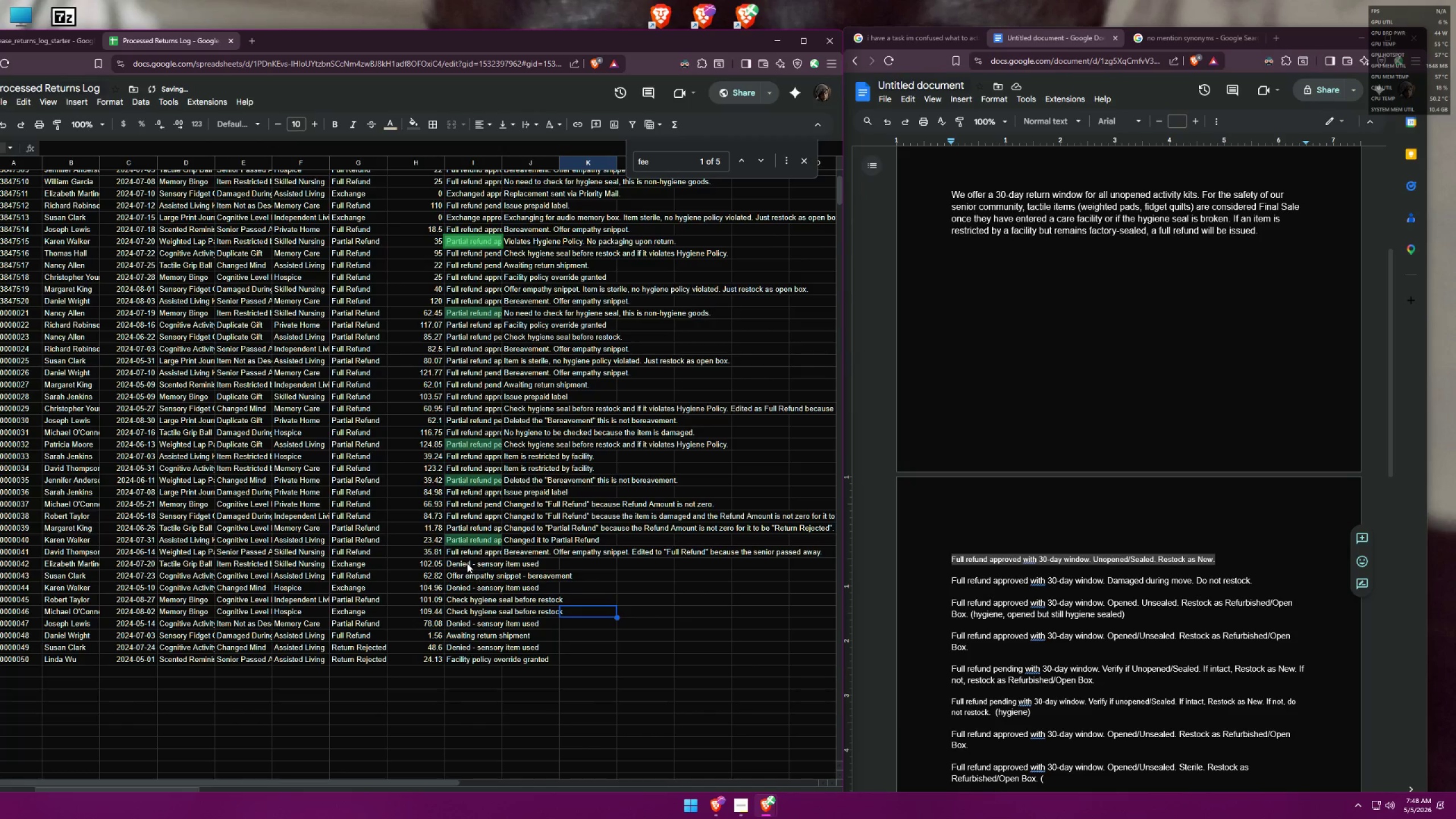 
left_click([473, 551])
 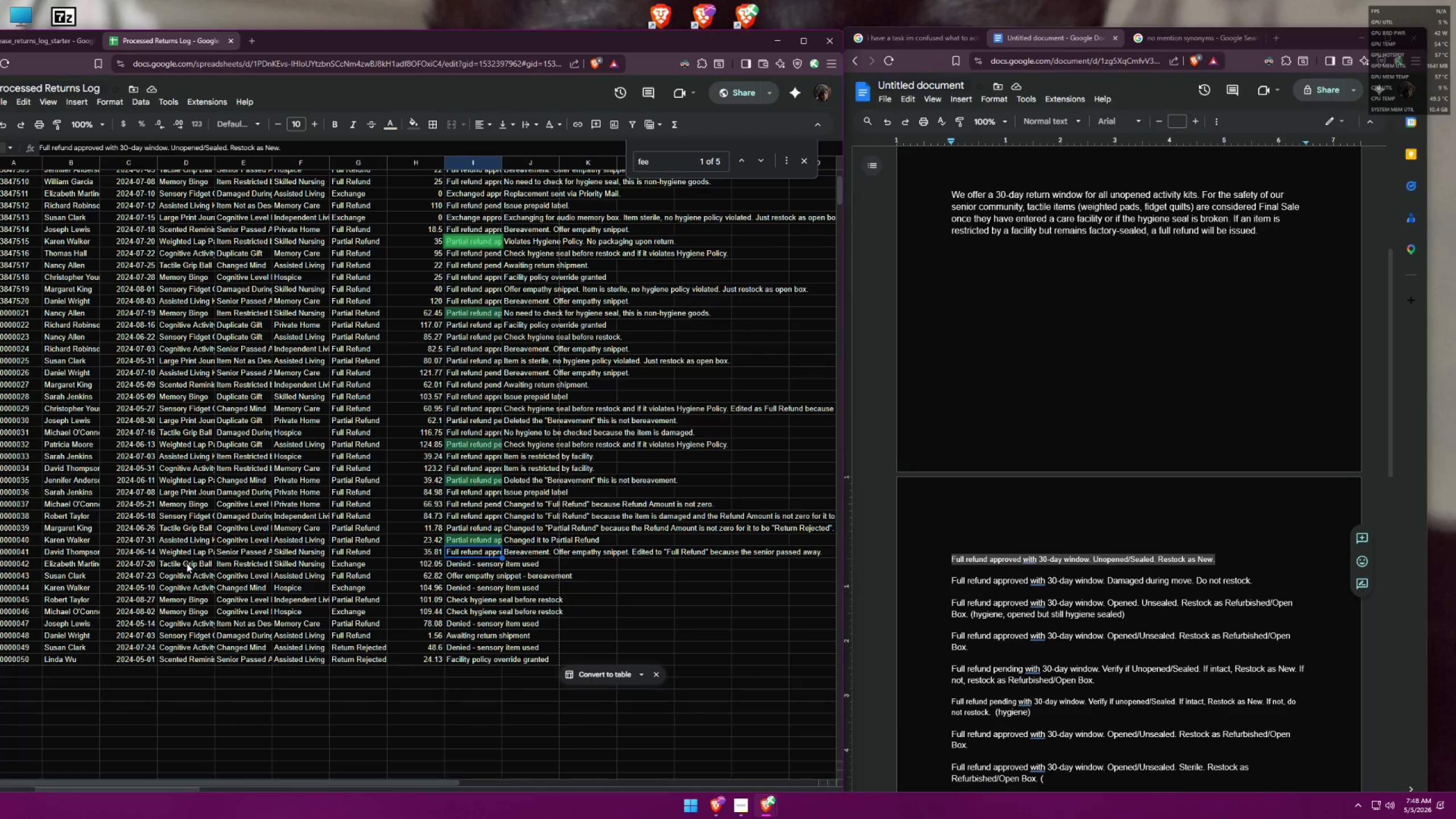 
wait(6.67)
 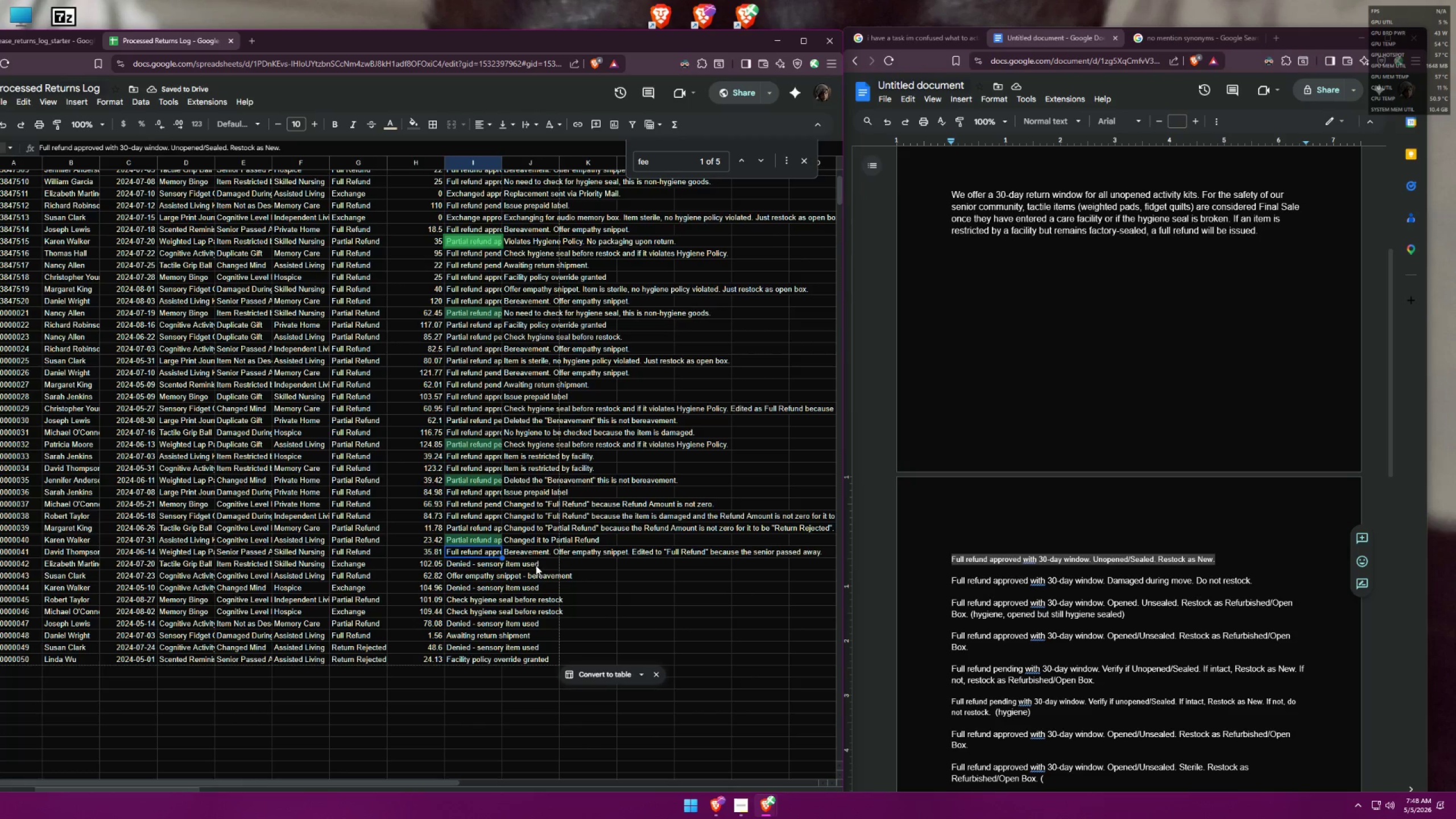 
left_click([915, 34])
 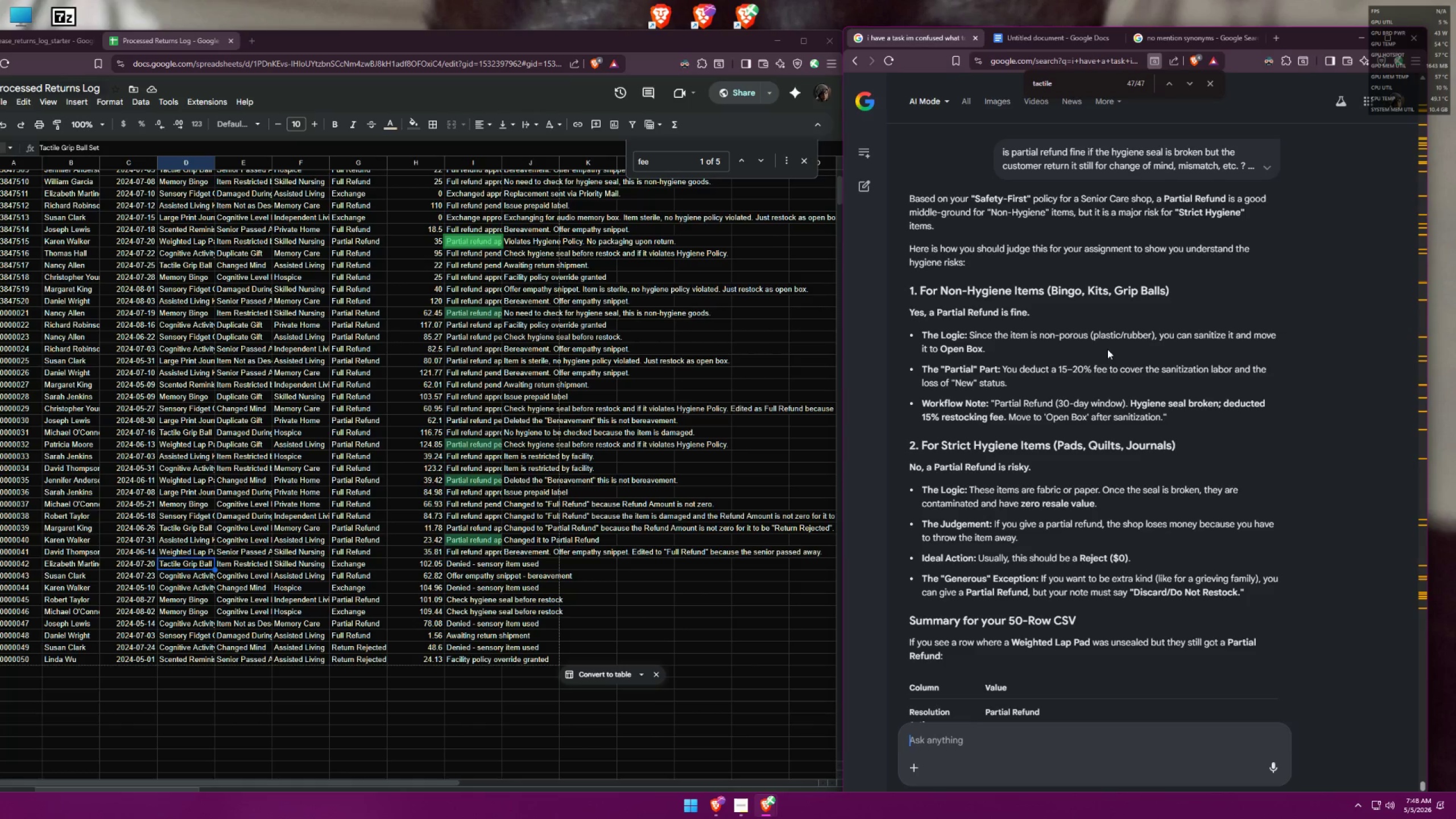 
left_click([1151, 450])
 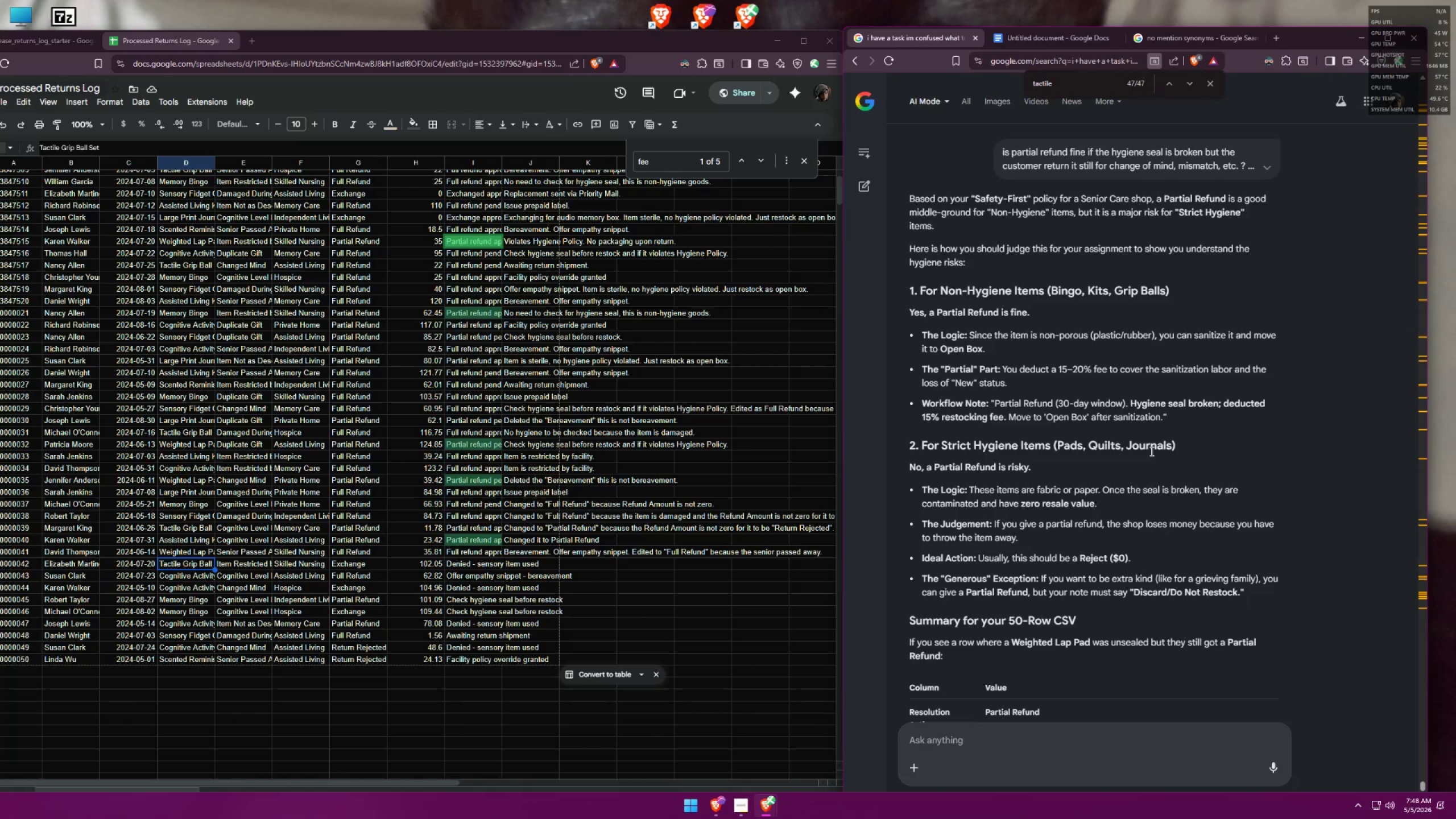 
type([F3]tac)
 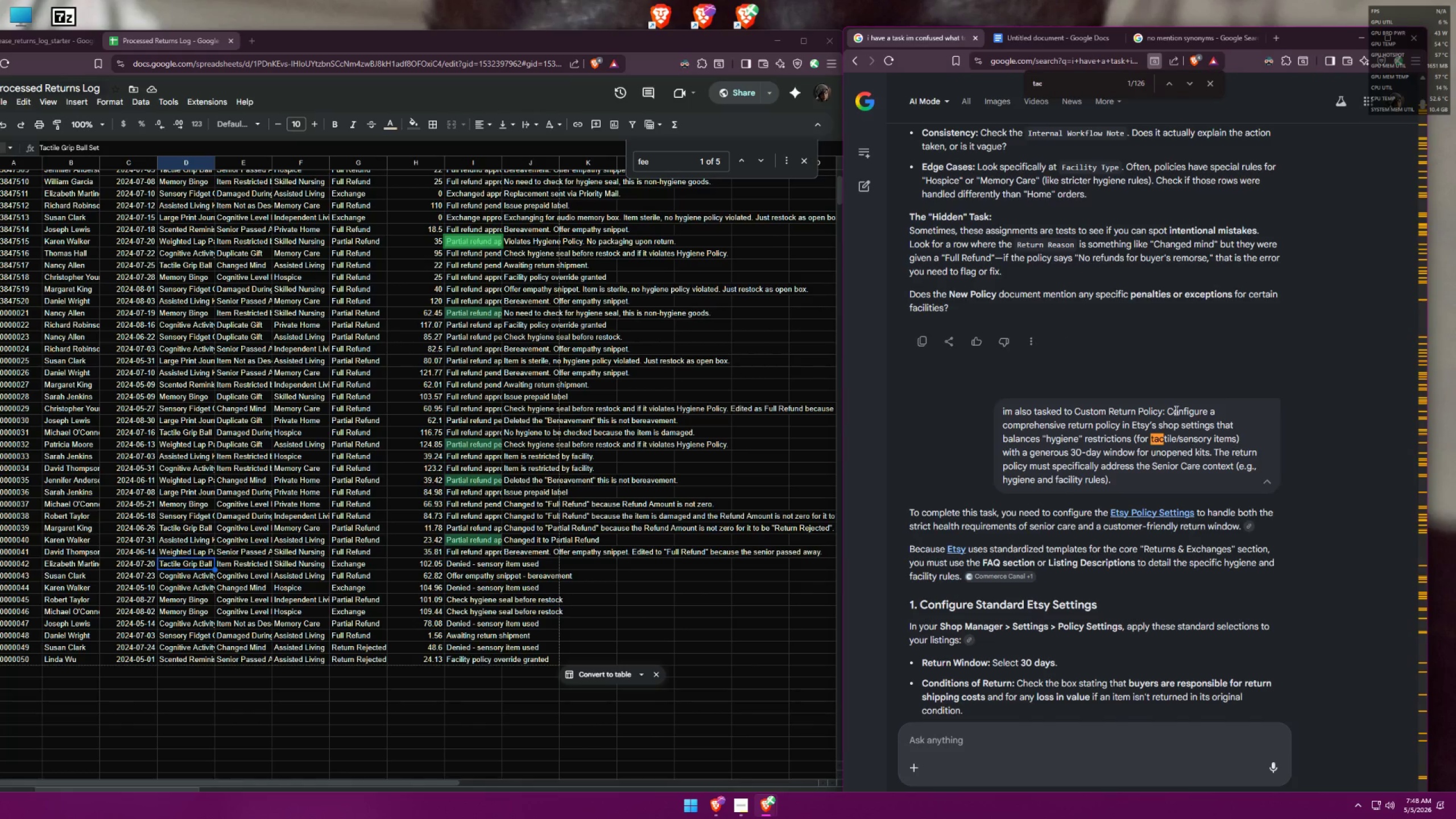 
type(tile)
 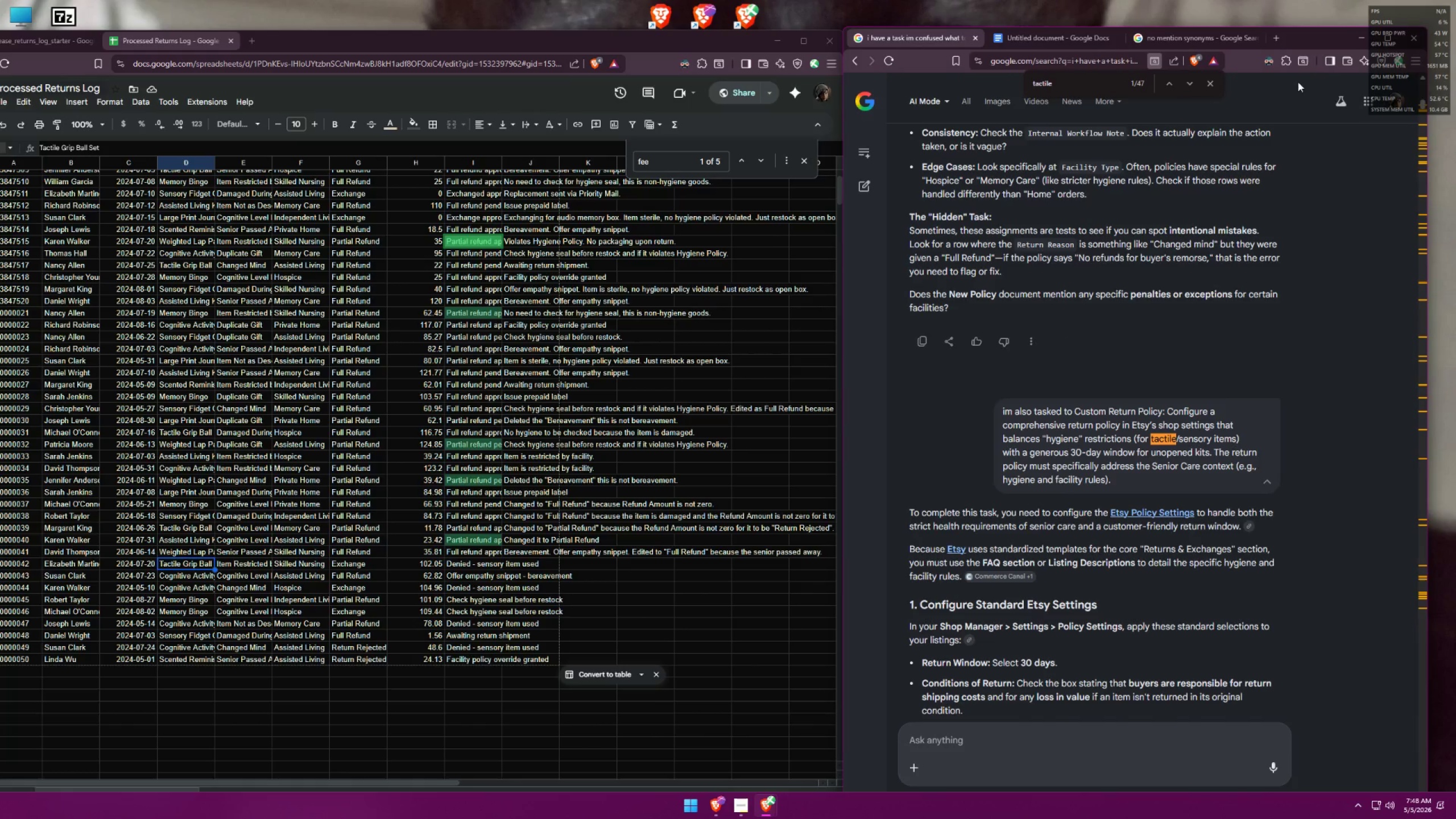 
left_click([1166, 85])
 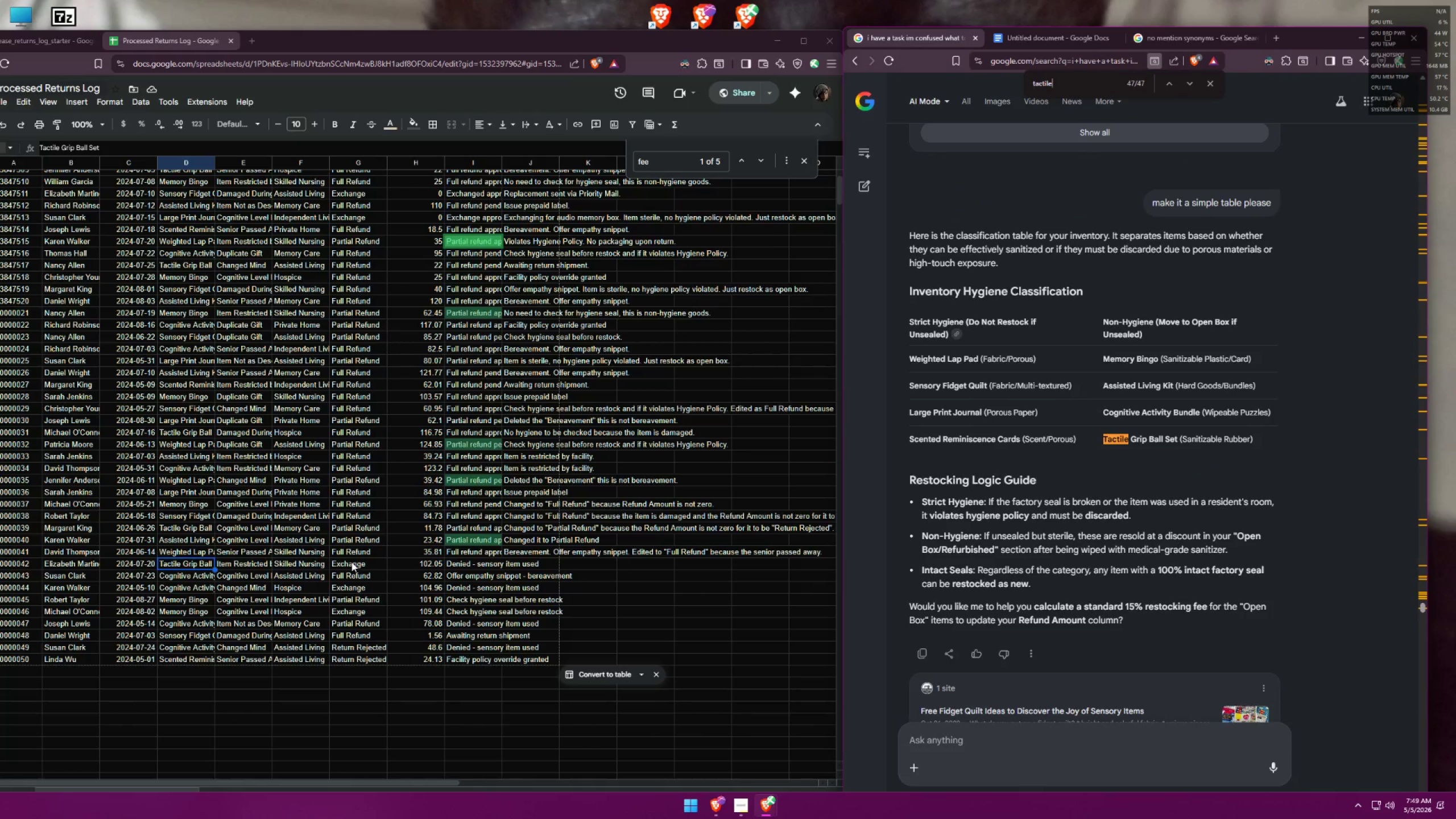 
wait(6.04)
 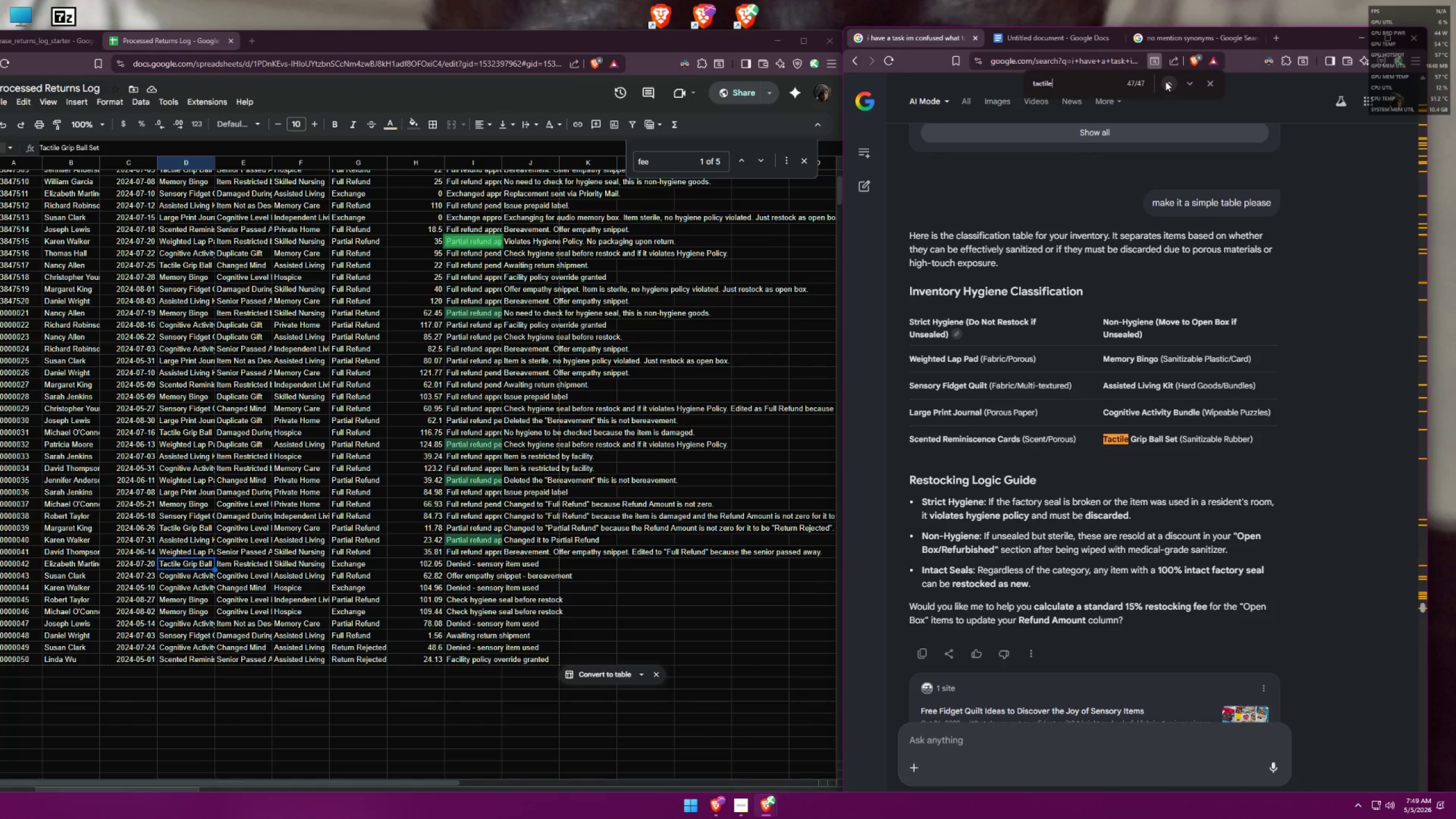 
double_click([351, 562])
 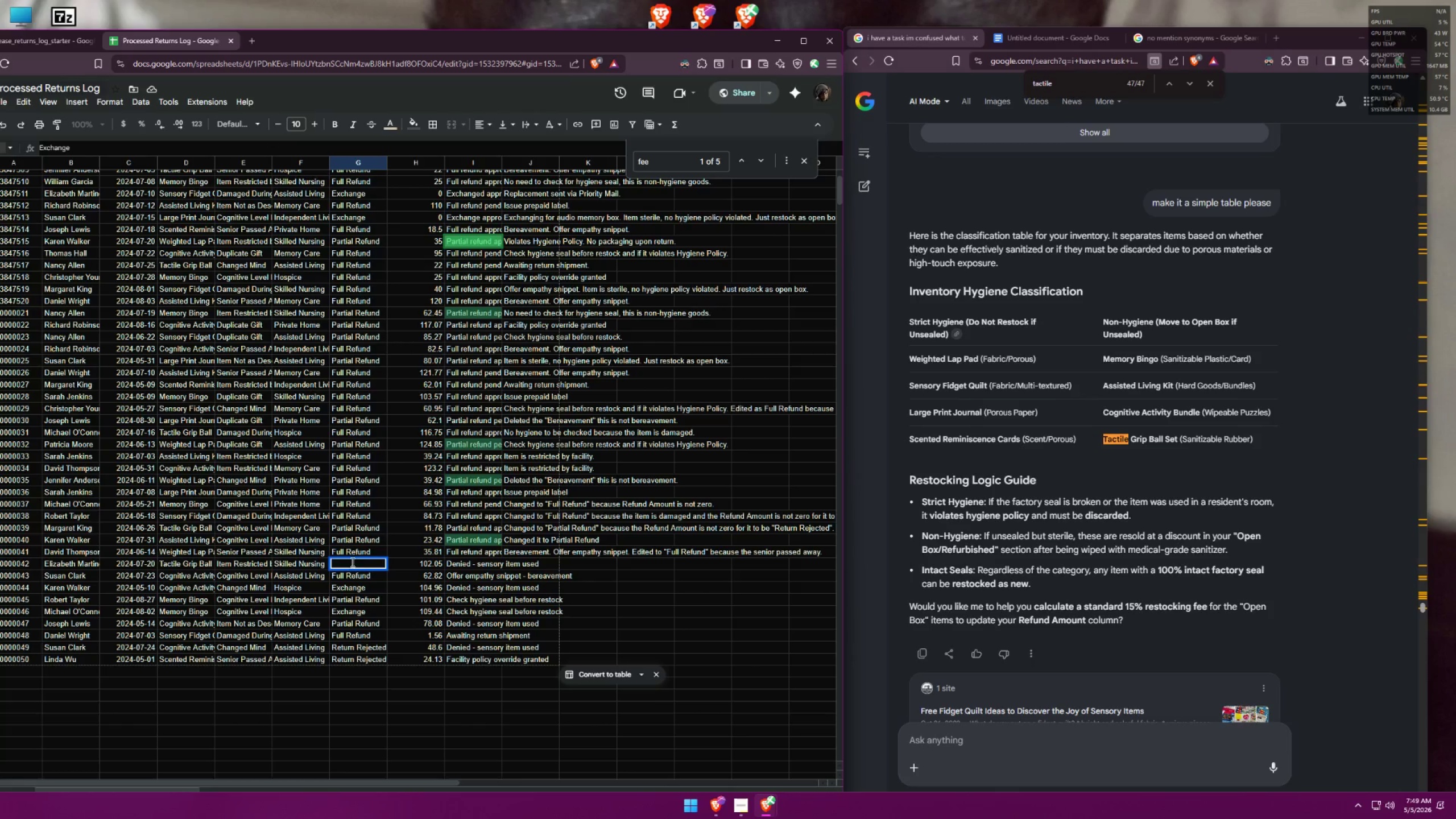 
triple_click([351, 562])
 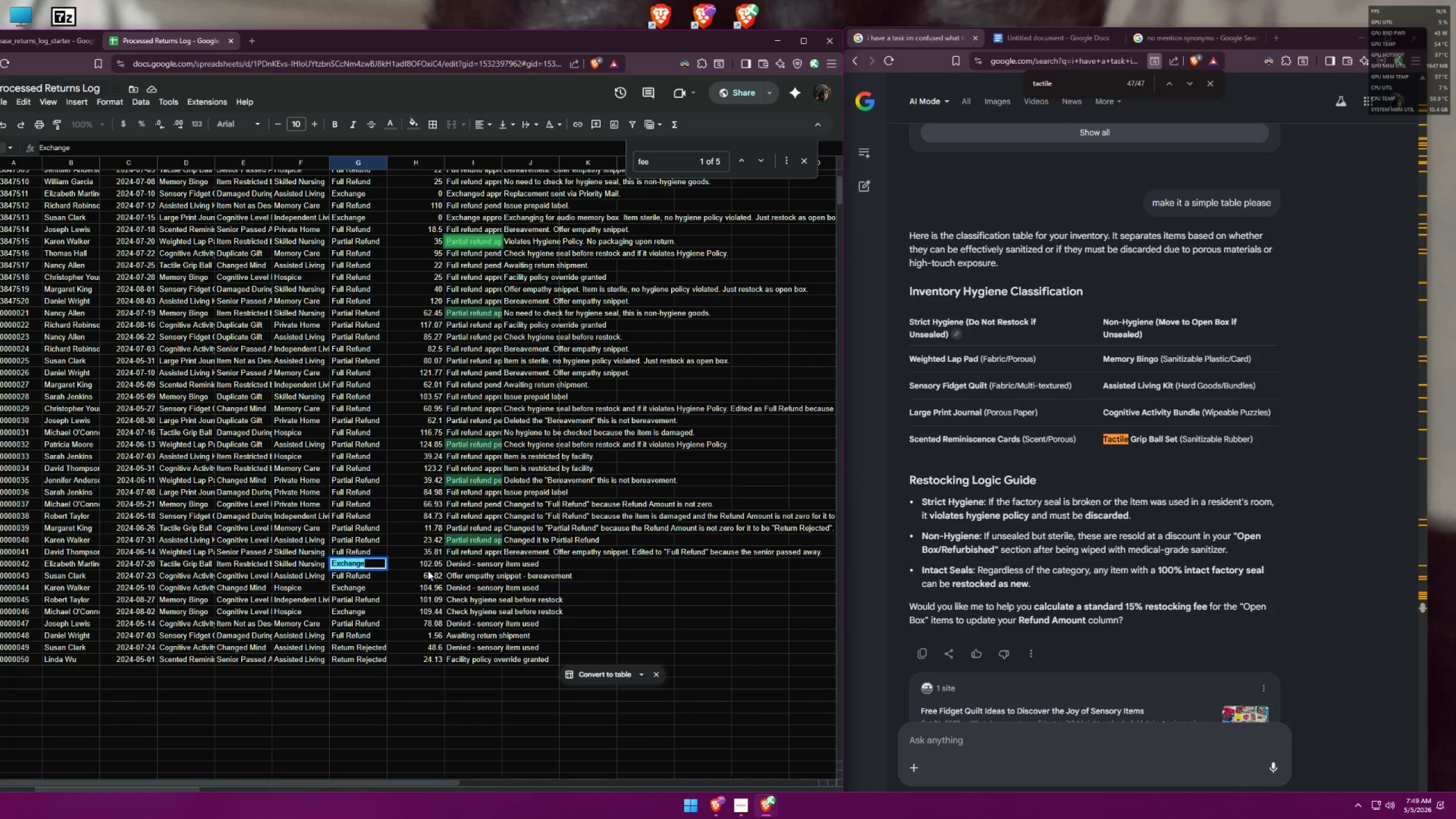 
type(Full)
 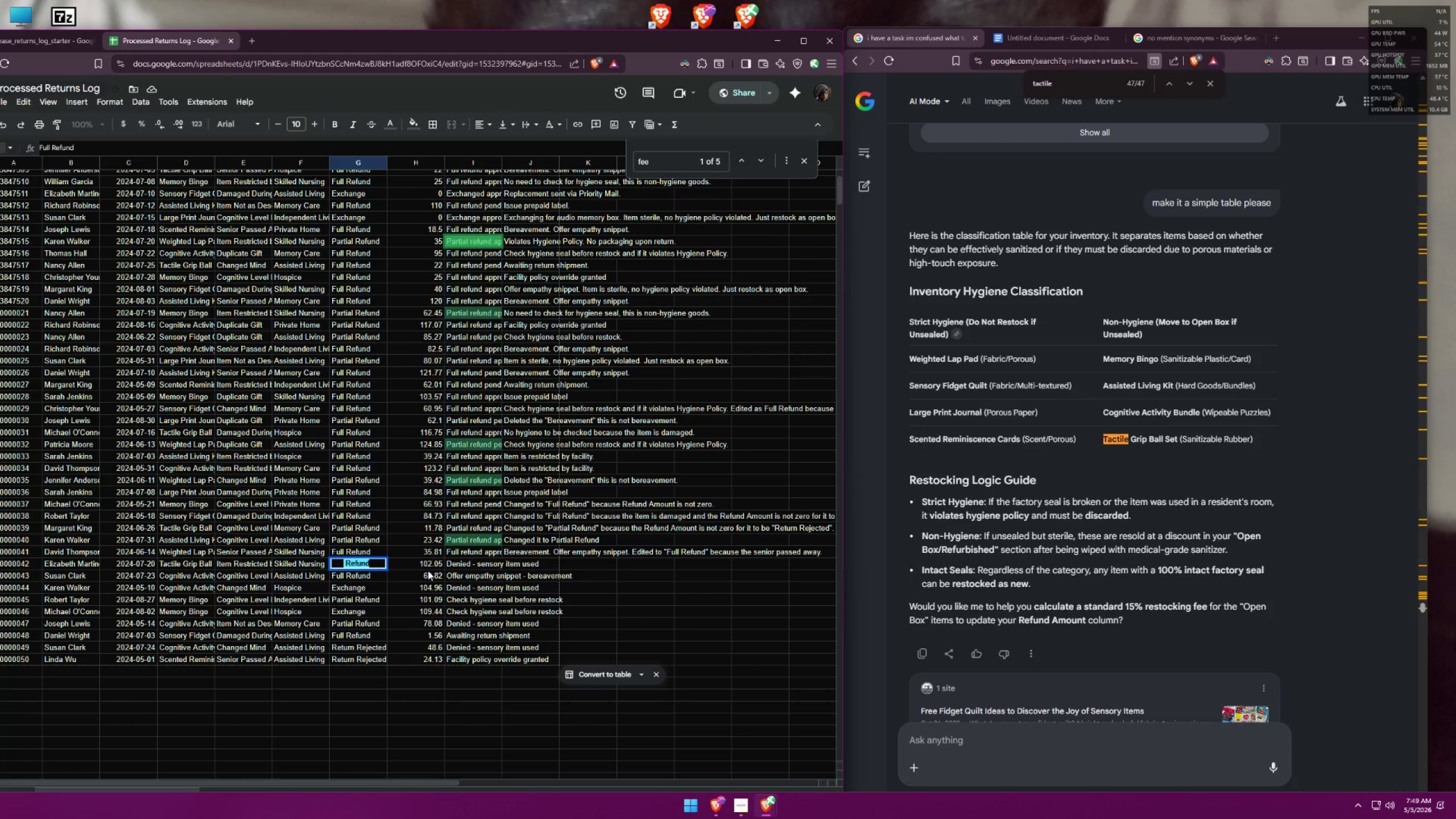 
key(Enter)
 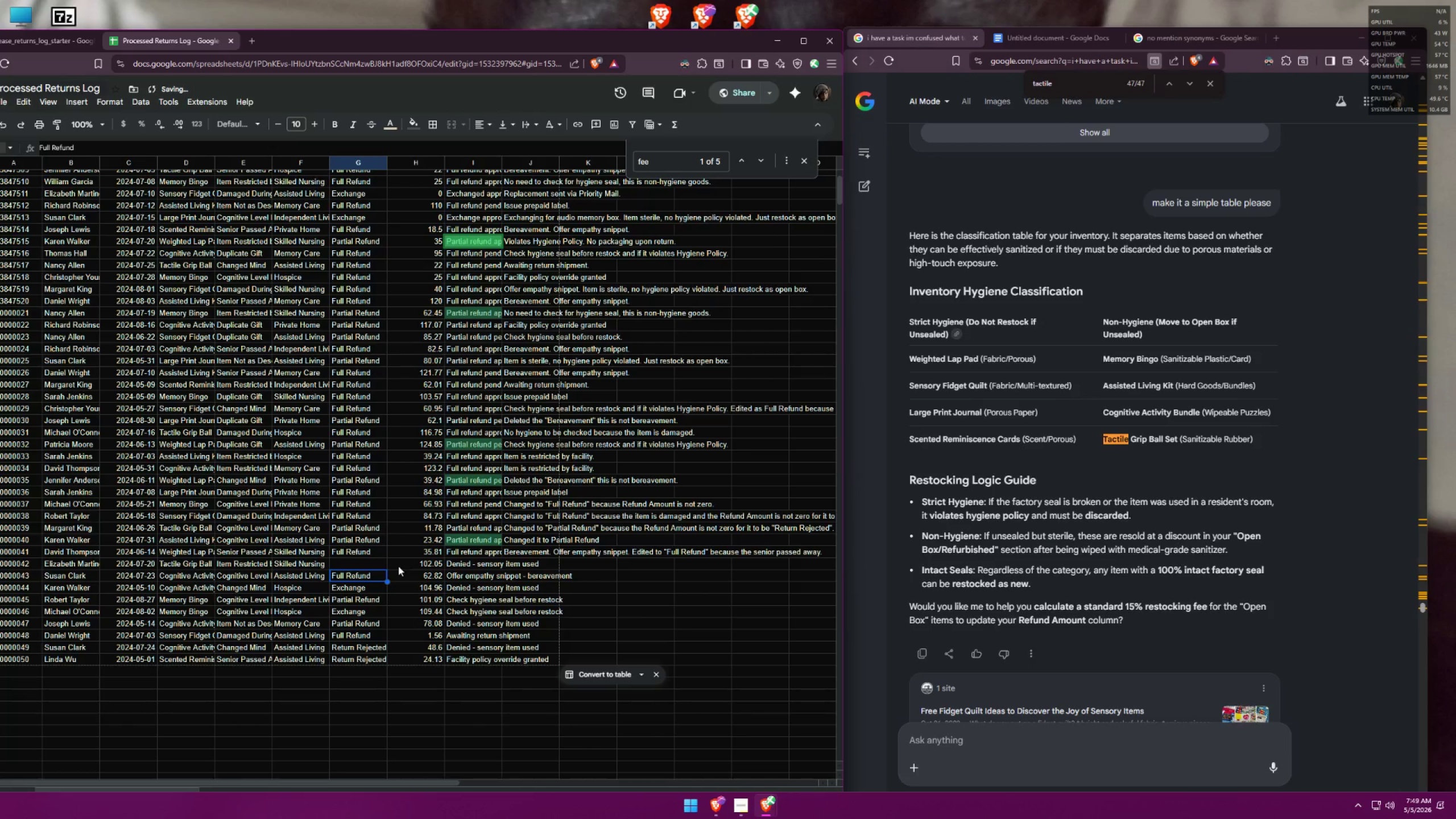 
left_click([370, 562])
 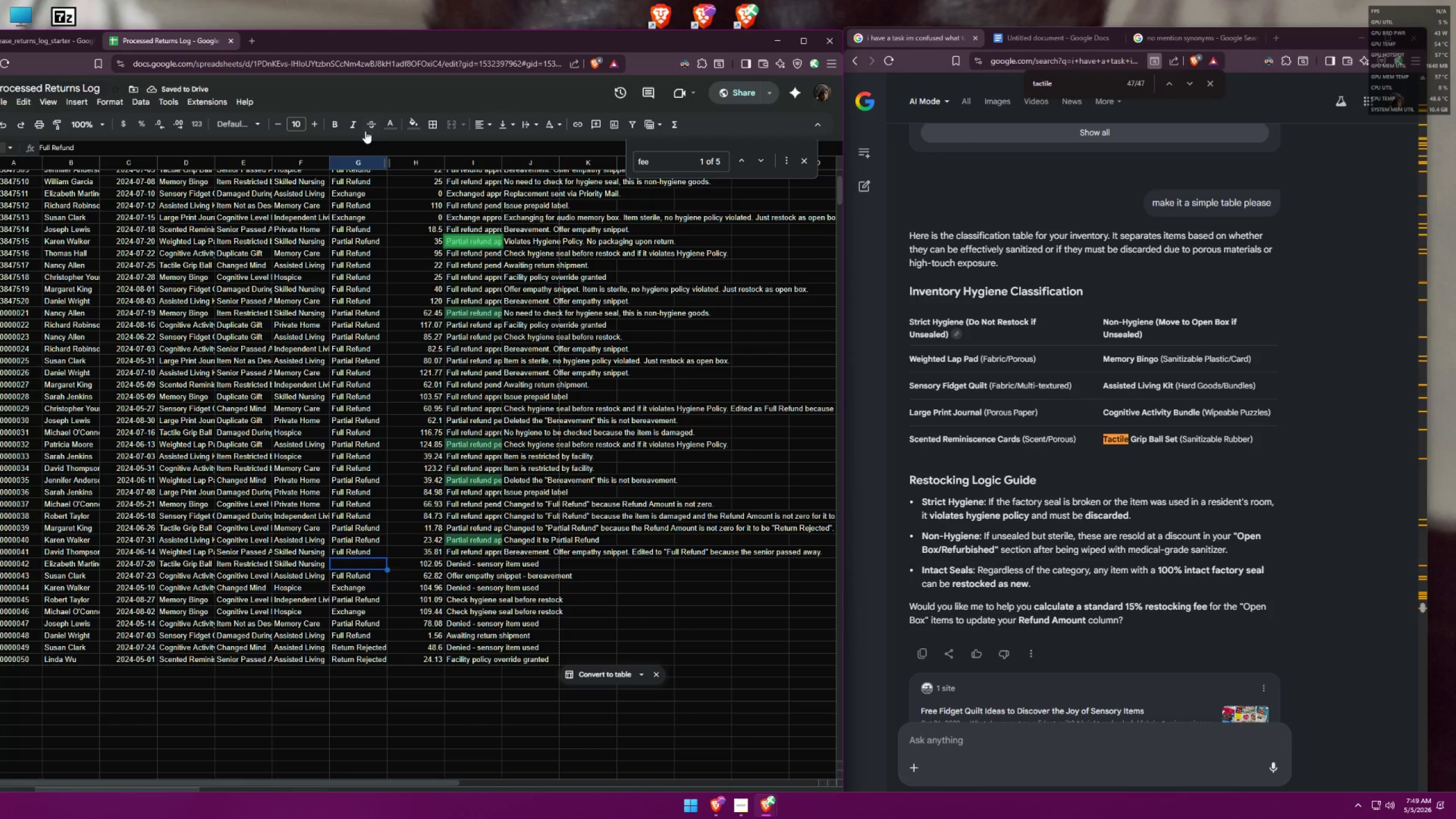 
left_click([392, 121])
 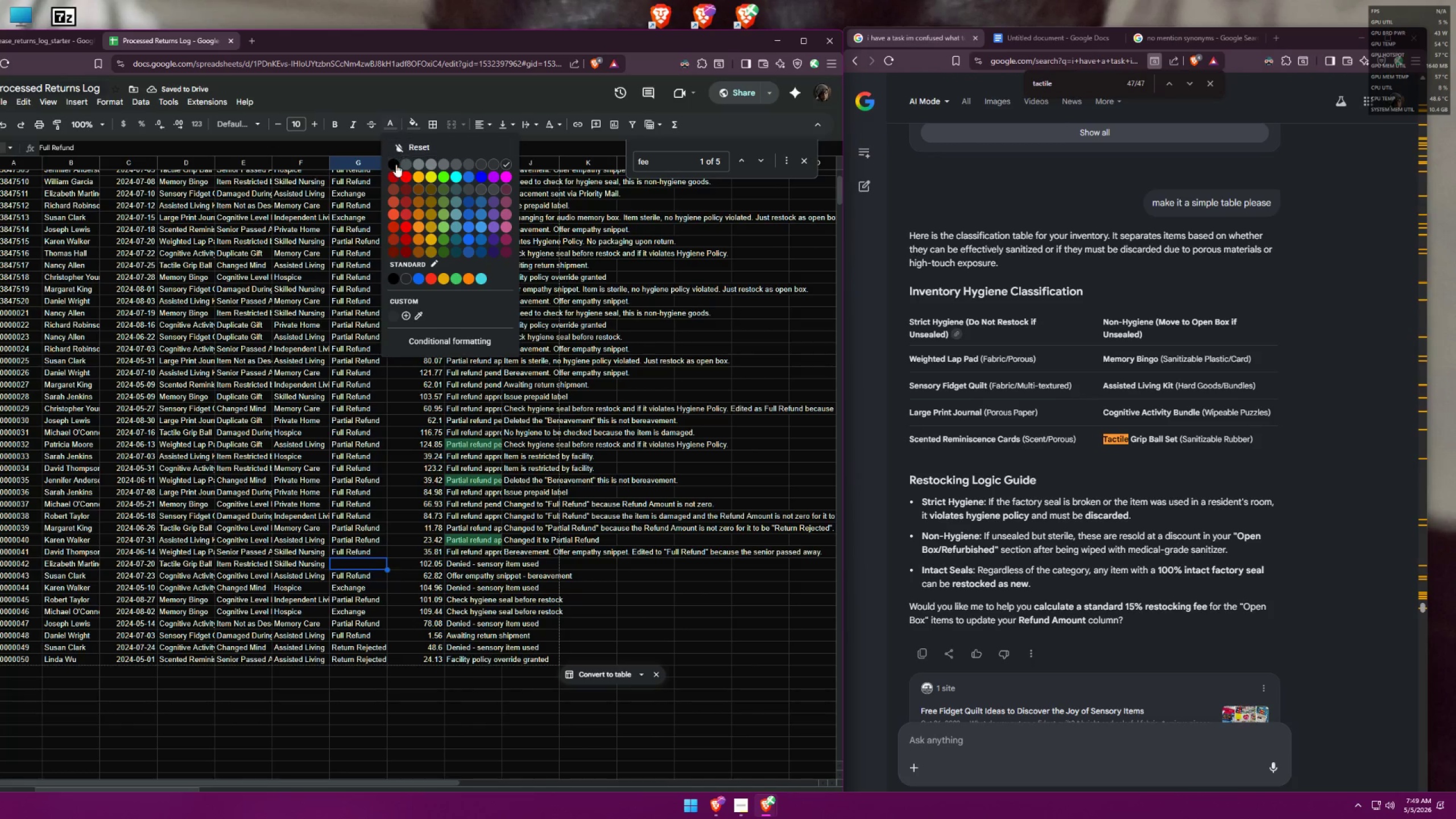 
left_click([395, 165])
 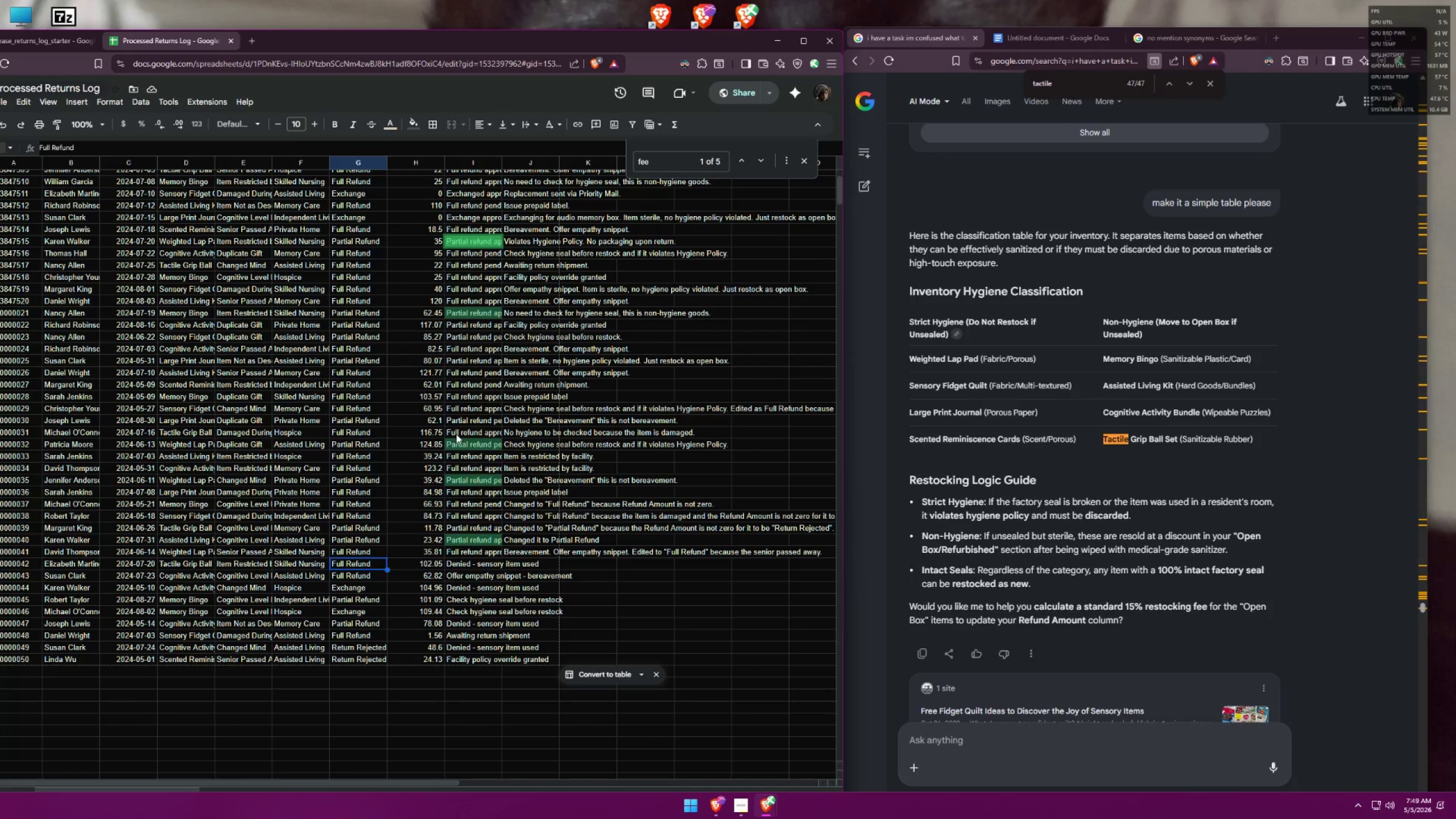 
wait(46.46)
 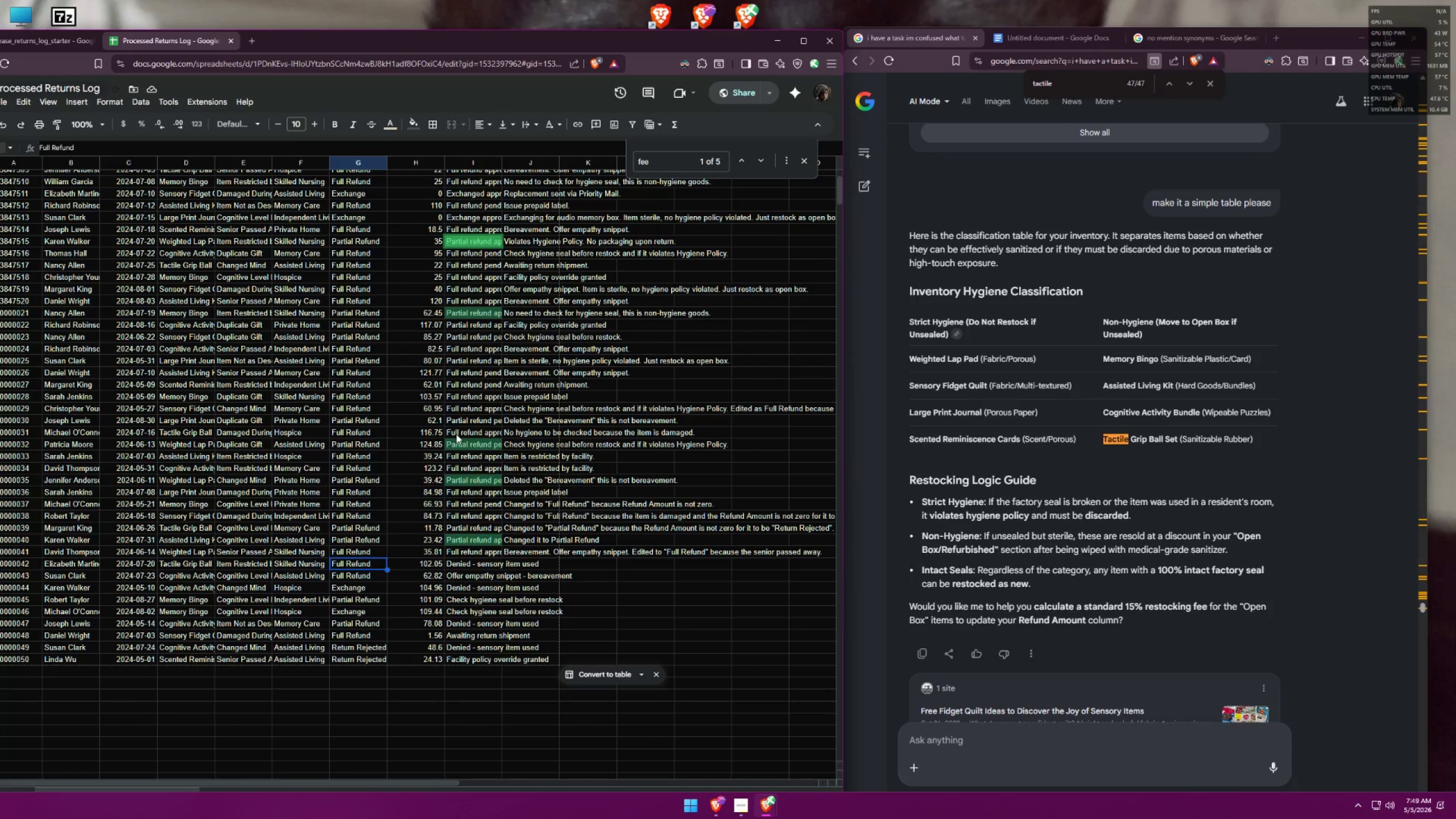 
left_click([256, 560])
 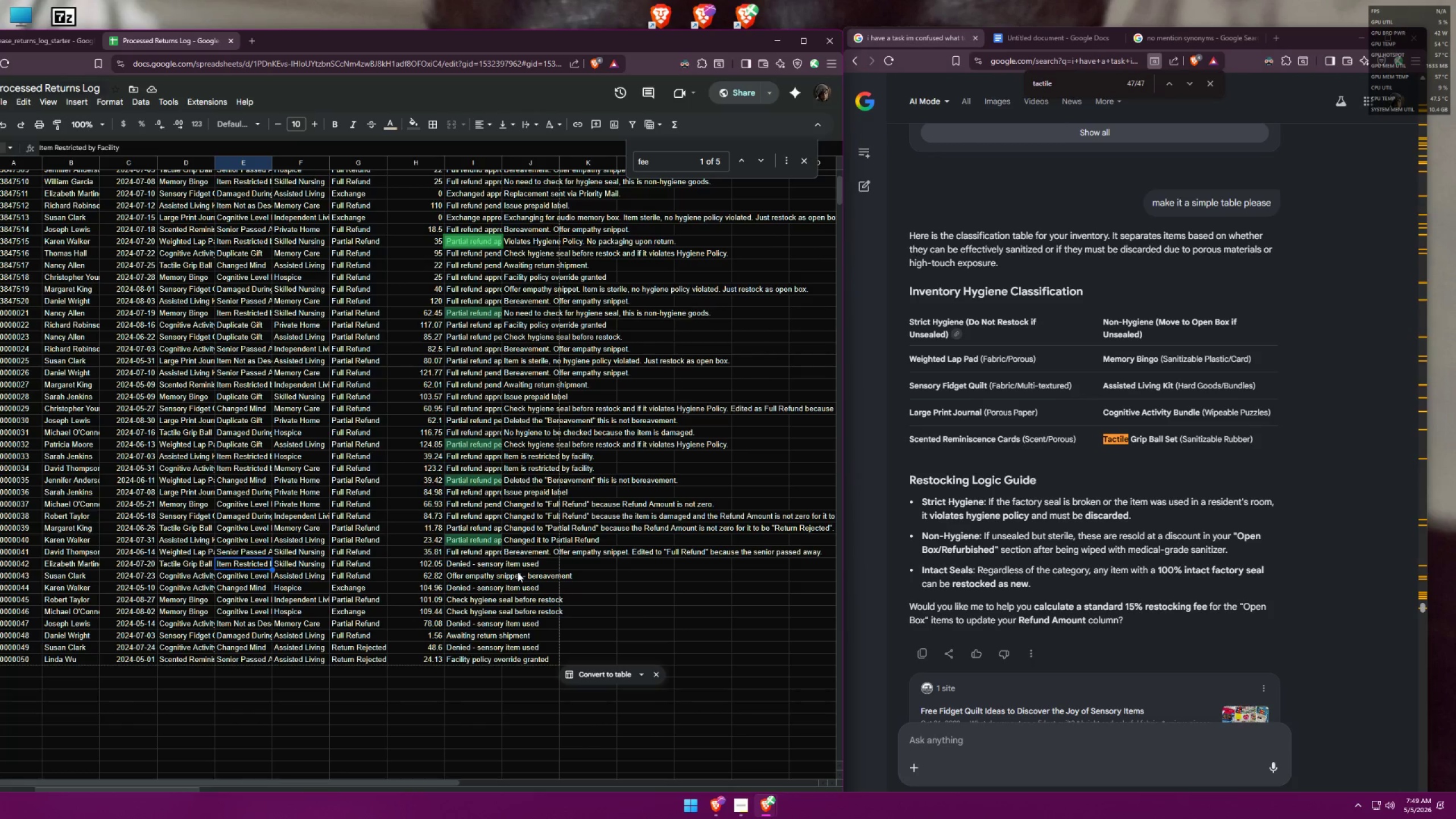 
key(Control+ControlLeft)
 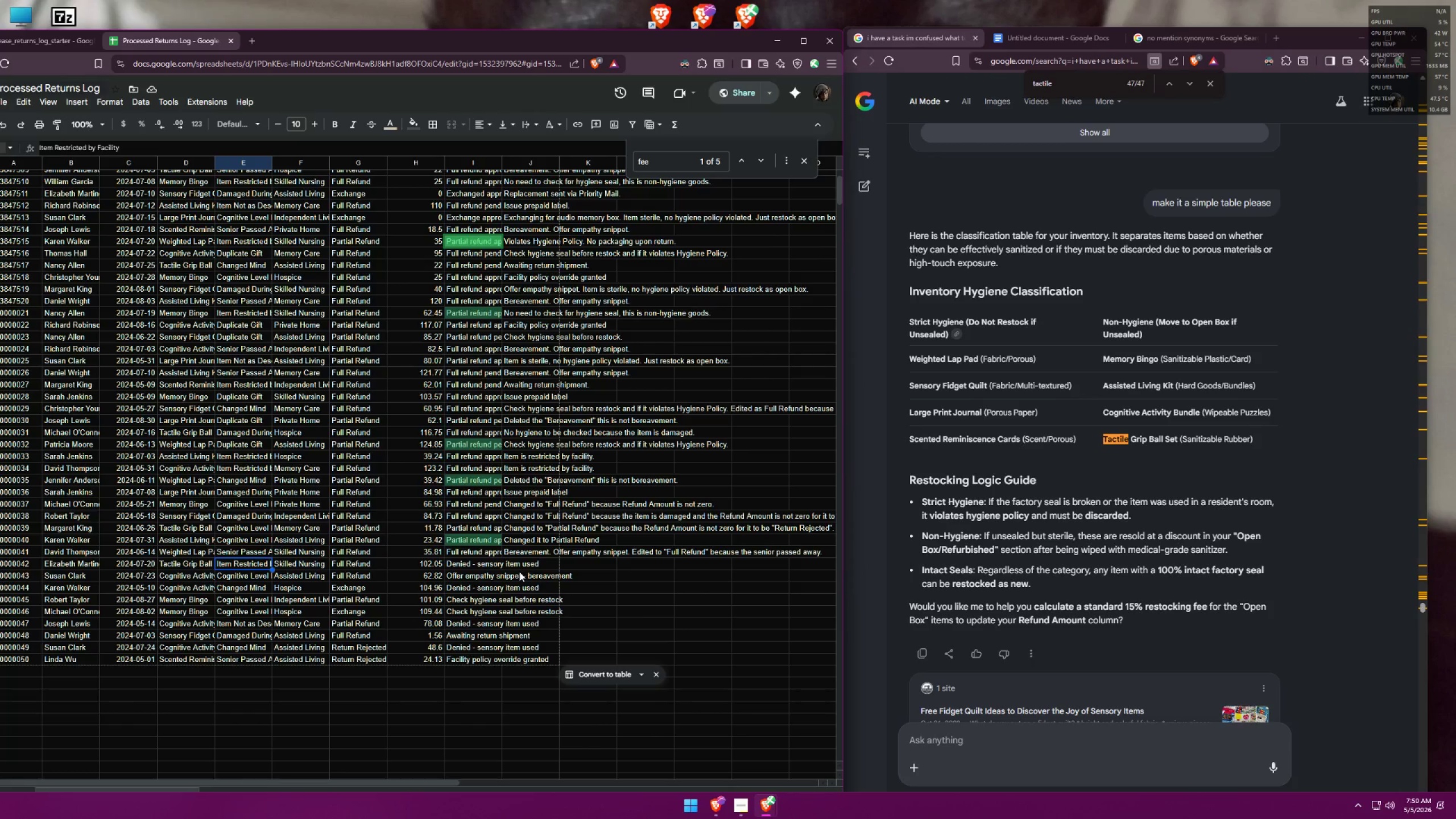 
key(Control+C)
 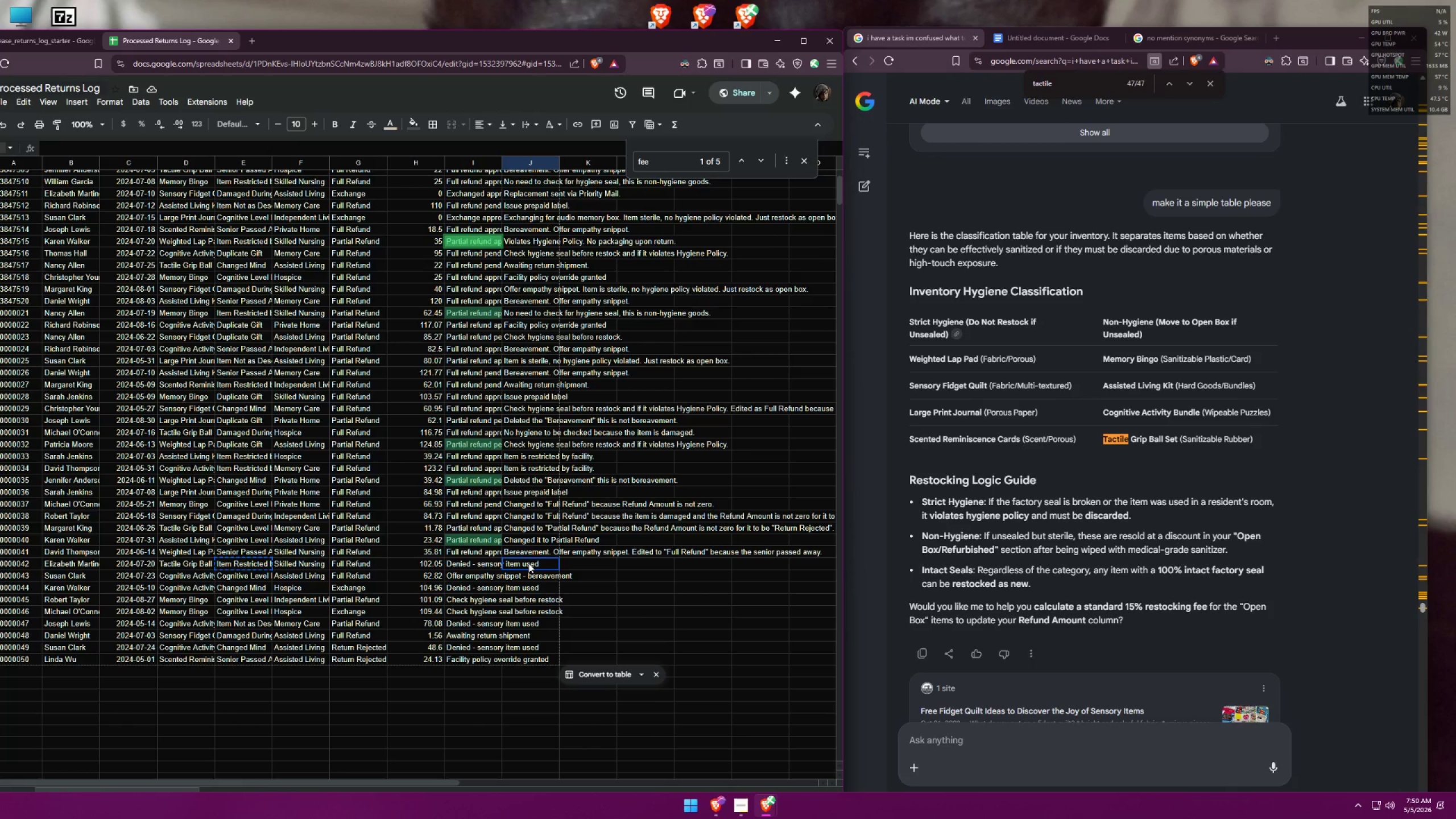 
double_click([528, 563])
 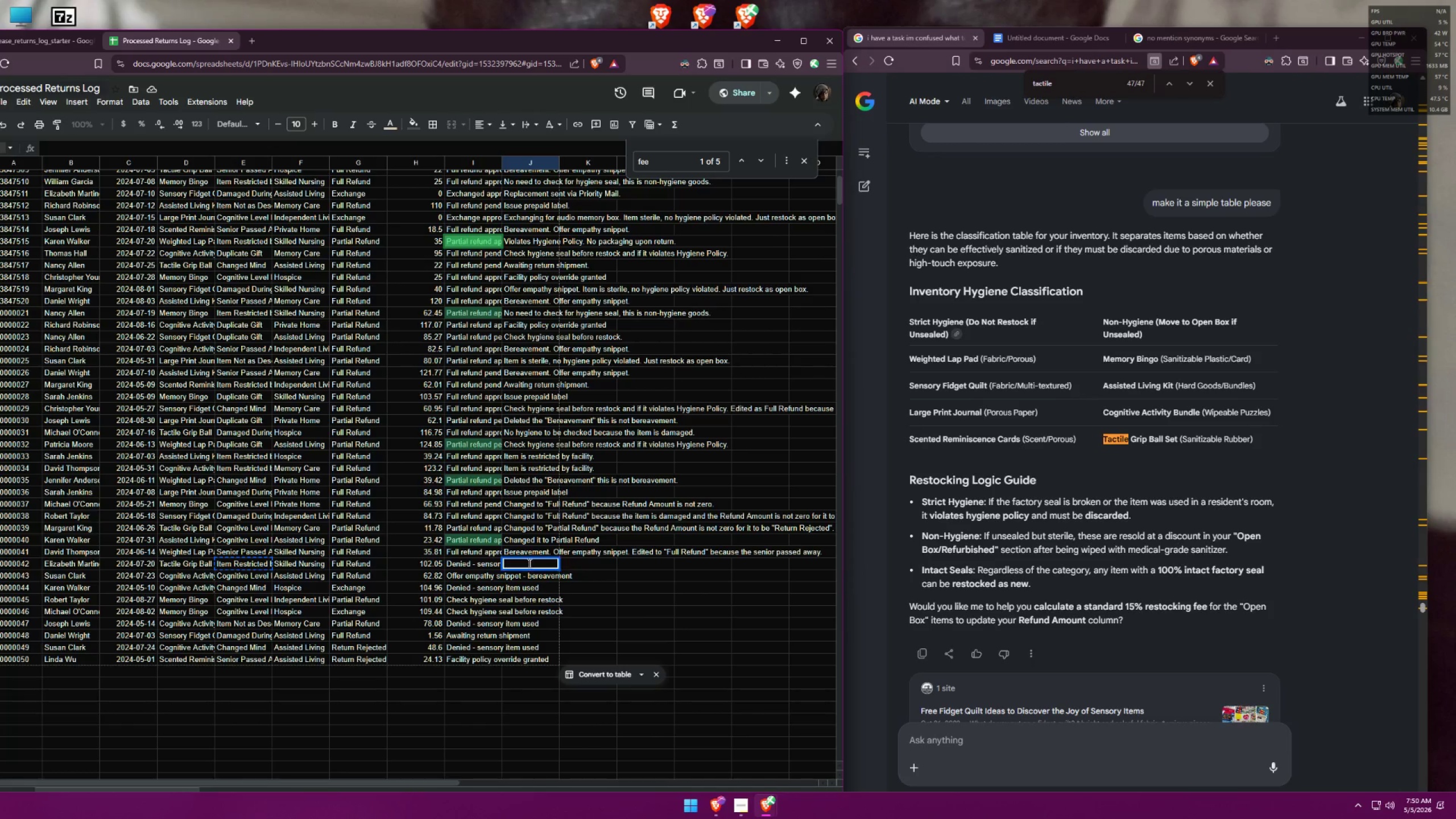 
key(Control+ControlLeft)
 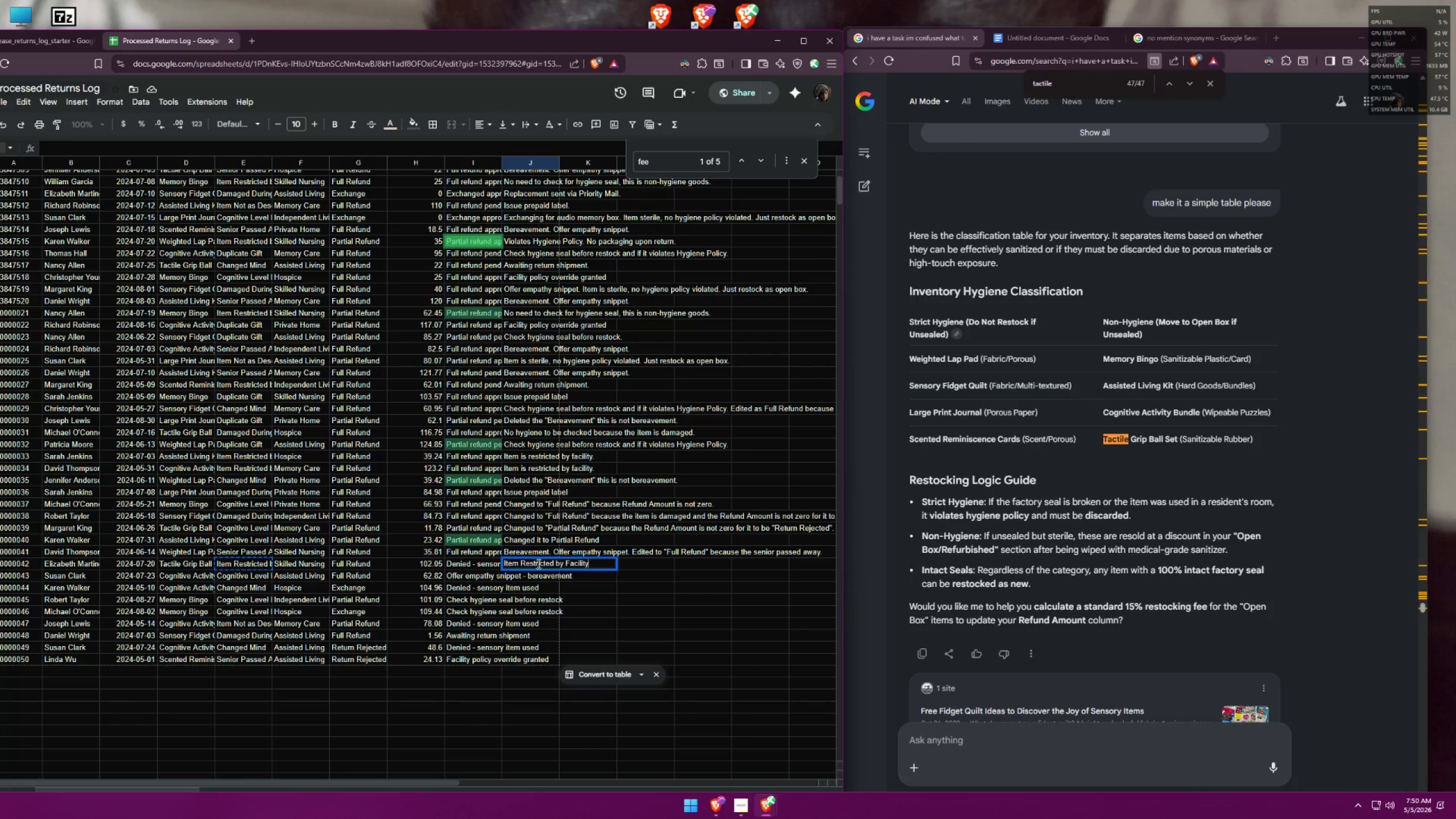 
key(Control+V)
 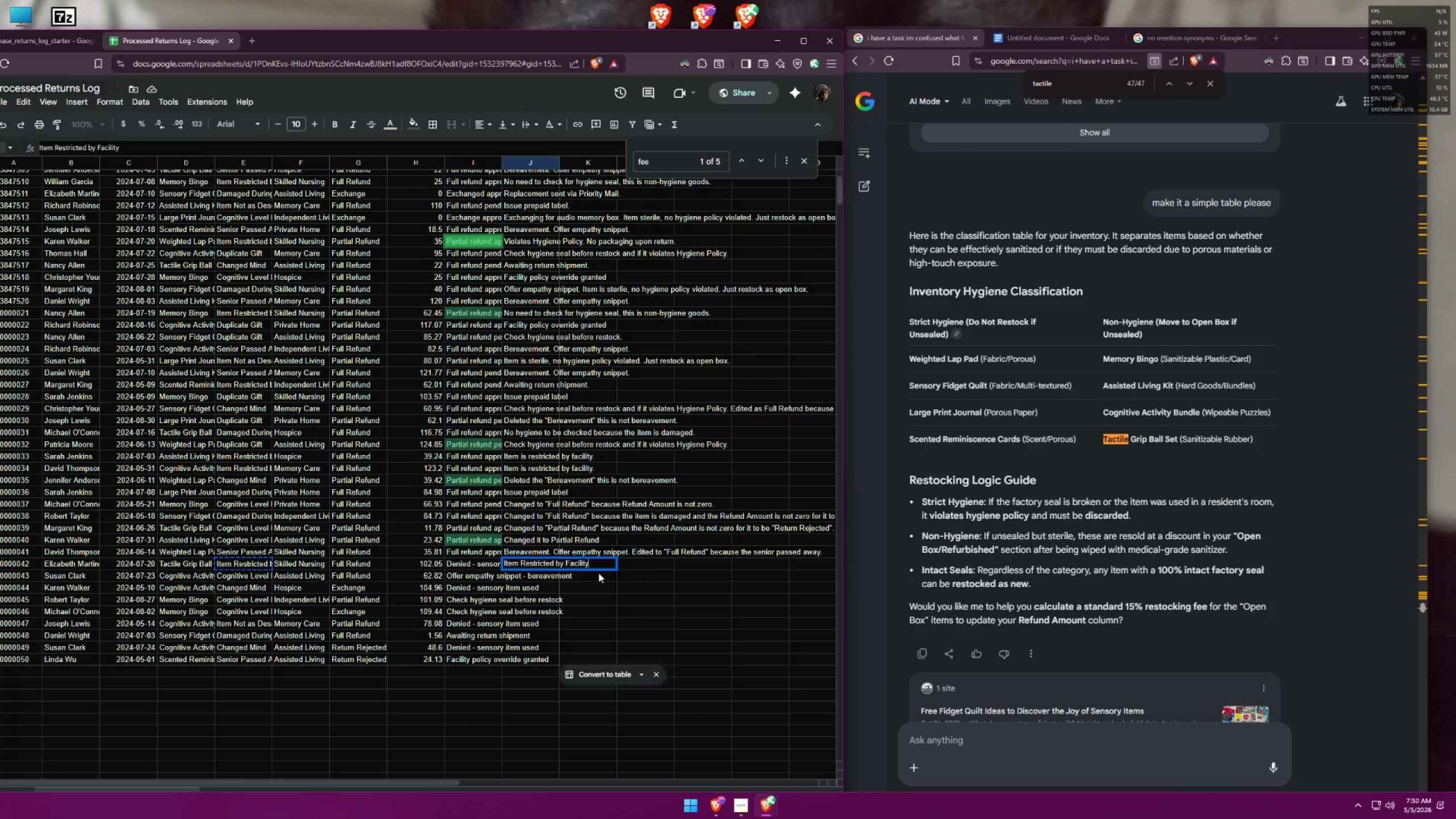 
left_click([598, 572])
 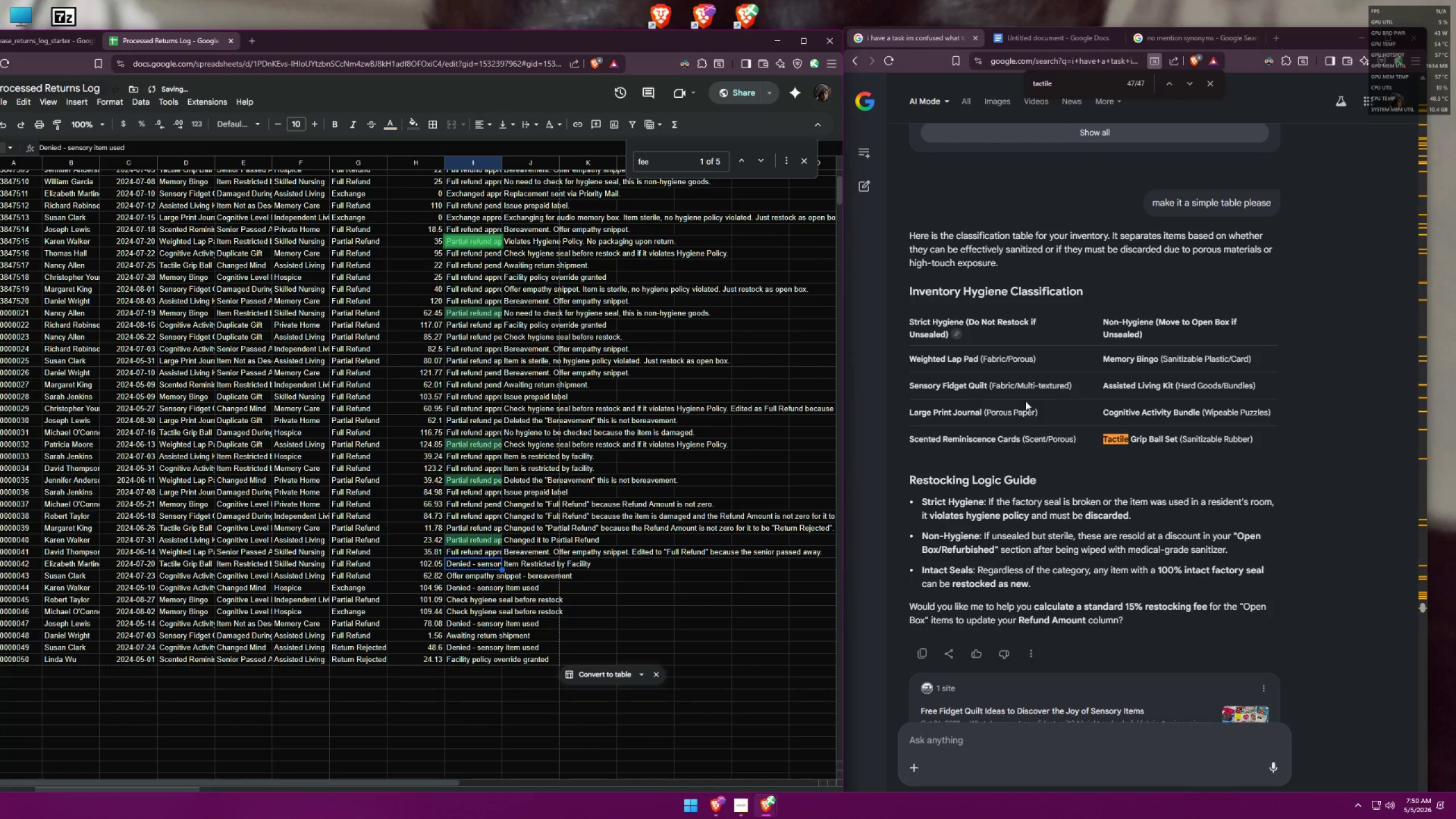 
left_click([1020, 39])
 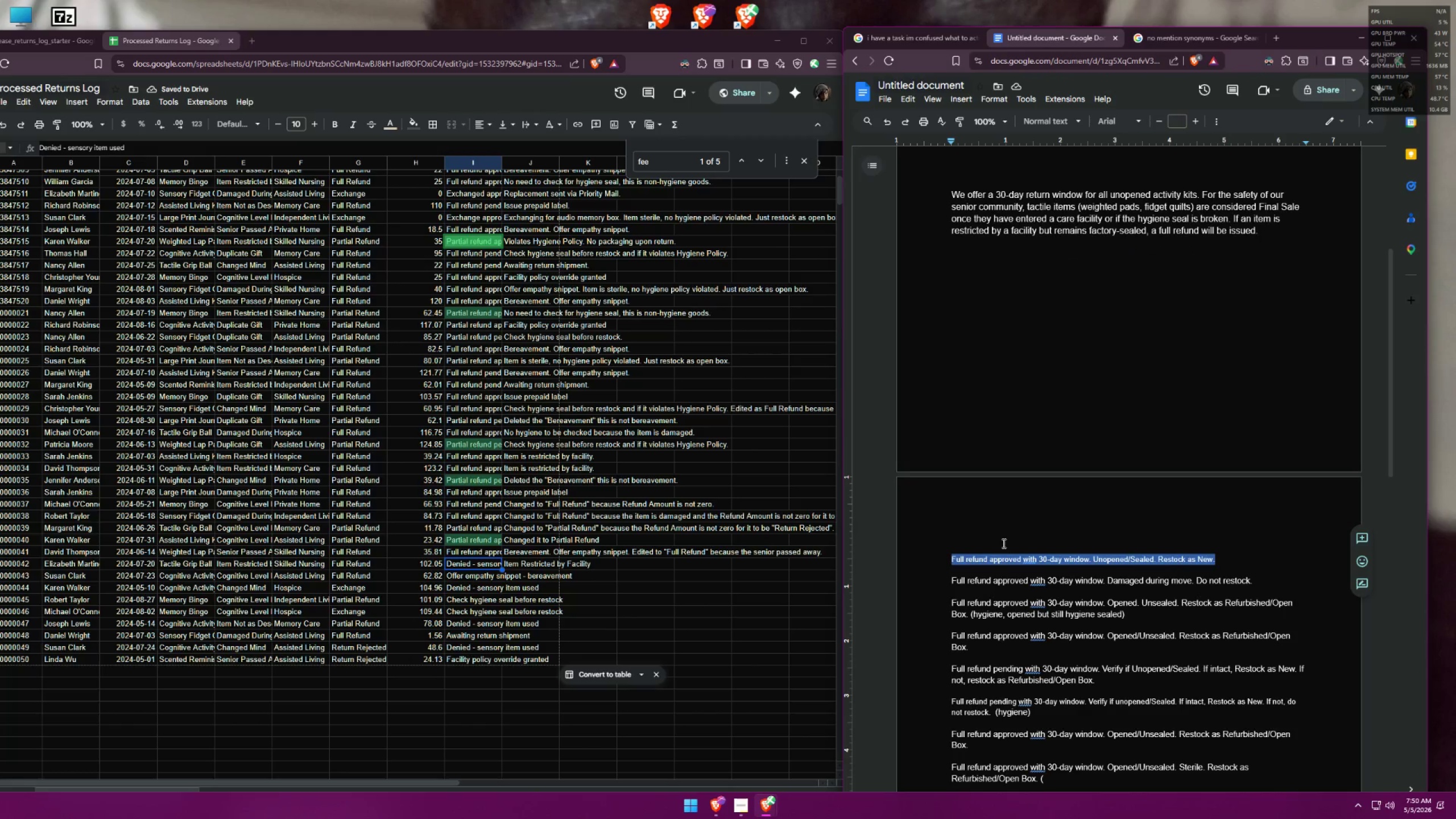 
key(Control+ControlLeft)
 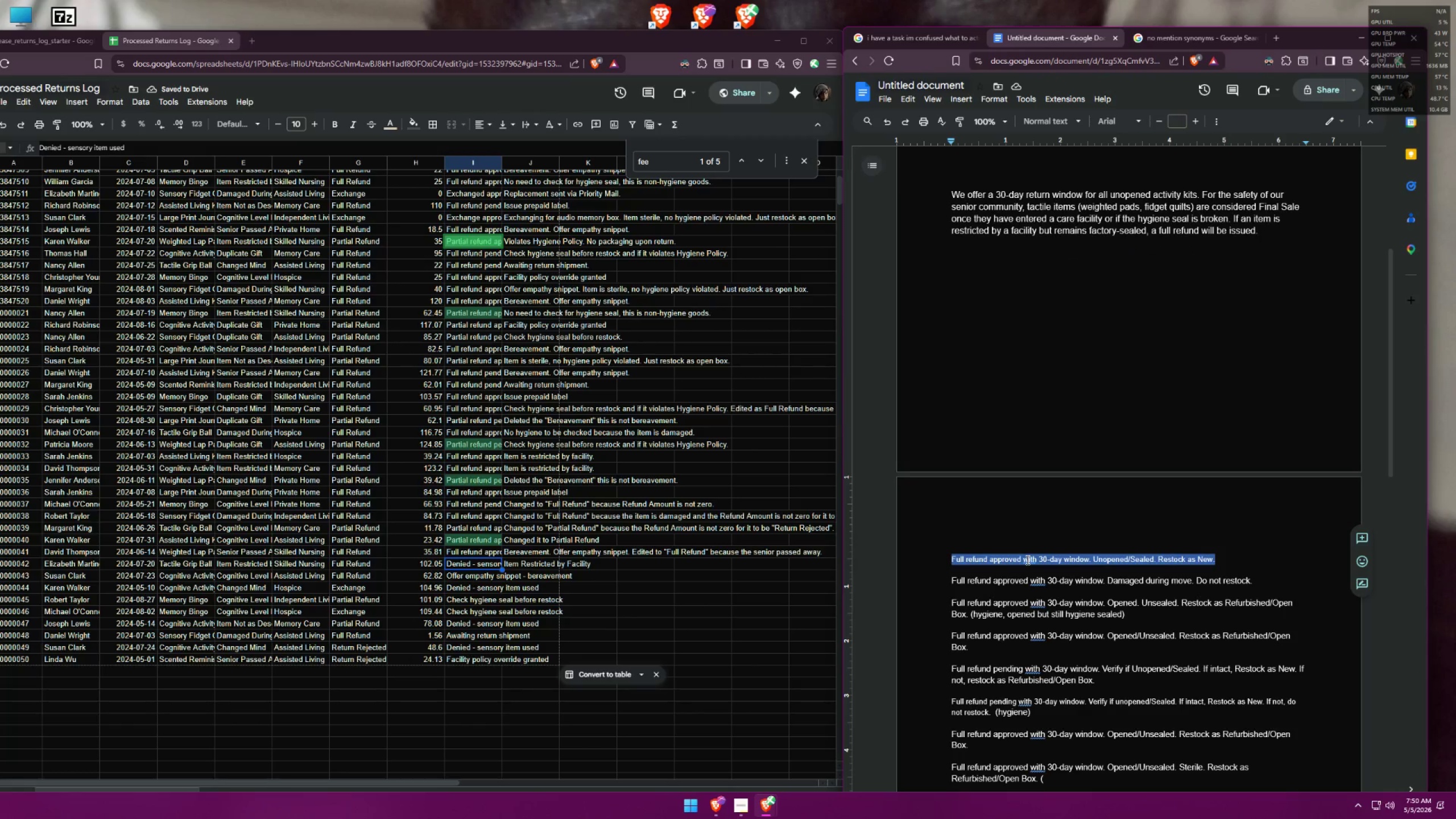 
key(Control+C)
 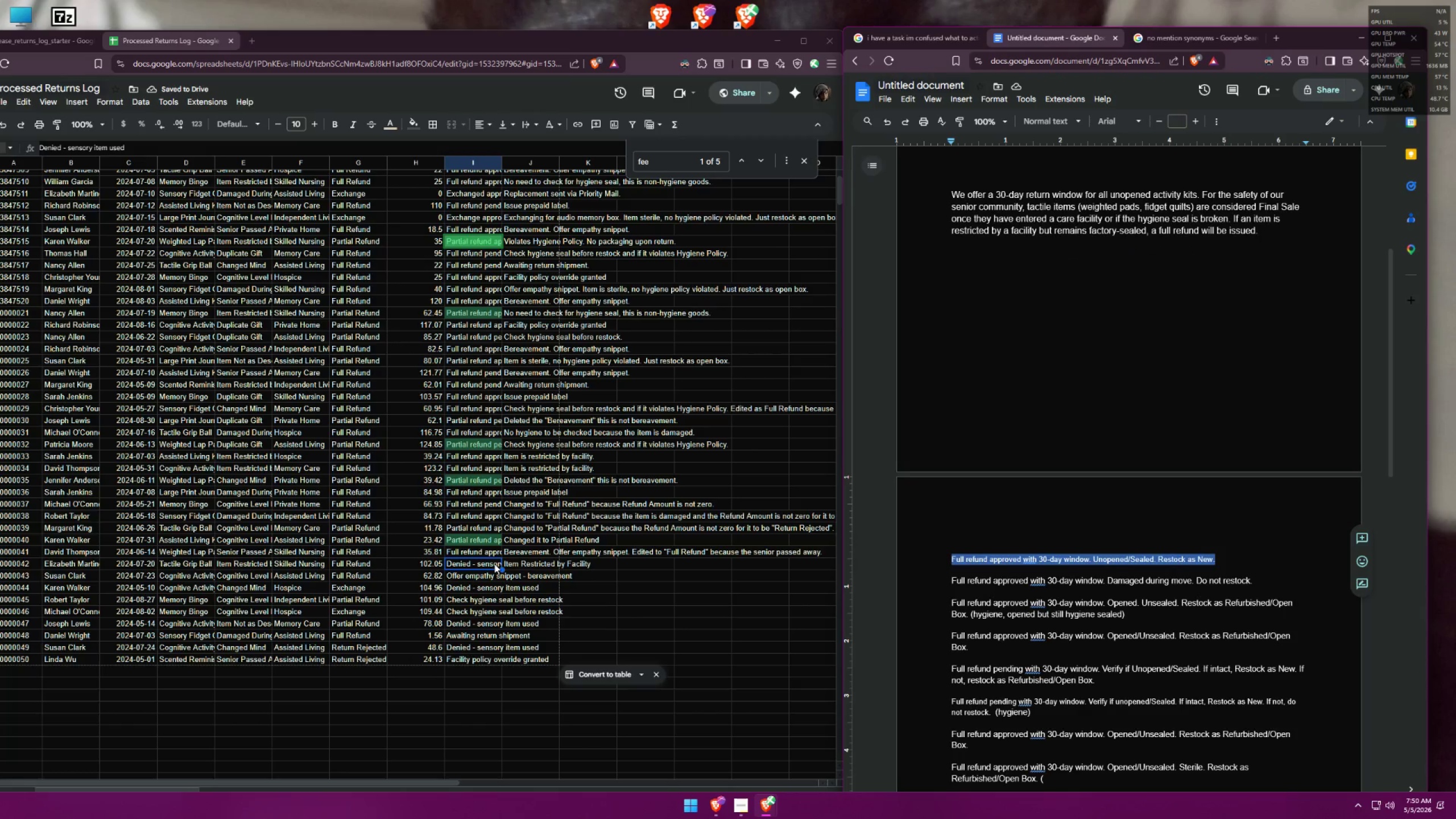 
left_click([603, 603])
 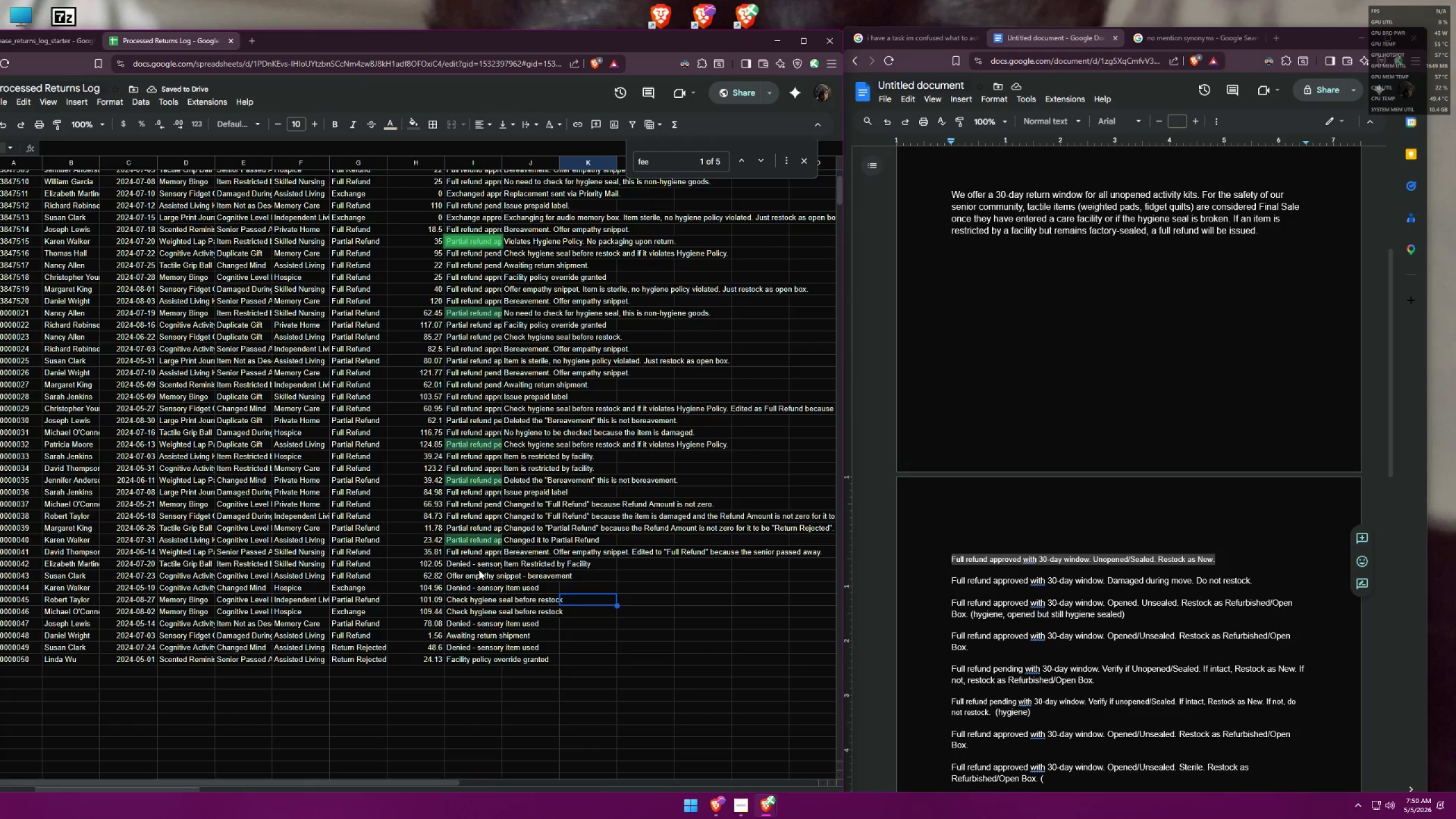 
left_click([476, 565])
 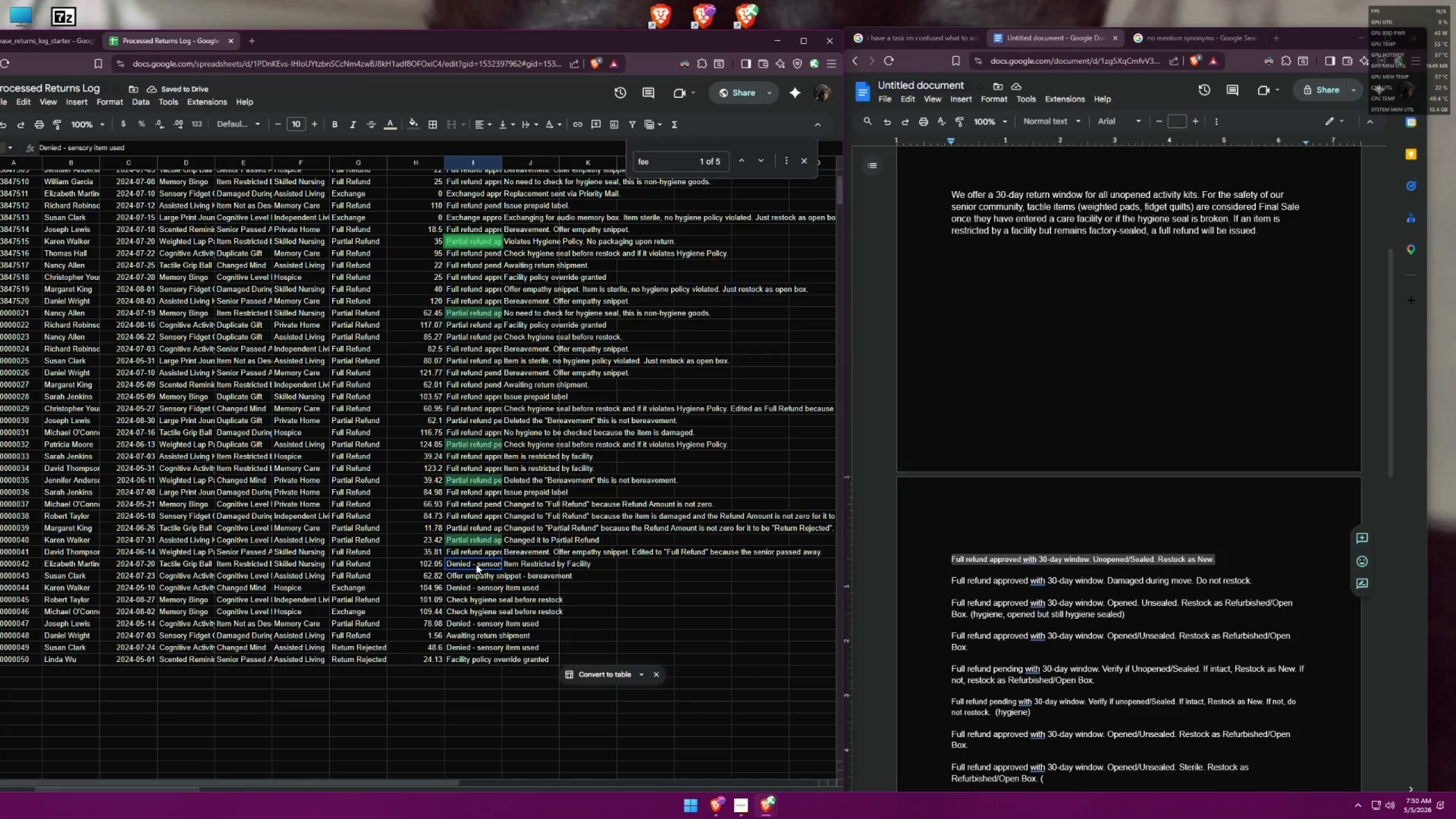 
key(Control+A)
 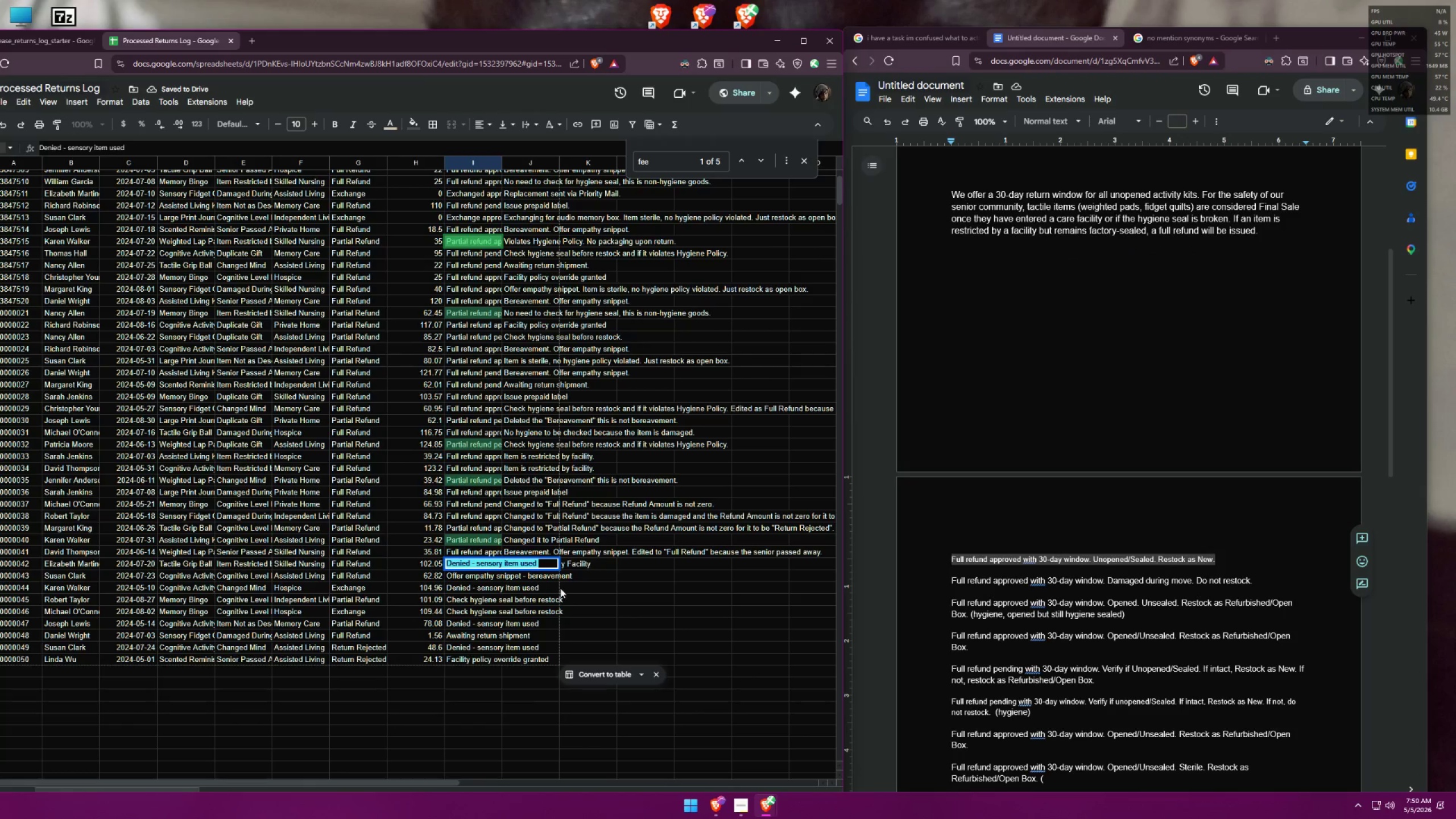 
key(Control+V)
 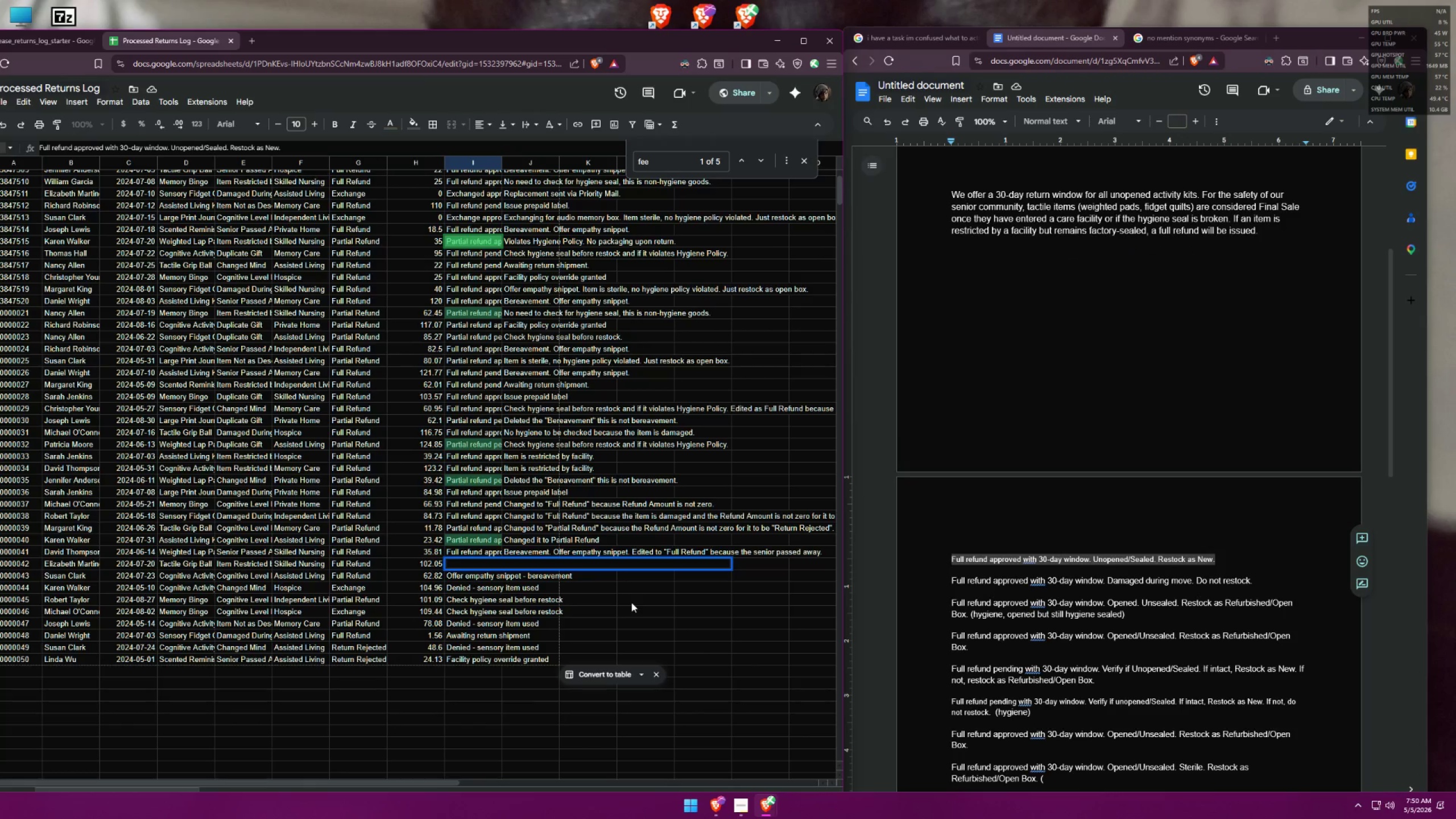 
left_click([636, 603])
 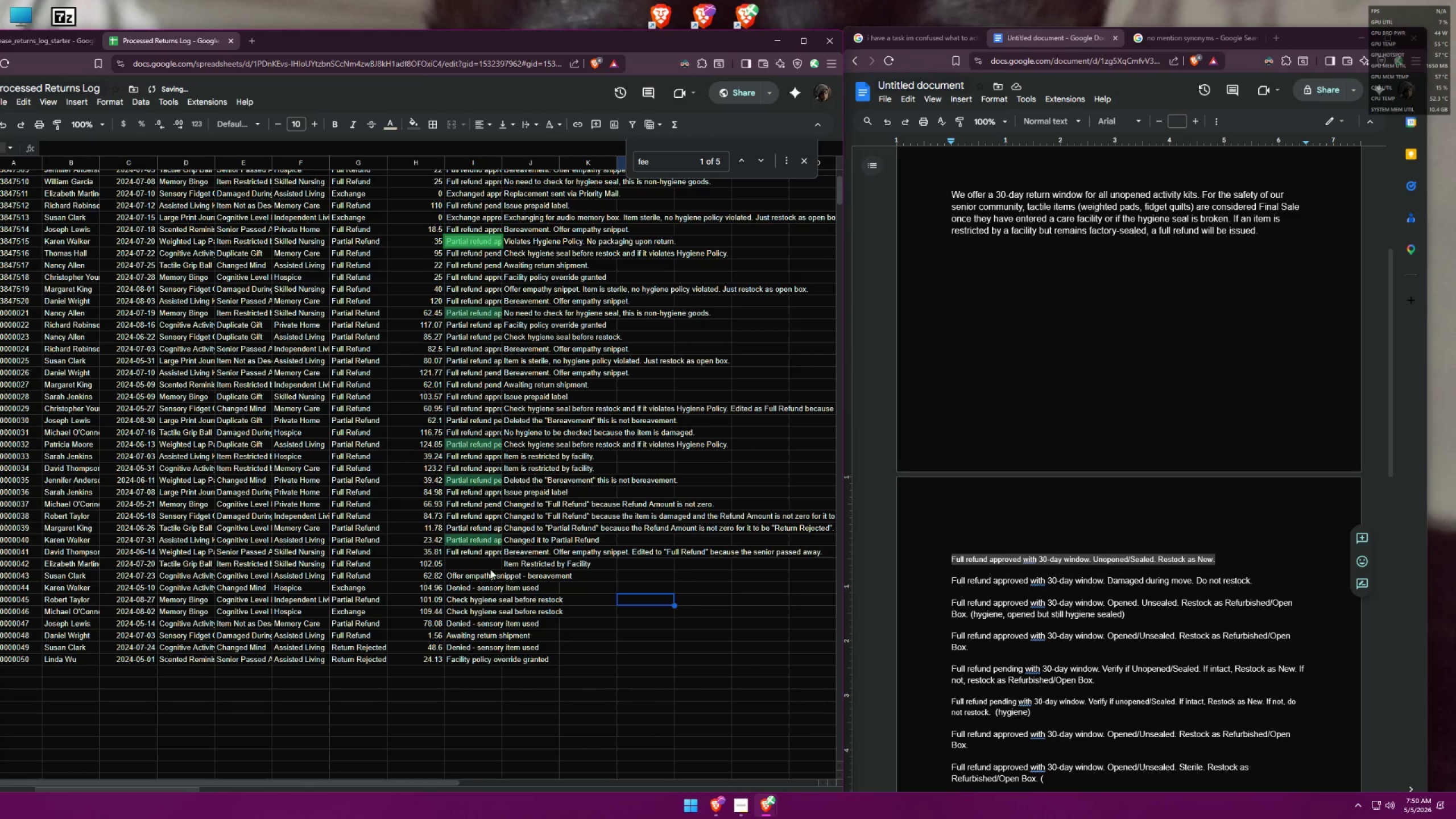 
left_click([490, 569])
 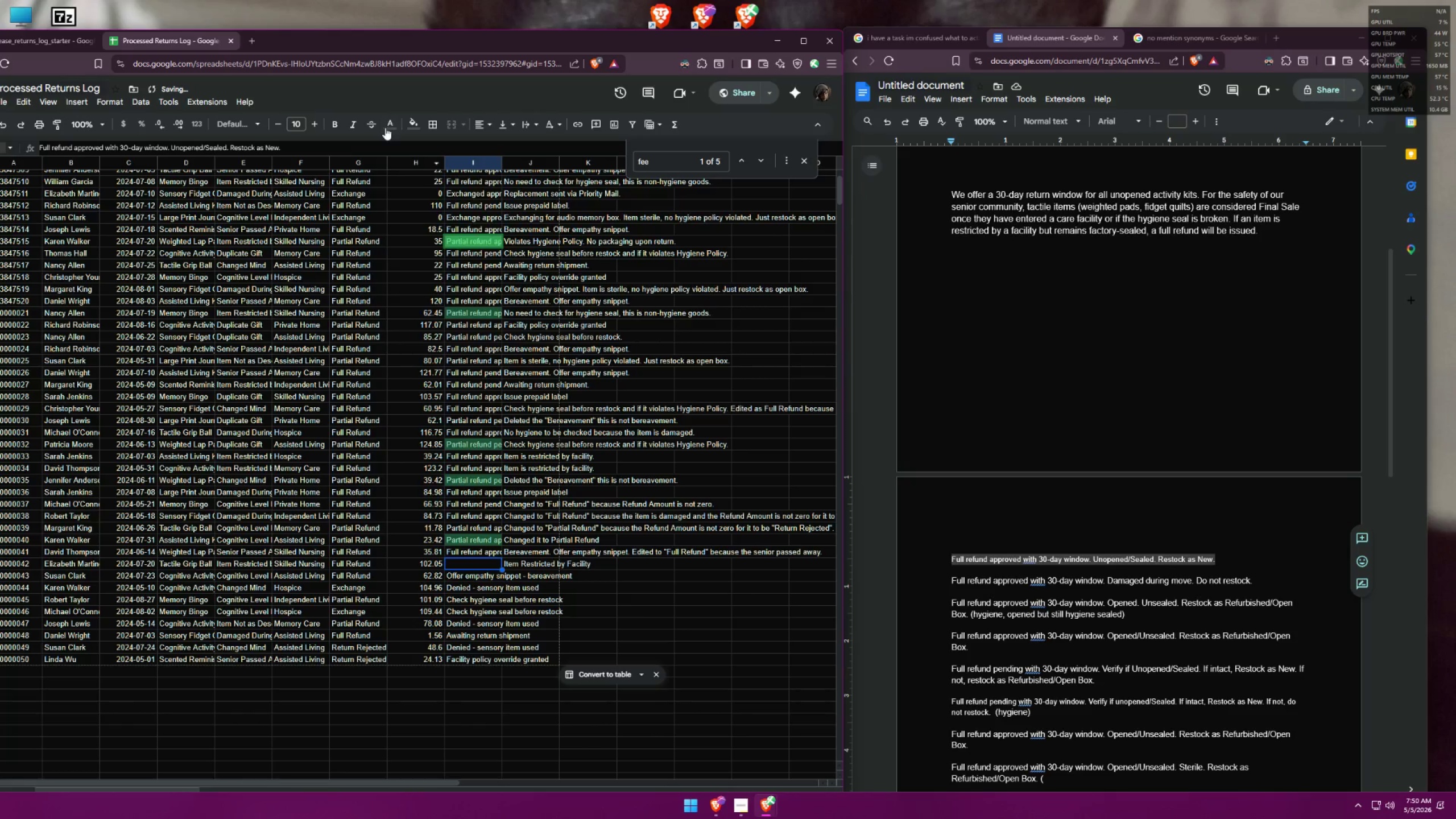 
double_click([388, 164])
 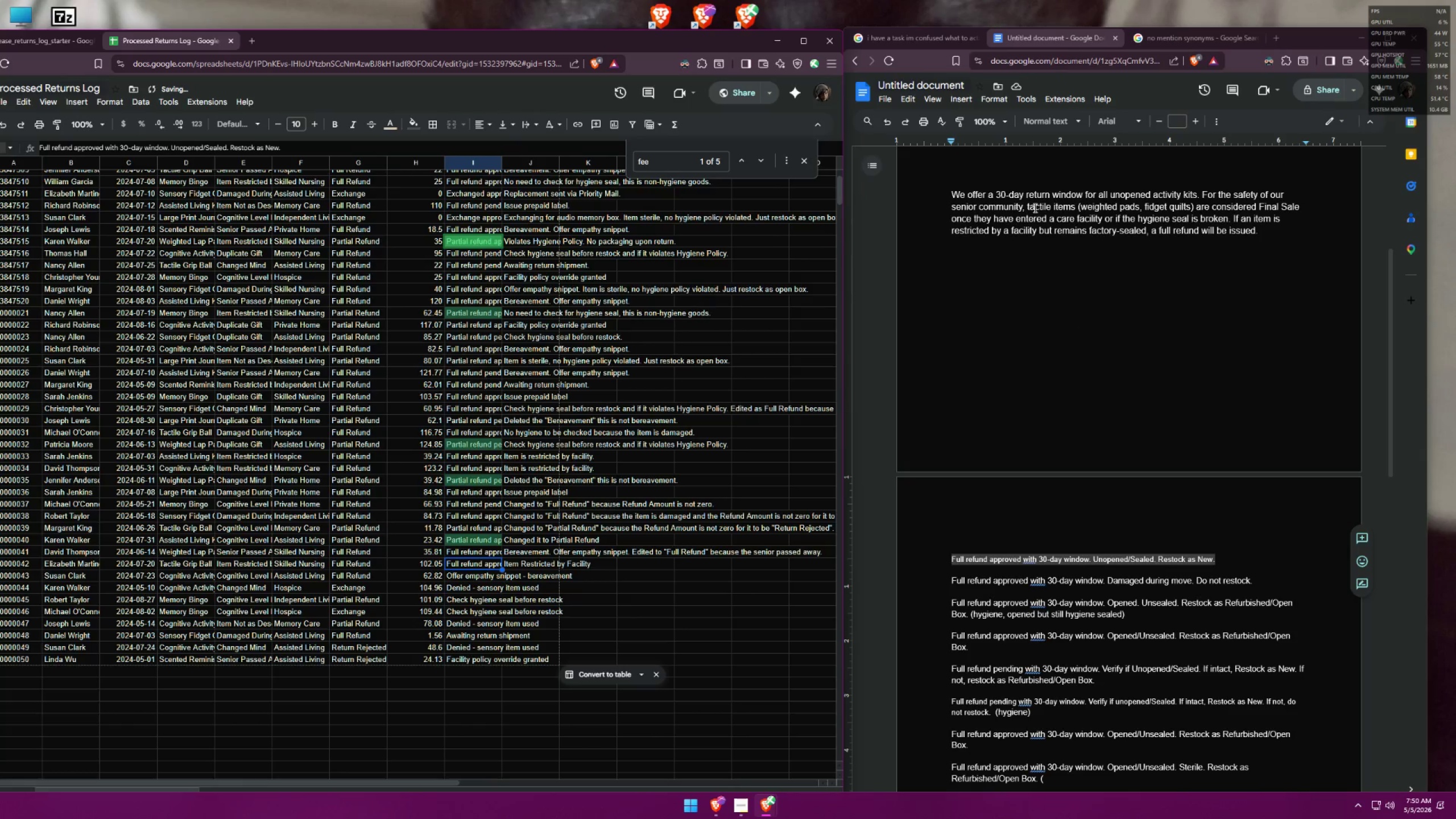 
left_click([908, 30])
 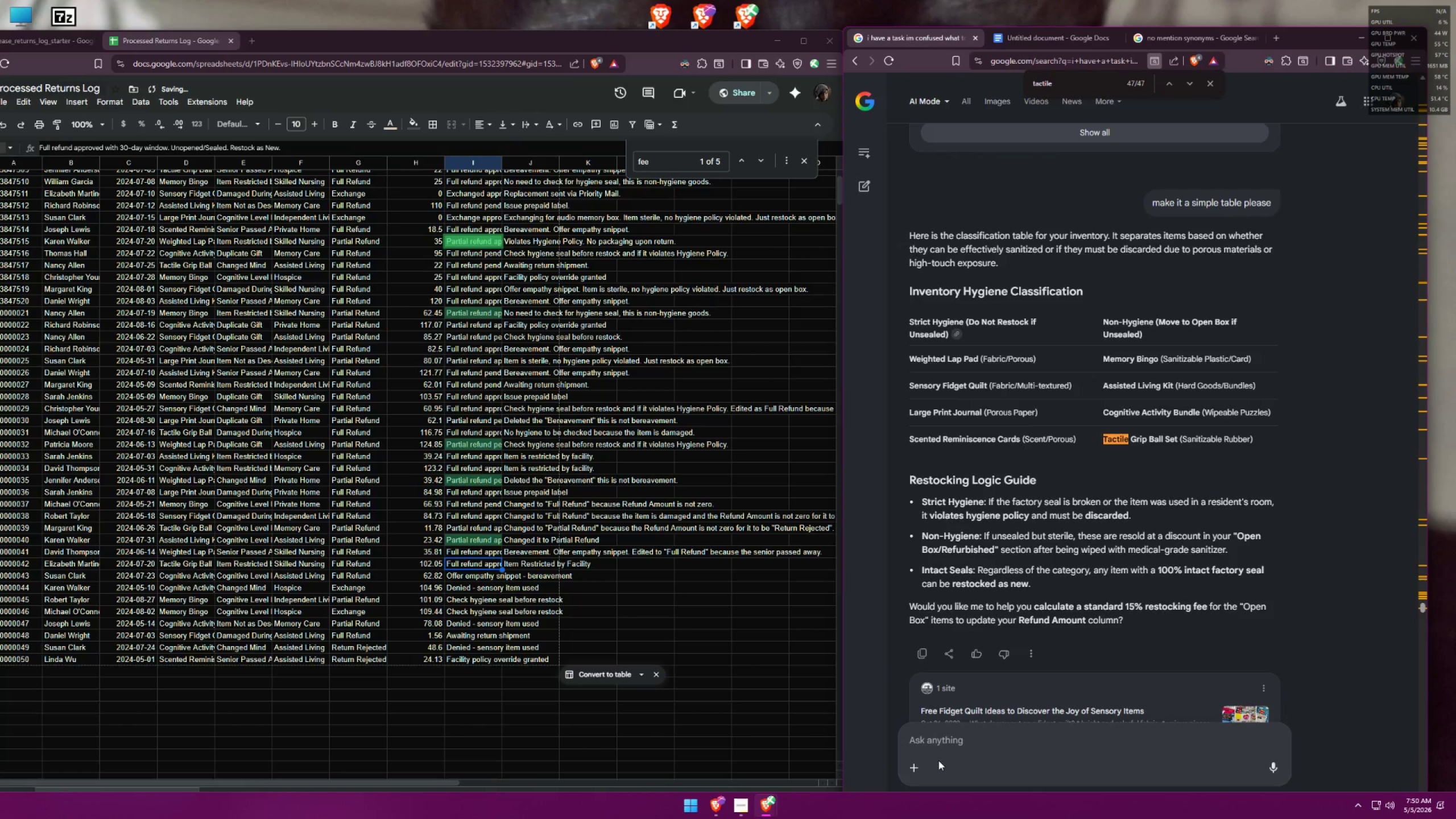 
left_click([967, 738])
 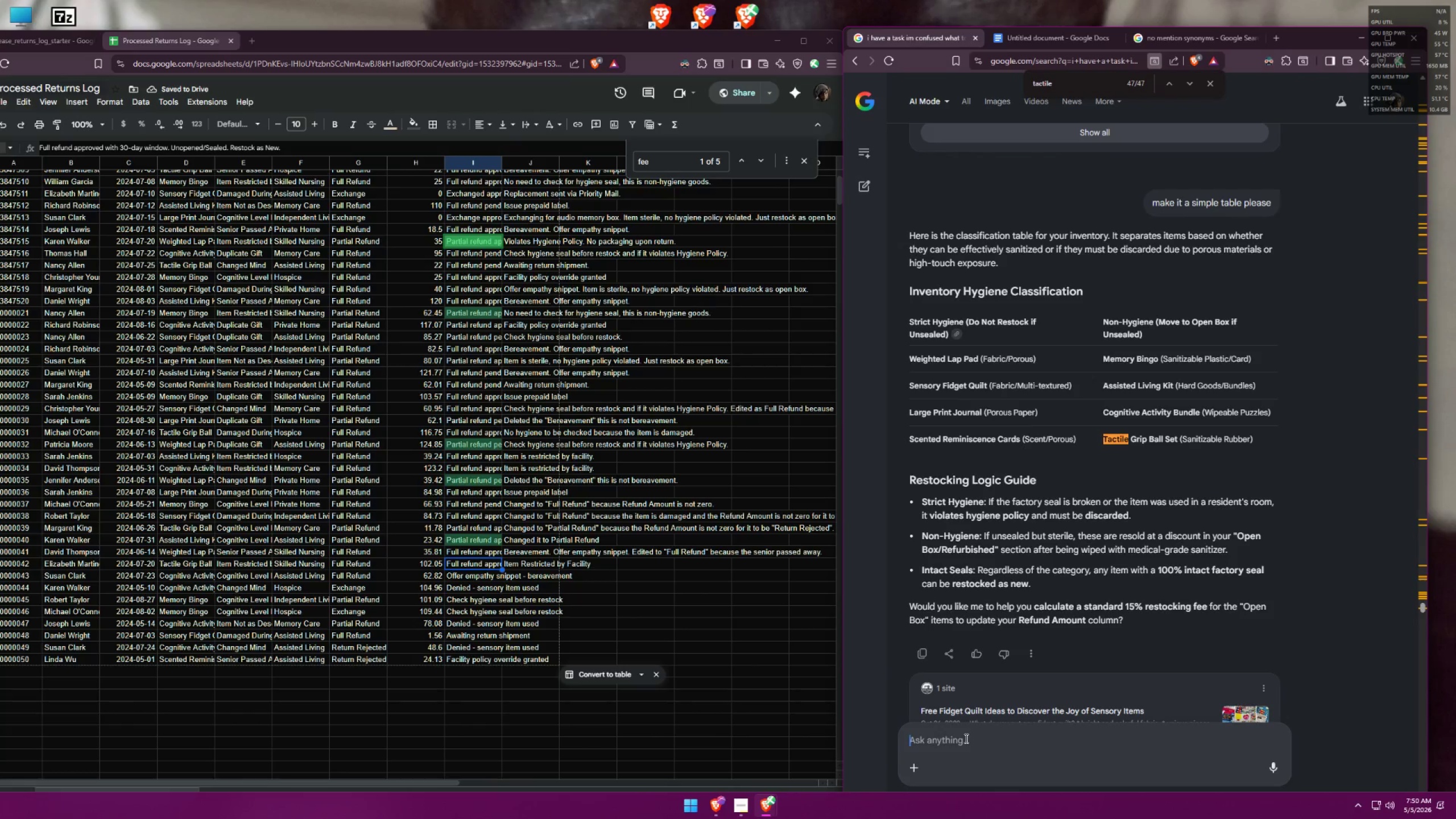 
type(if )
 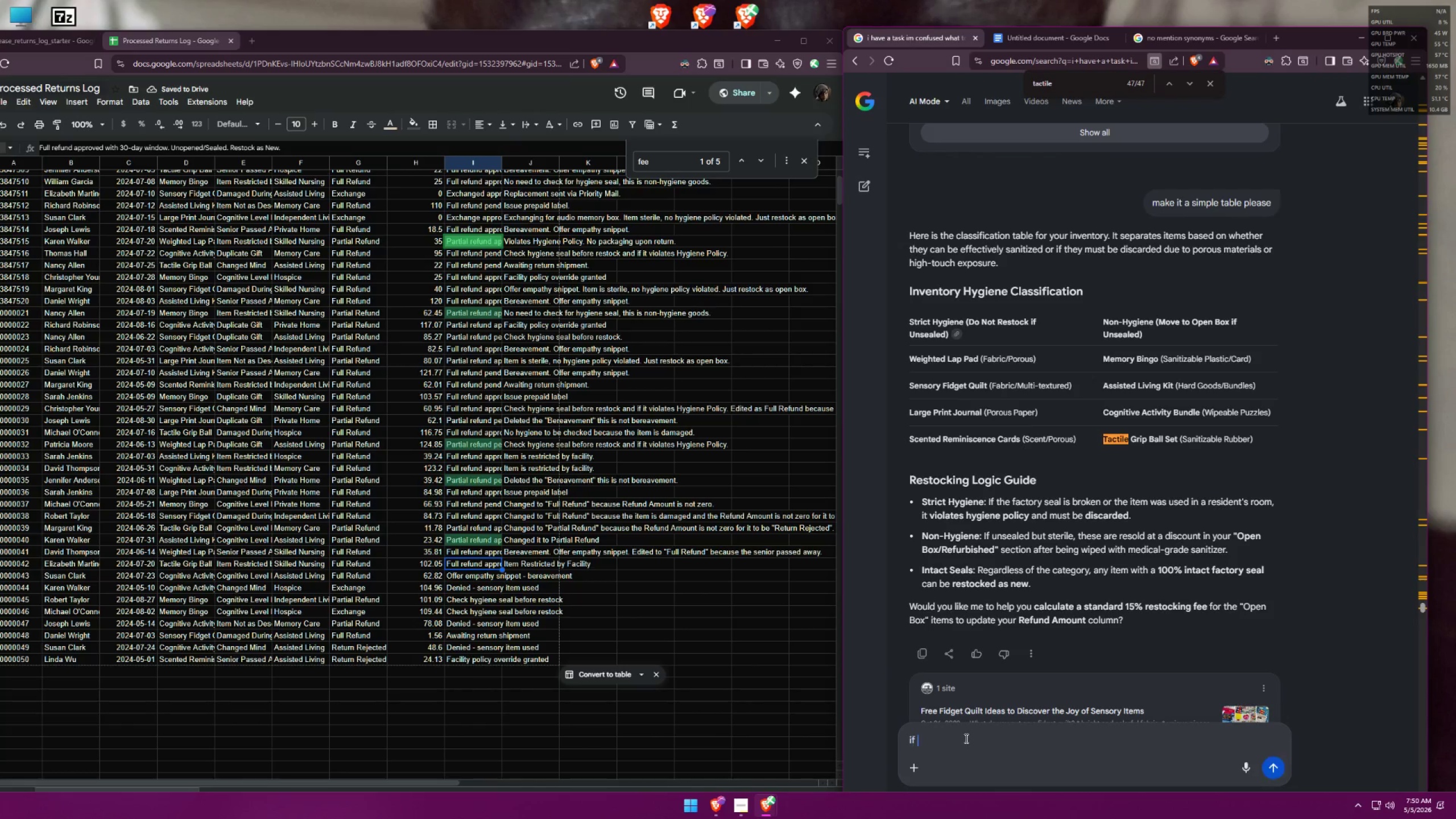 
key(Control+ControlLeft)
 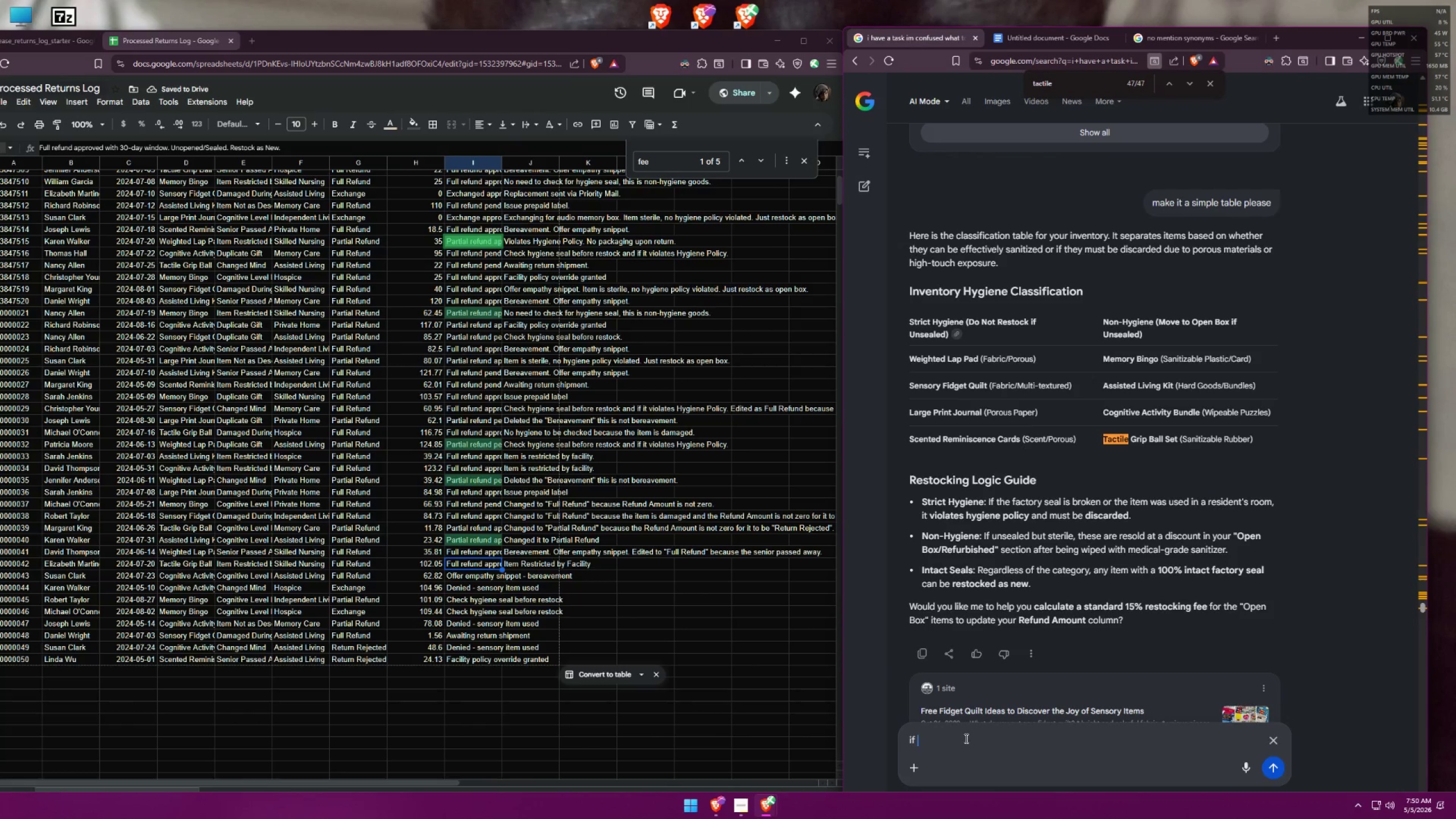 
key(Control+V)
 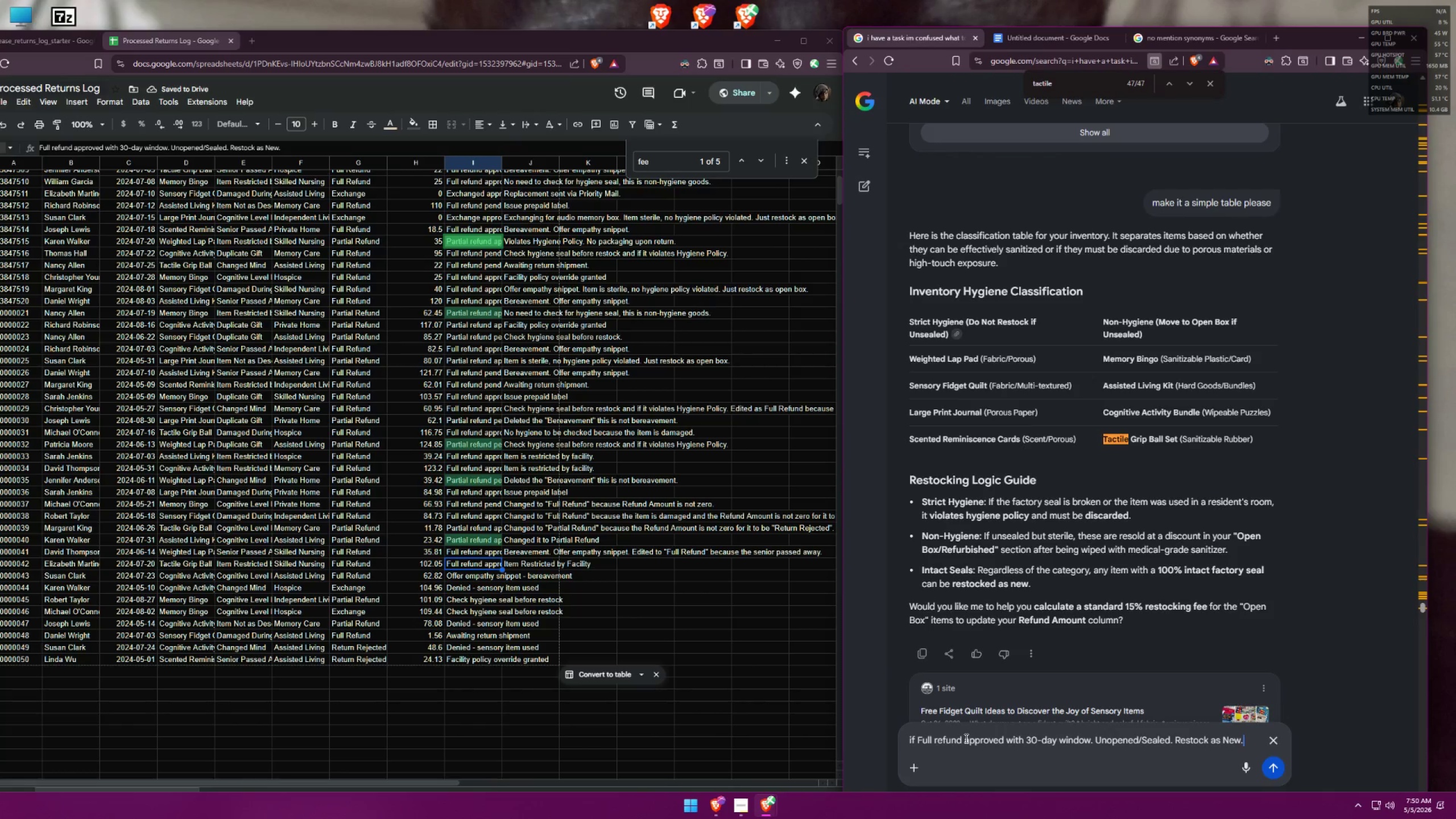 
key(Control+ControlLeft)
 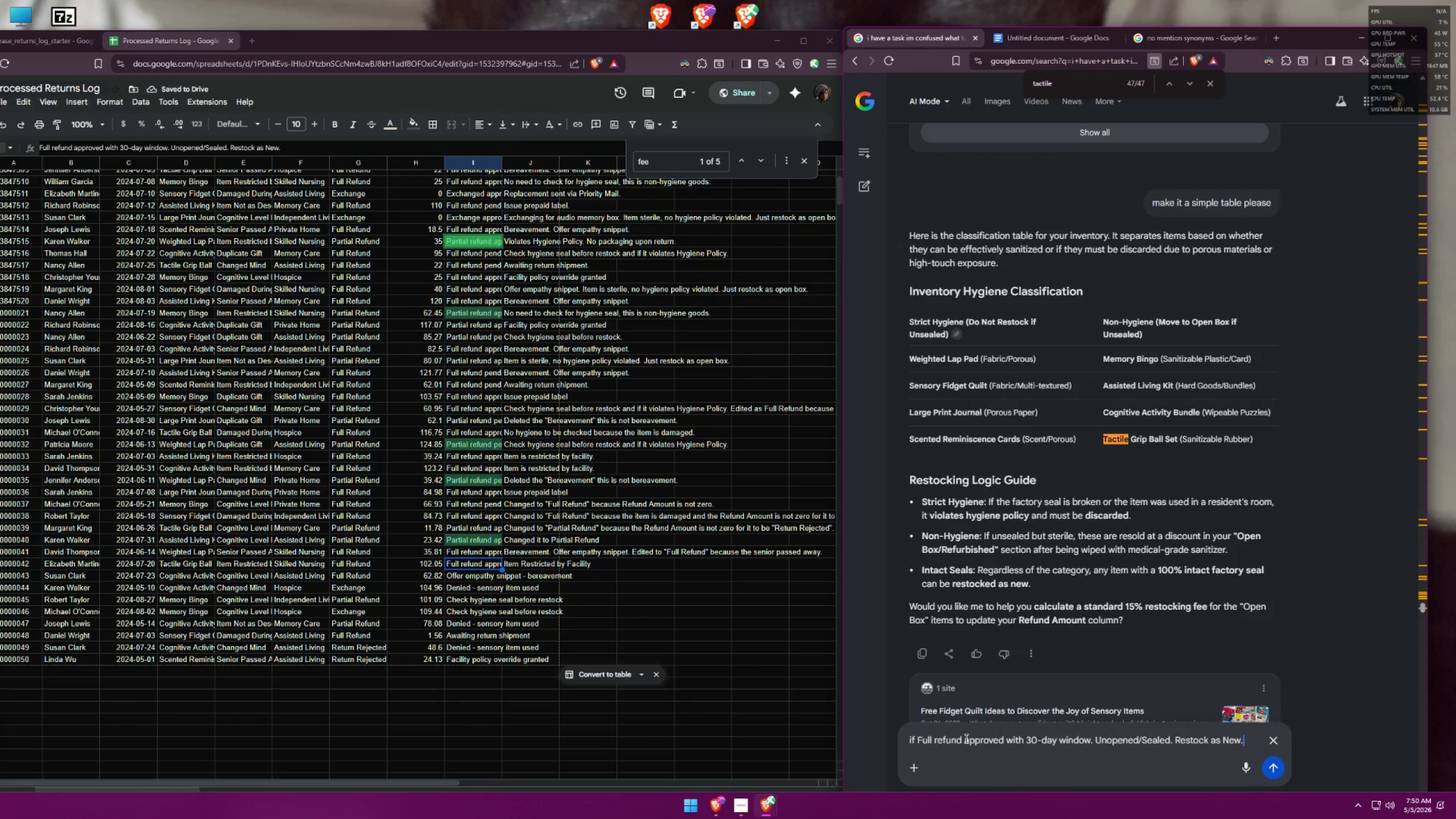 
key(Control+A)
 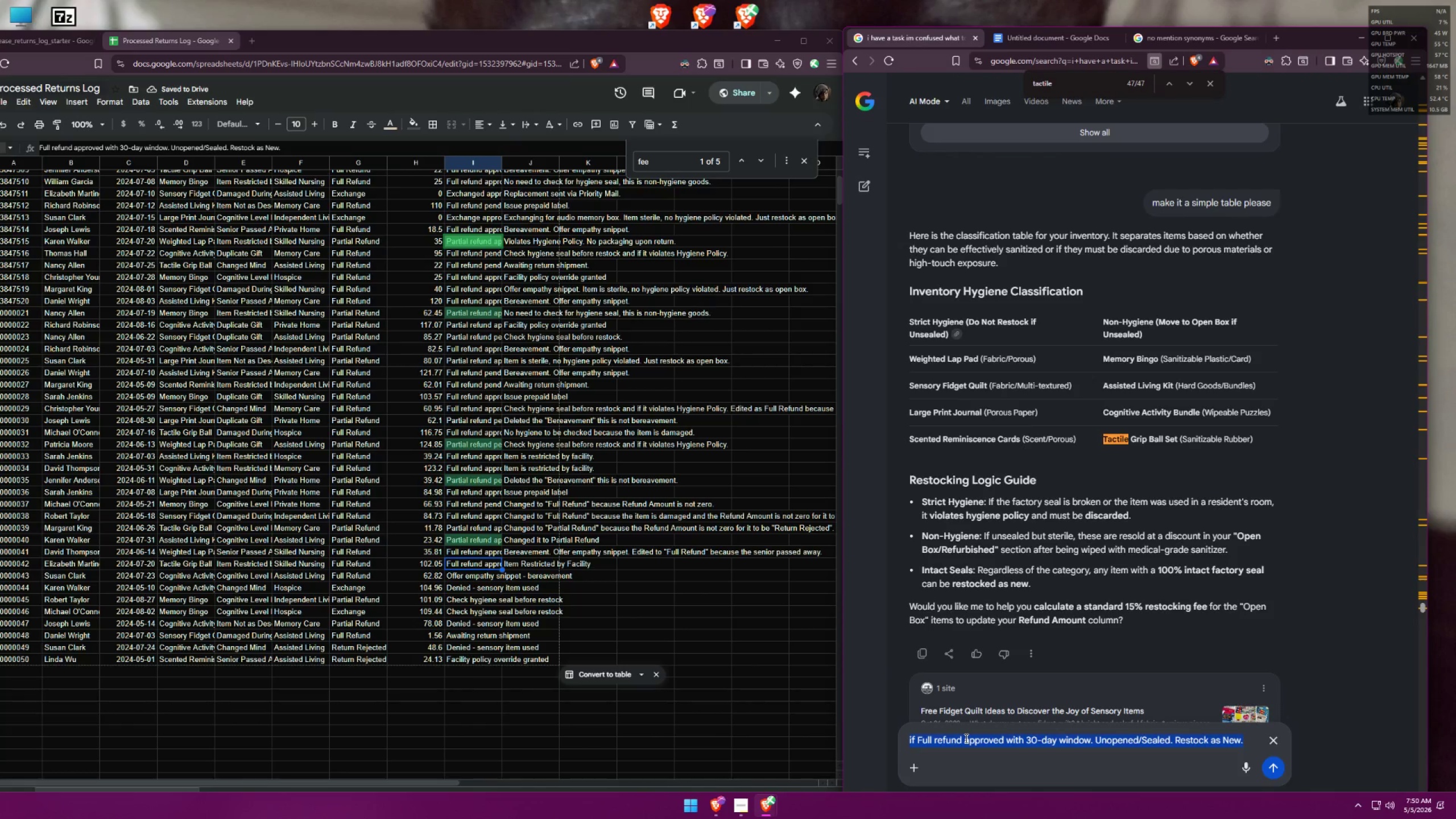 
type(if item is restricted by facility, would it make sense if the )
 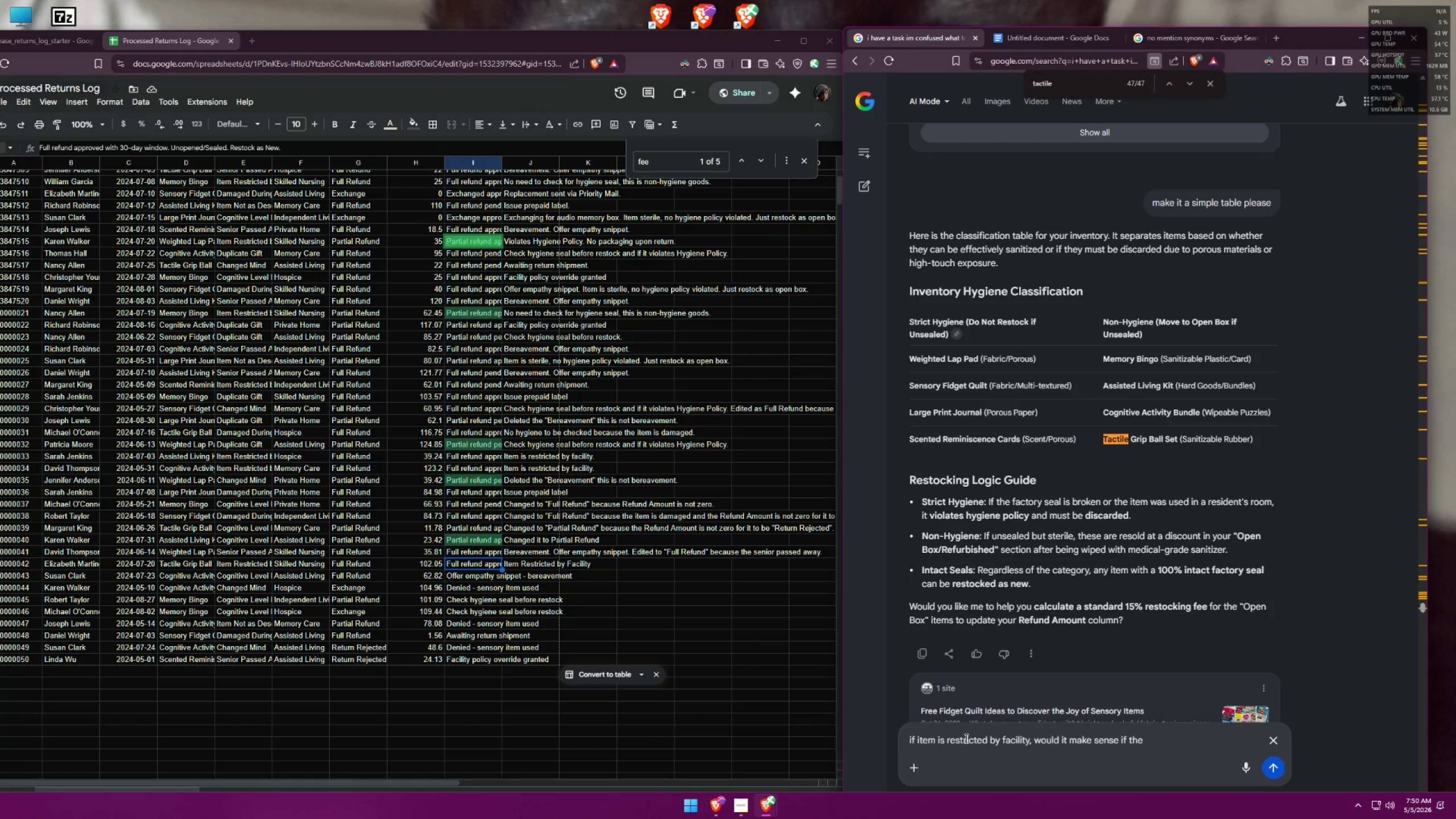 
scroll: coordinate [495, 532], scroll_direction: up, amount: 9.0
 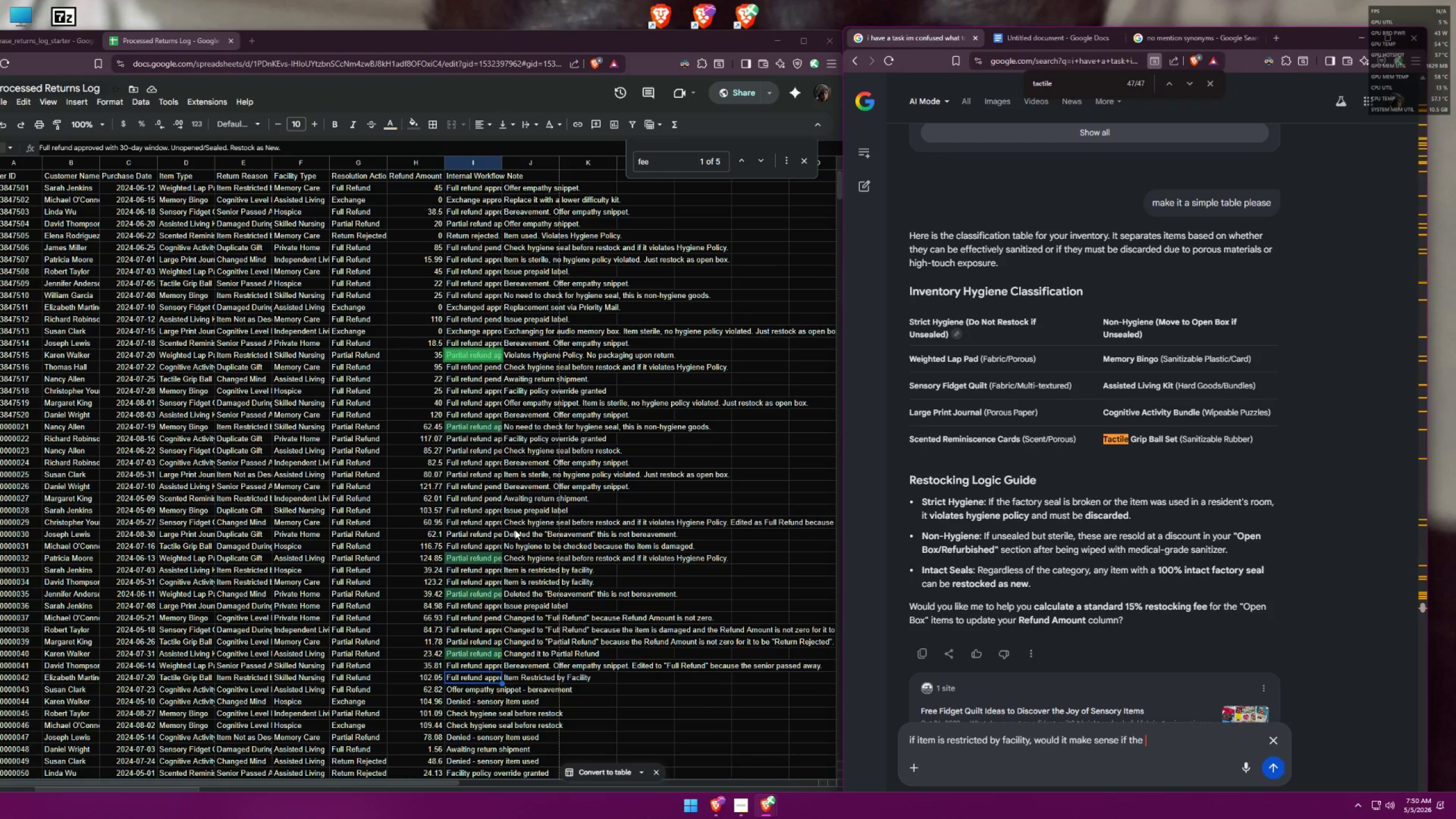 
scroll: coordinate [543, 527], scroll_direction: down, amount: 6.0
 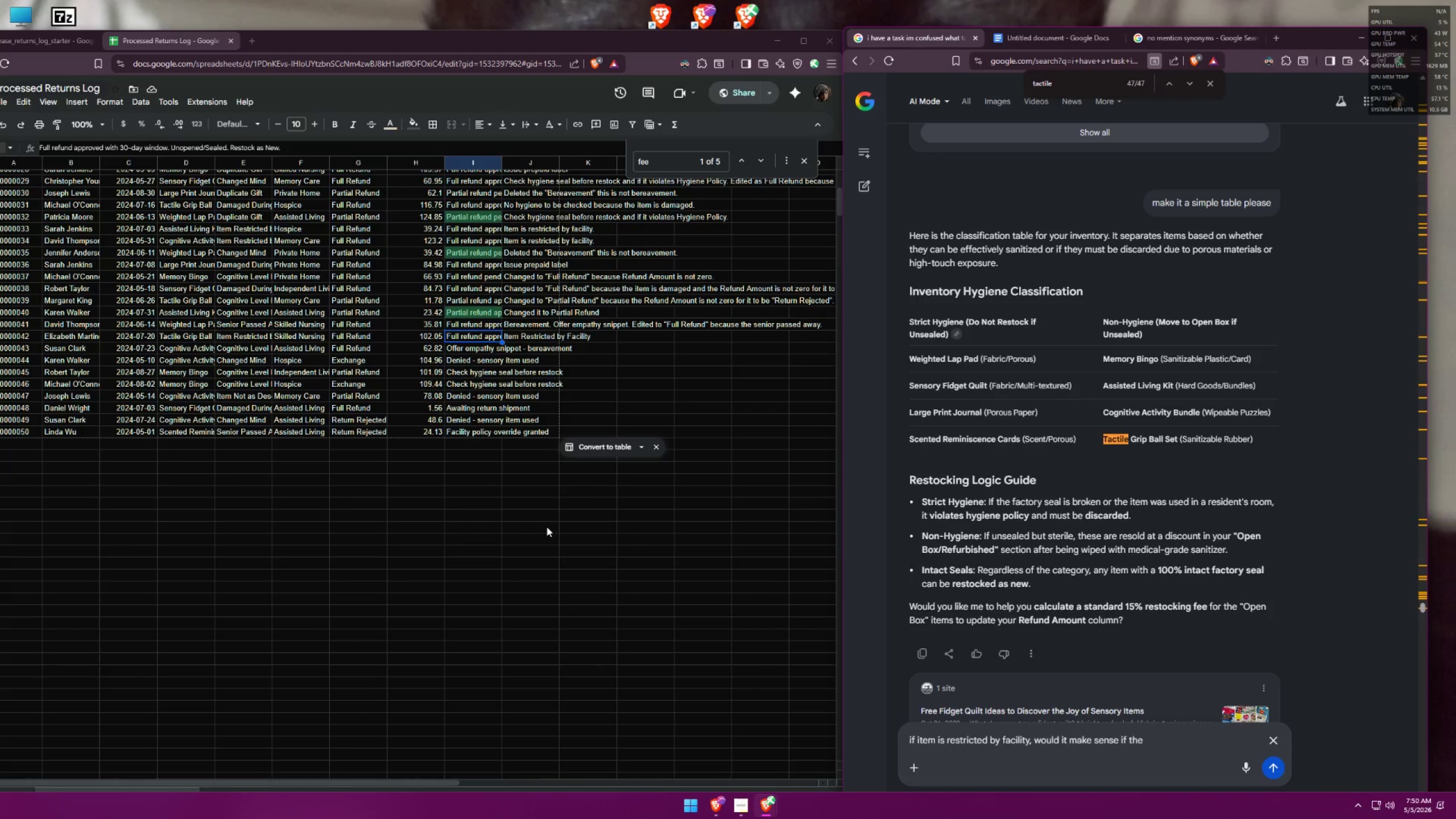 
type(internal work flow says denied - sensory item used ?)
 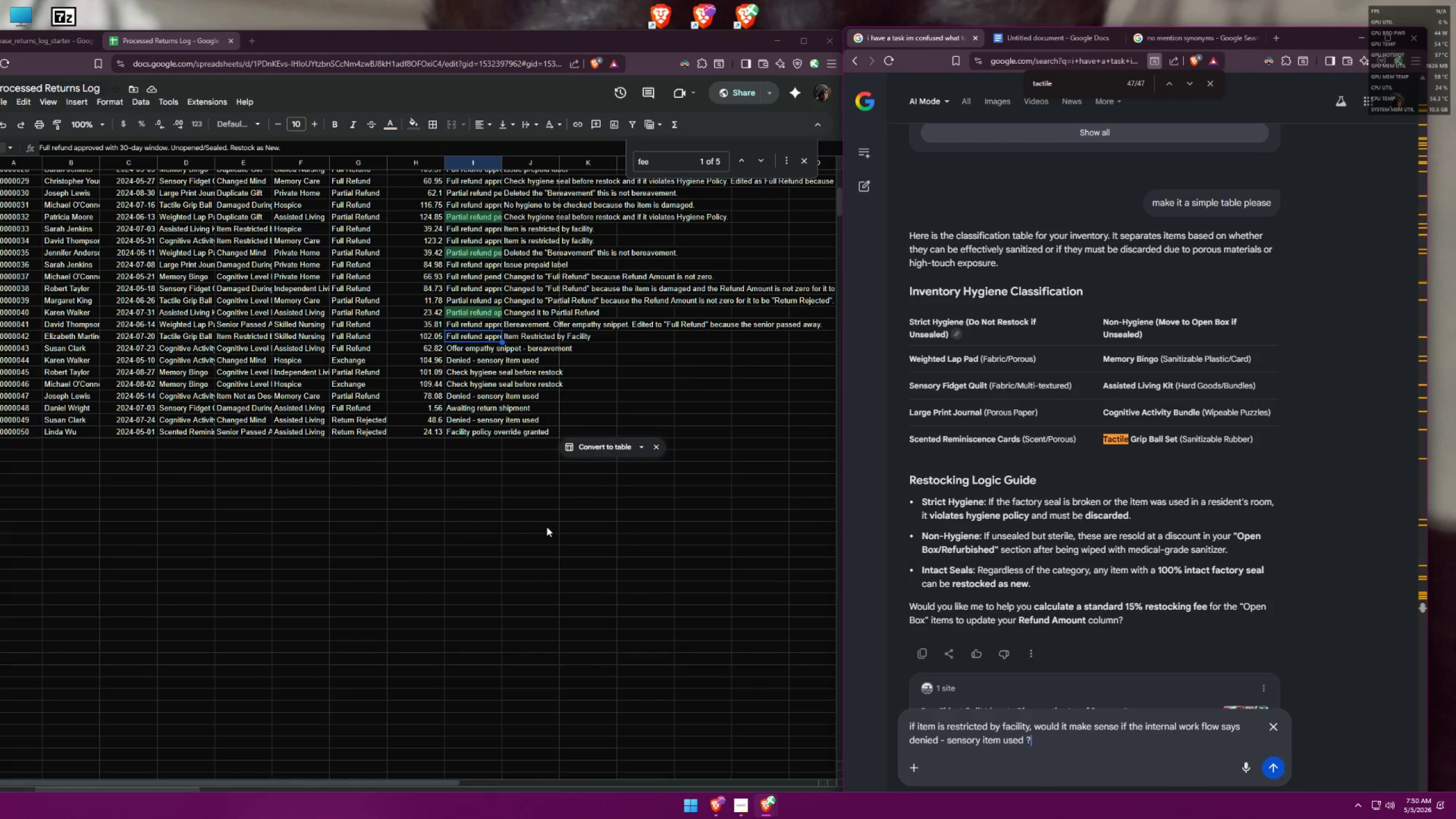 
key(Enter)
 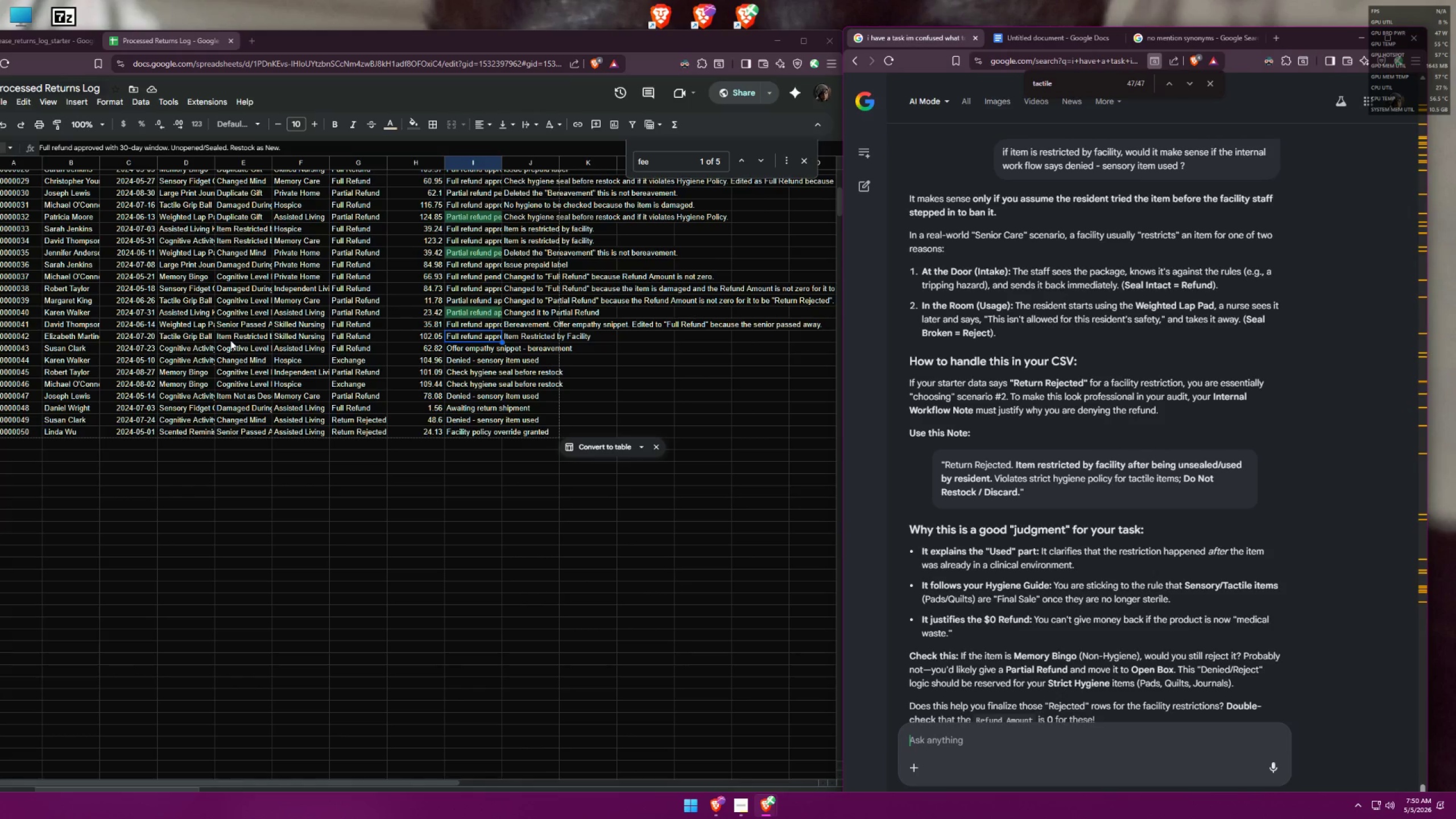 
wait(7.25)
 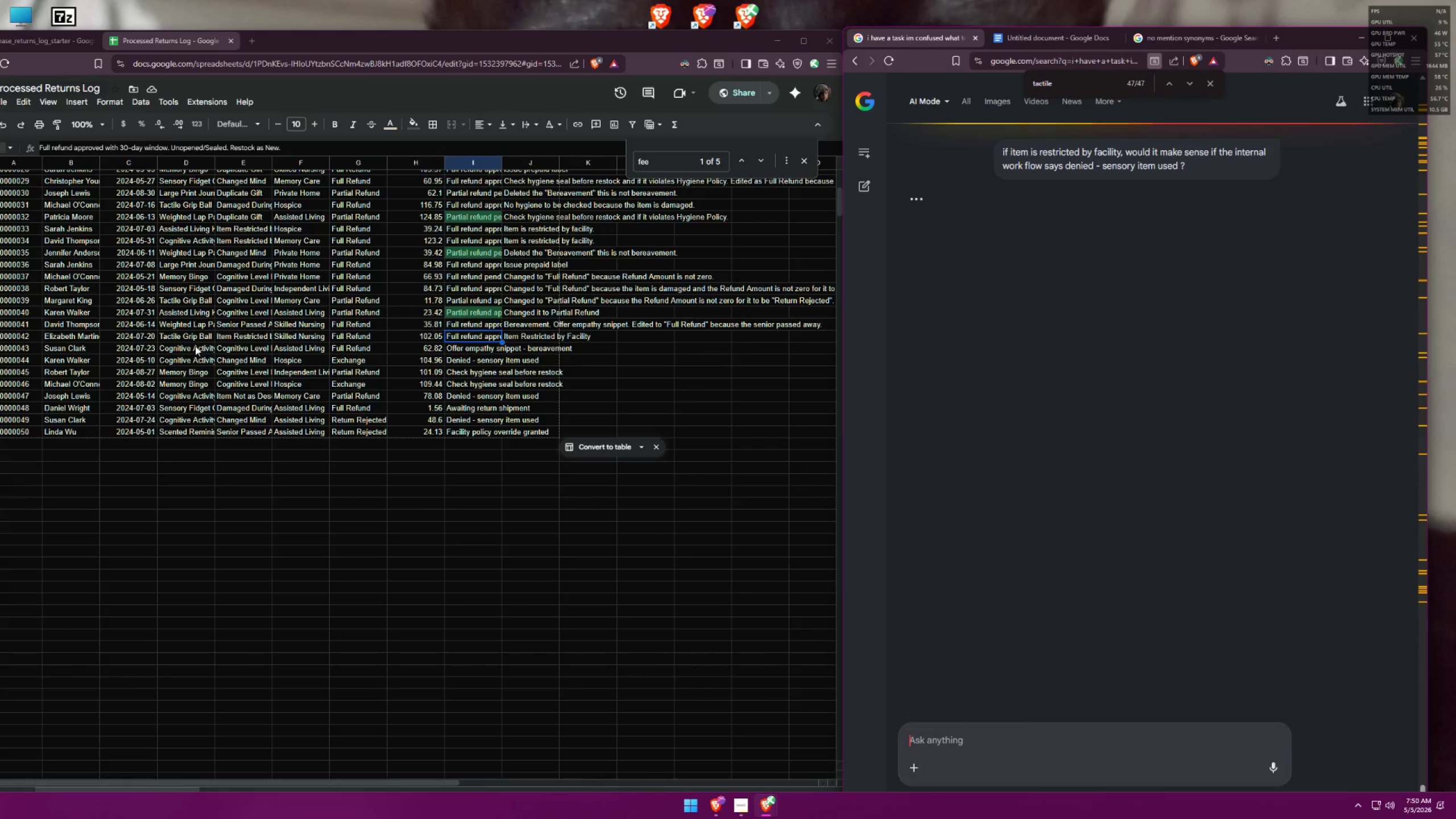 
scroll: coordinate [499, 392], scroll_direction: up, amount: 1.0
 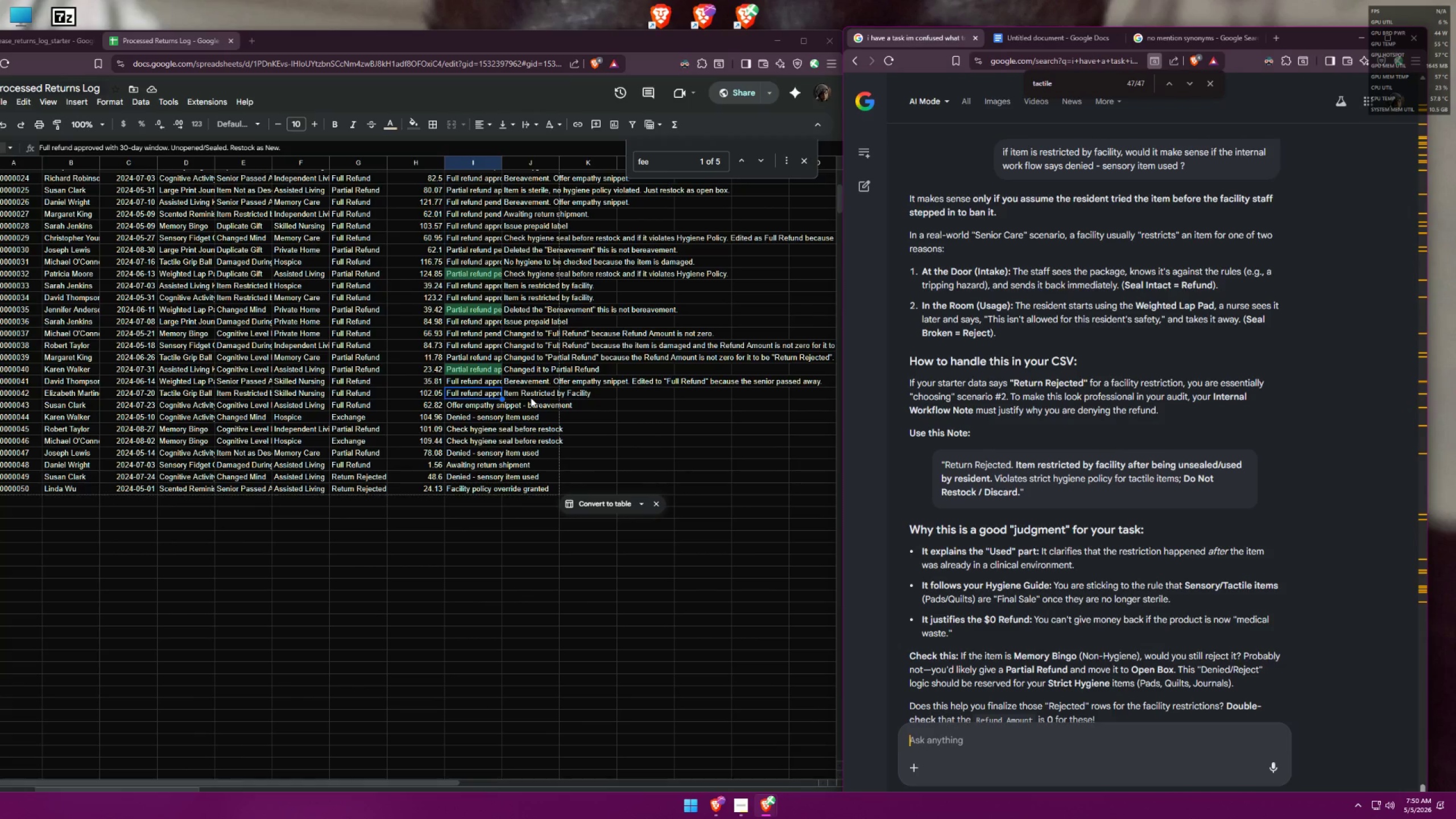 
double_click([531, 396])
 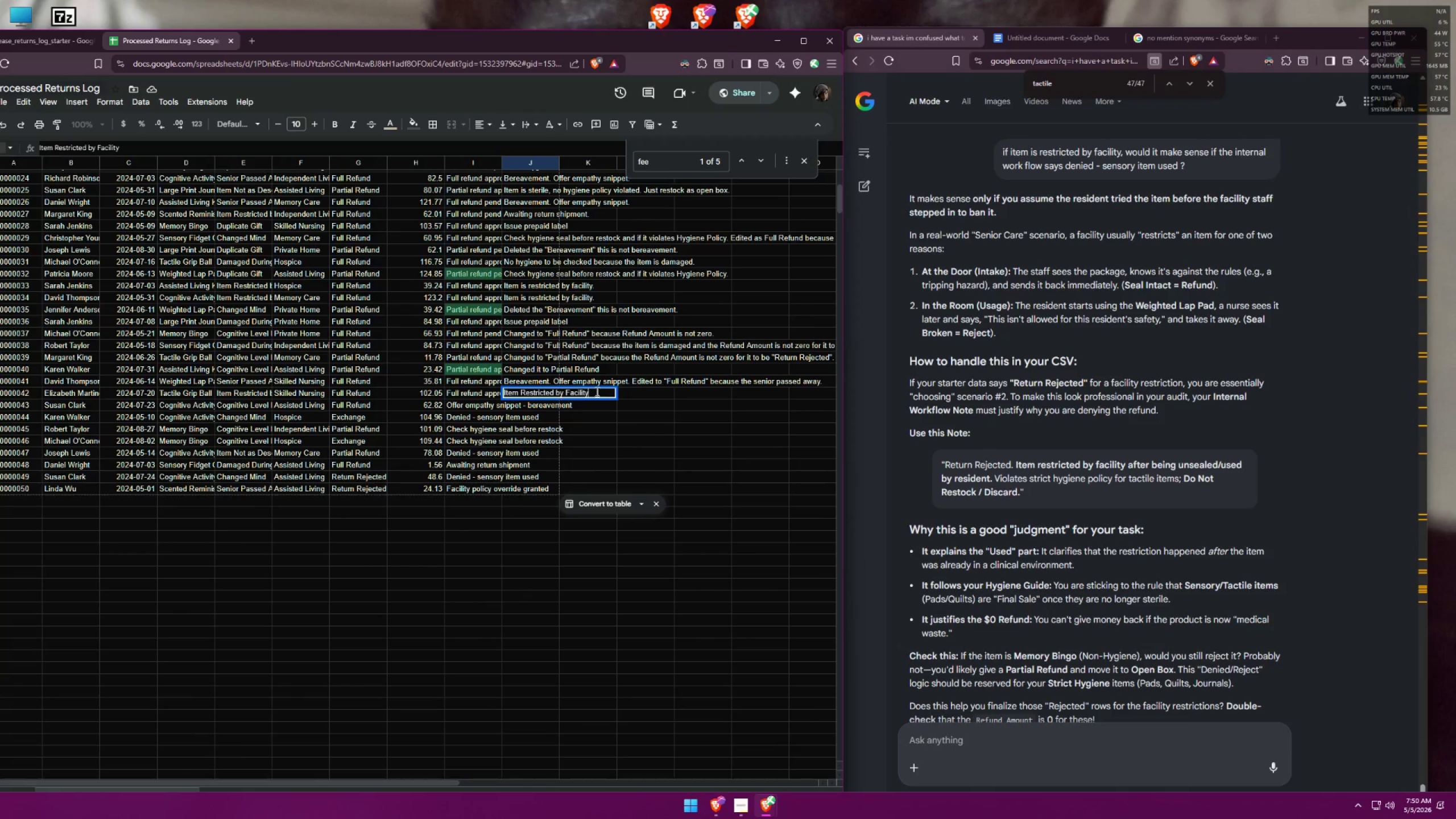 
left_click([598, 391])
 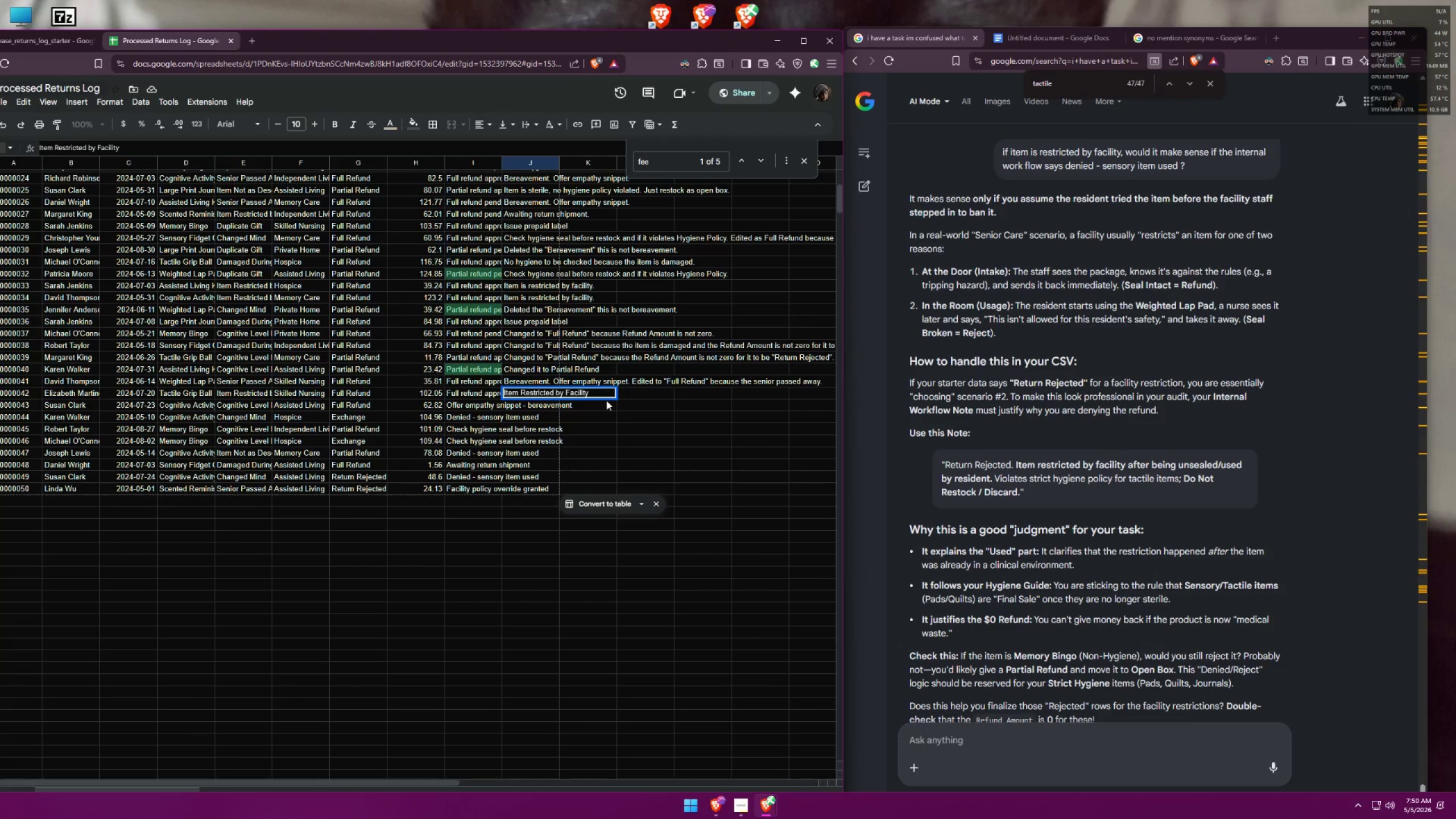 
type(. UI)
key(Backspace)
key(Backspace)
type(I te)
key(Backspace)
key(Backspace)
key(Backspace)
type(tem is not sensory.)
 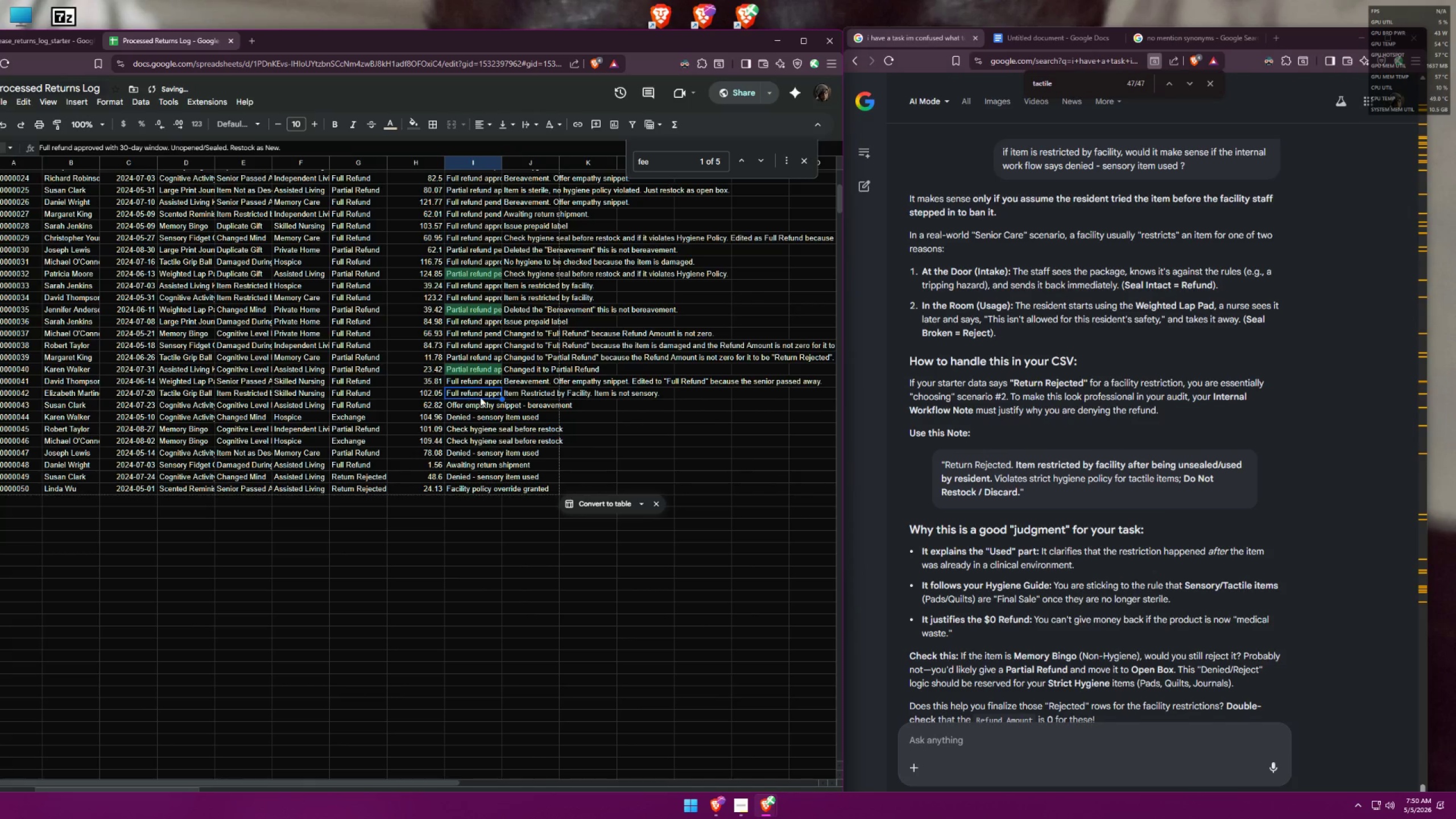 
left_click([1012, 43])
 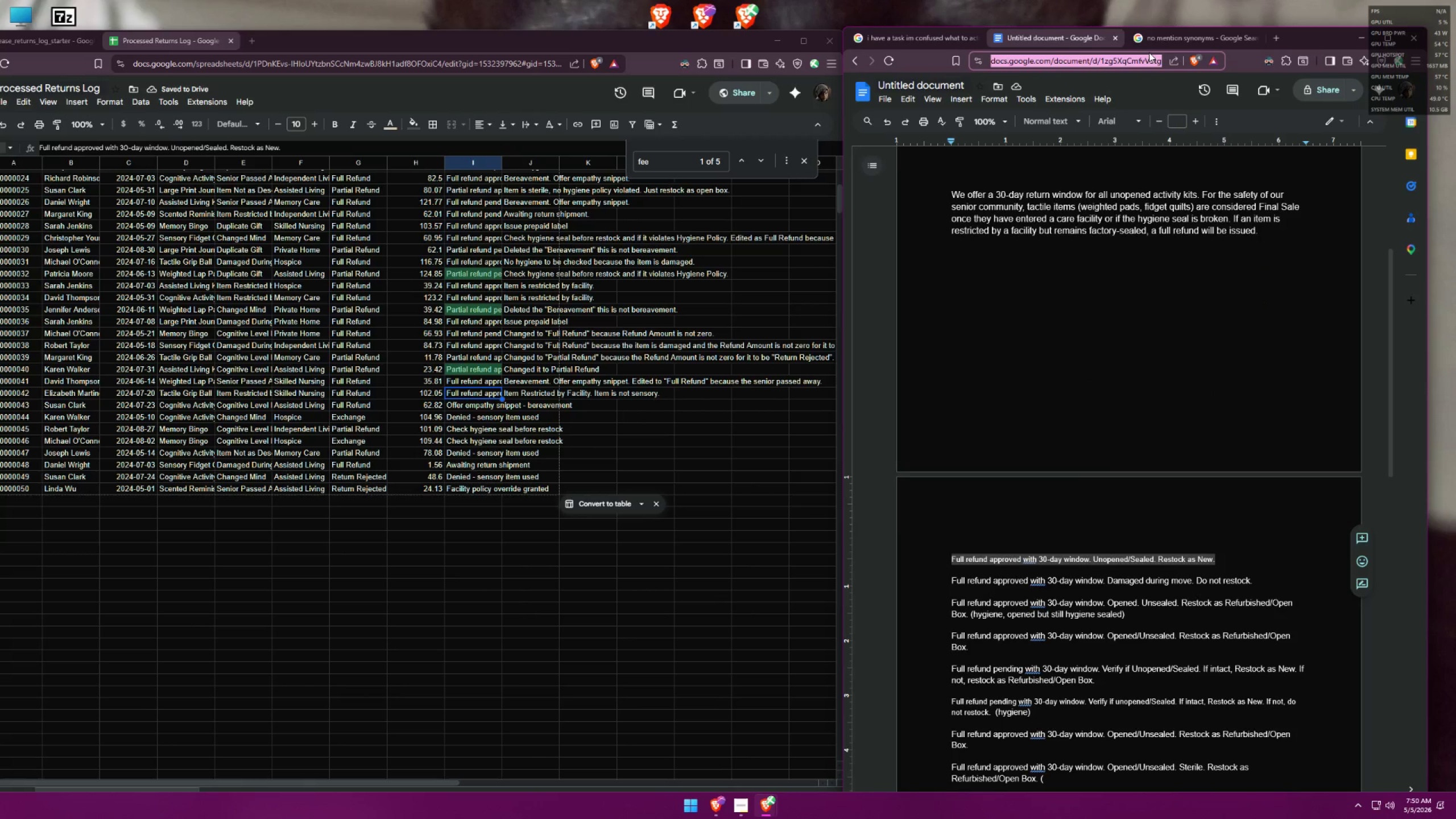 
double_click([1160, 40])
 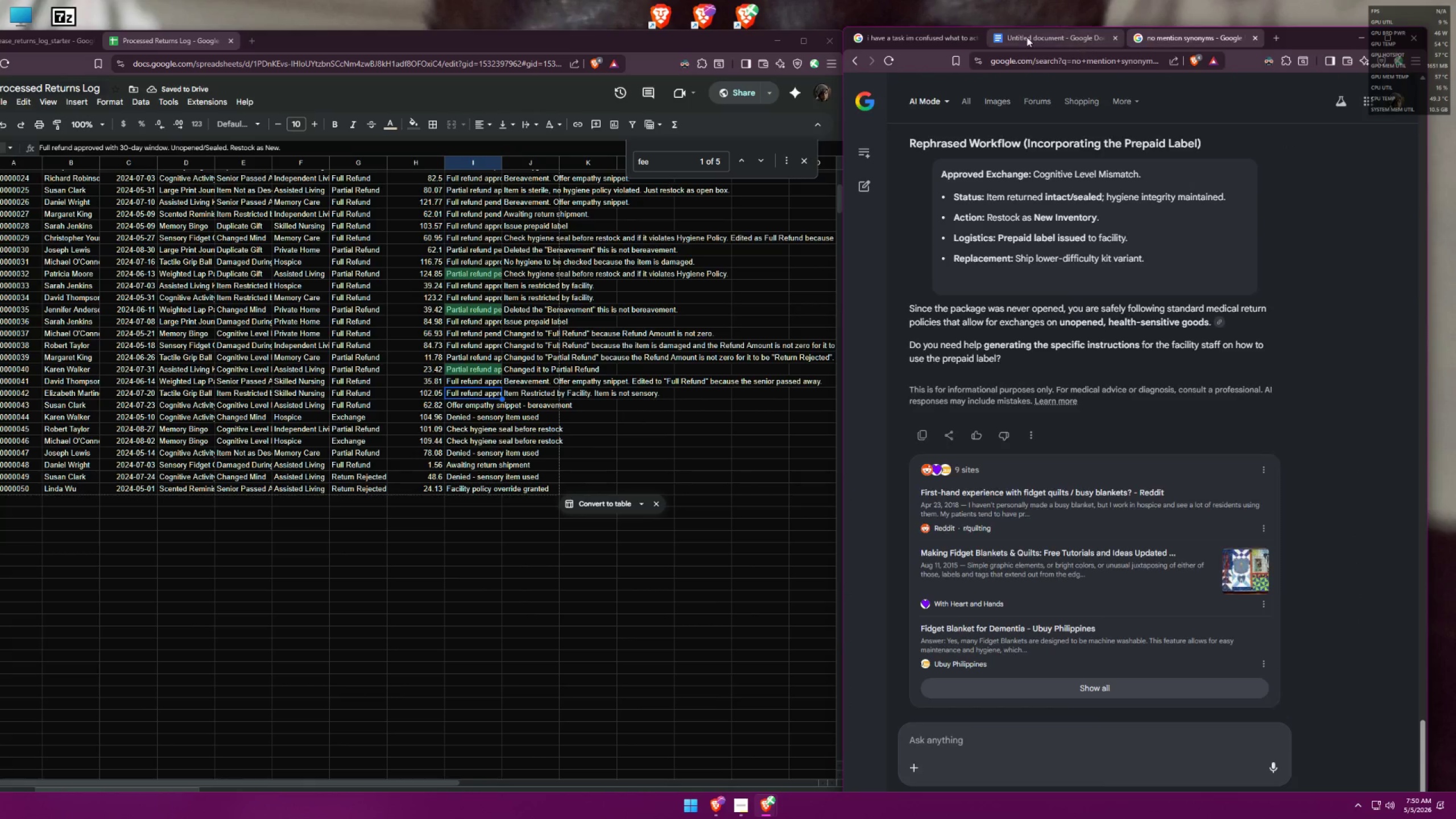 
double_click([915, 36])
 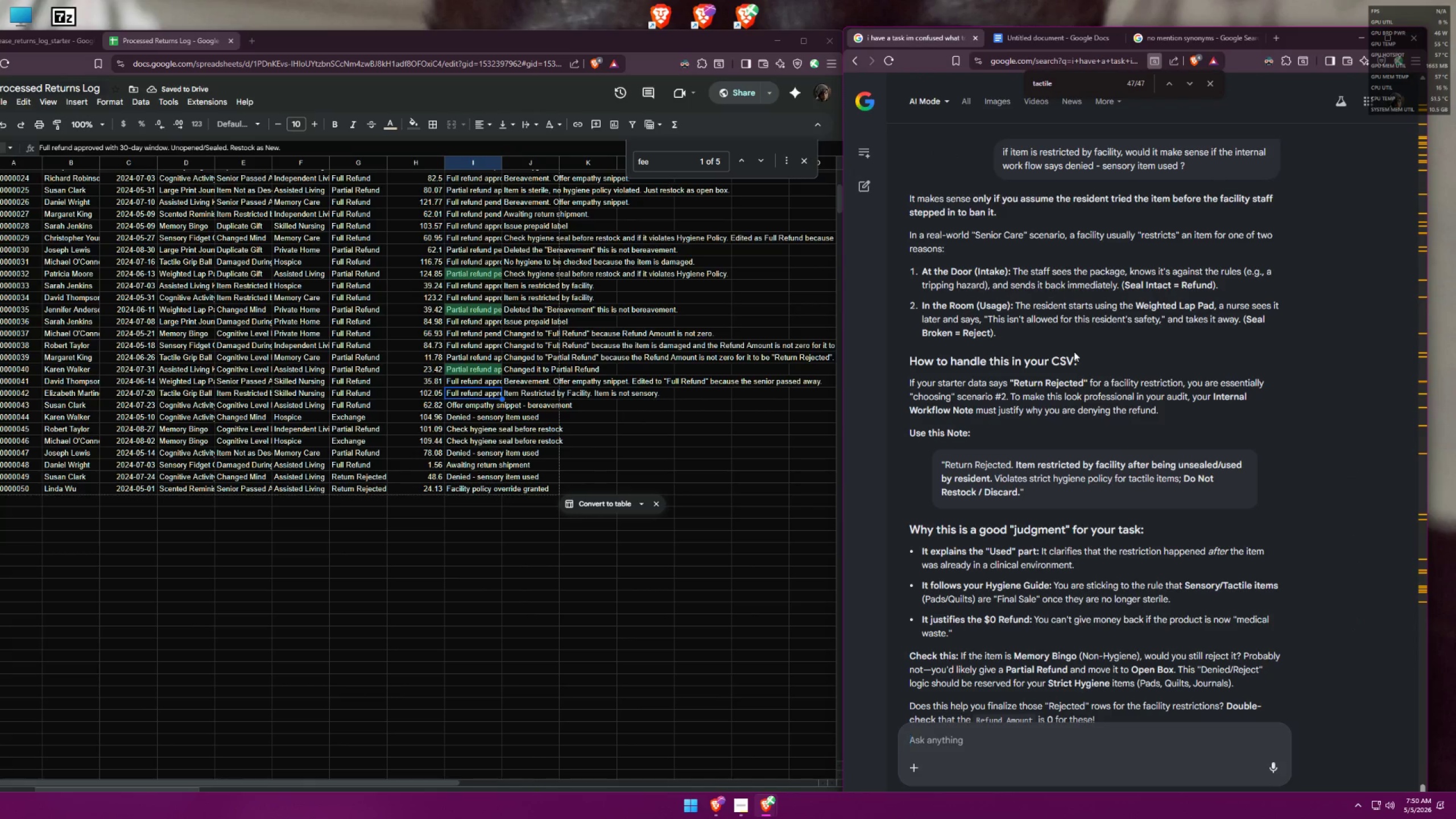 
scroll: coordinate [1180, 427], scroll_direction: down, amount: 3.0
 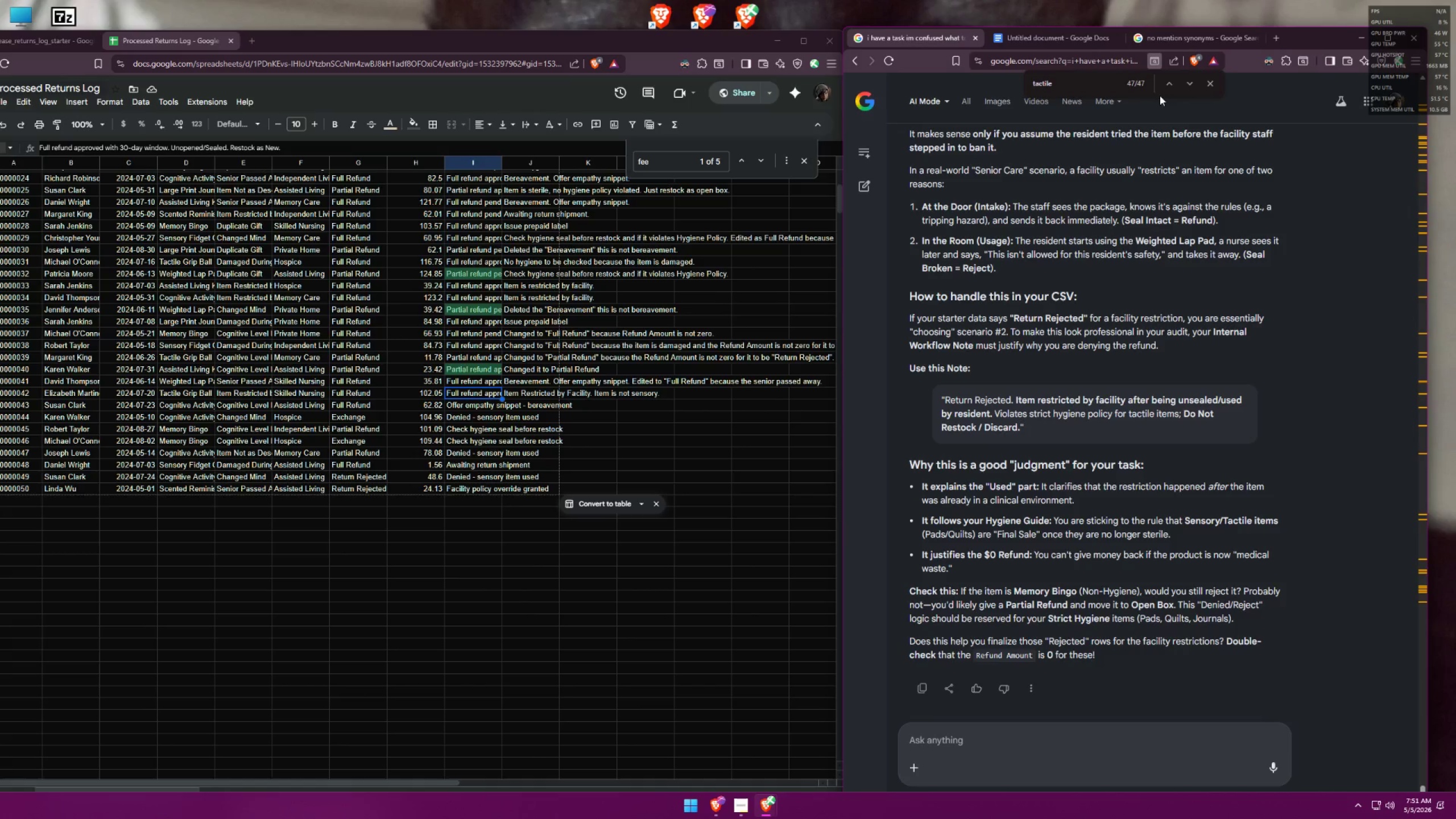 
left_click([1163, 84])
 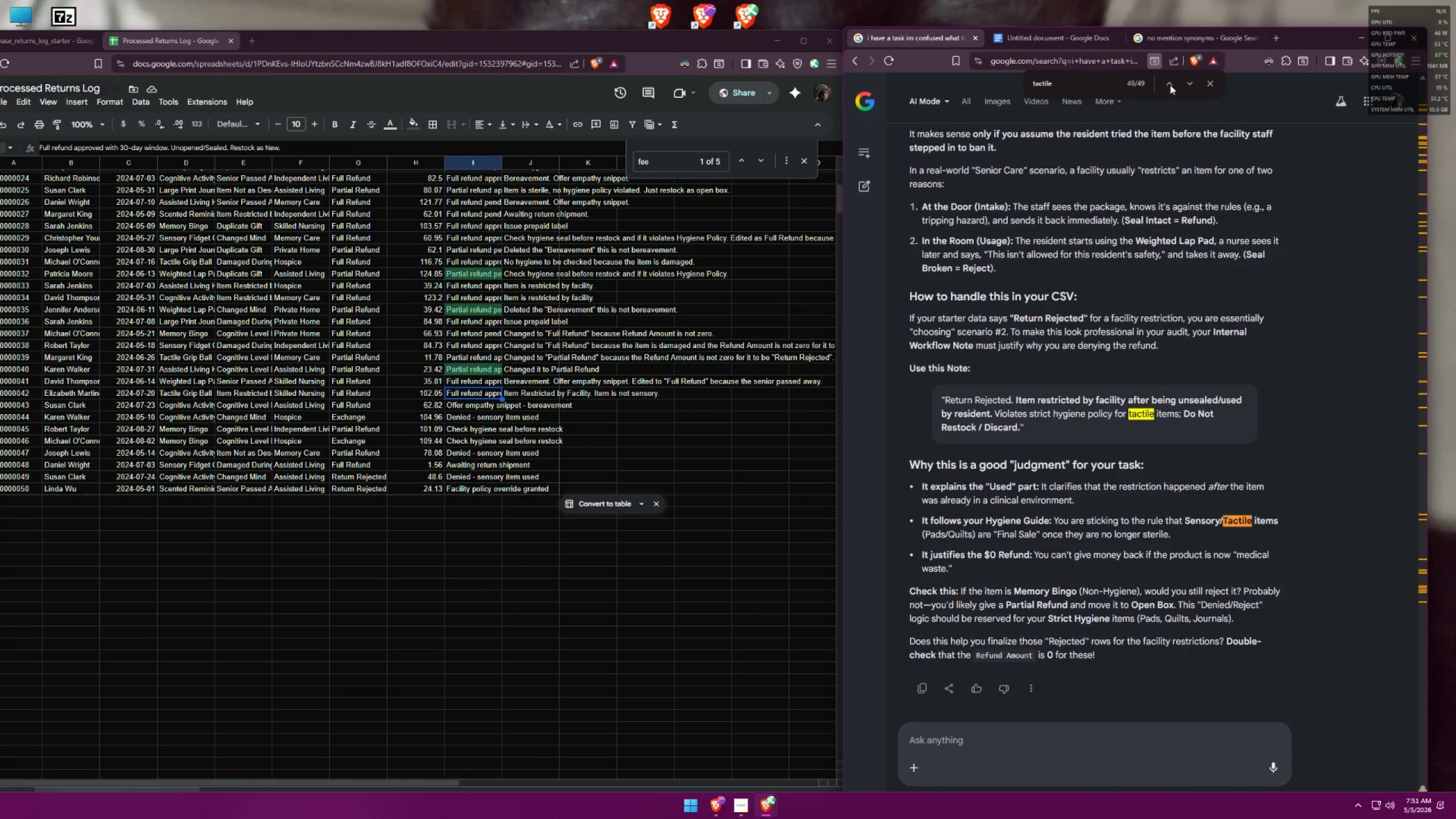 
double_click([1194, 86])
 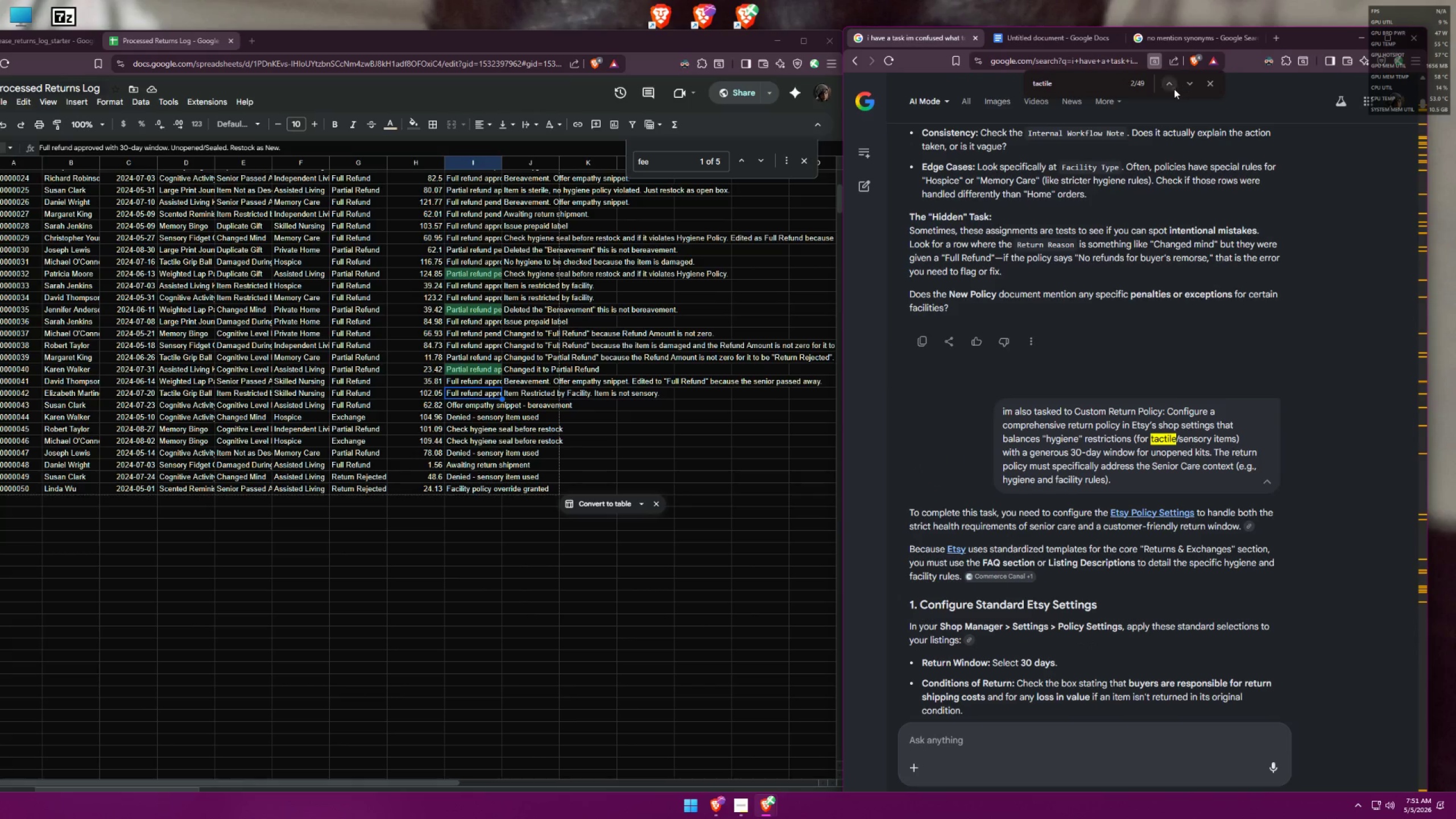 
double_click([1174, 89])
 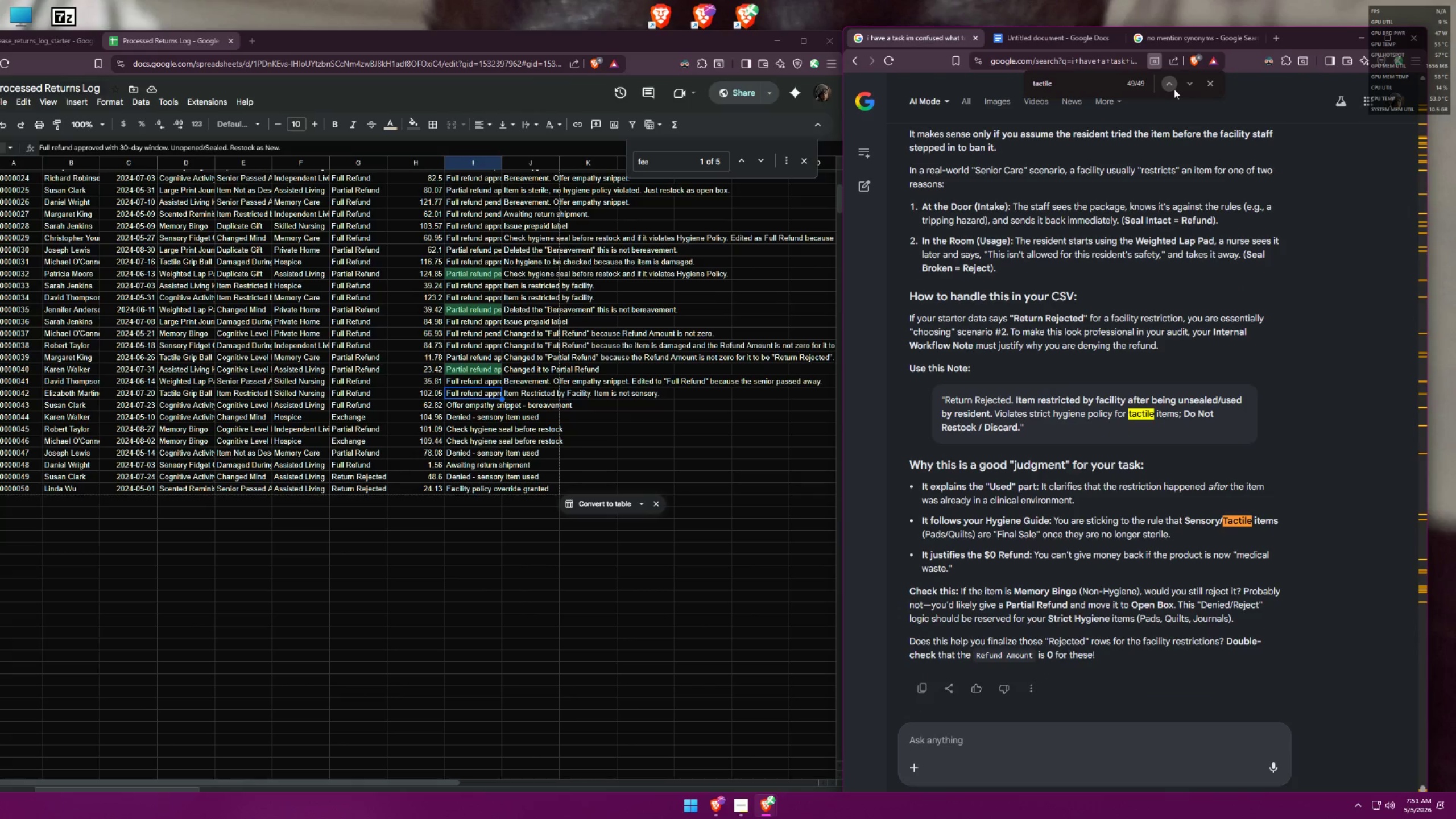 
triple_click([1174, 89])
 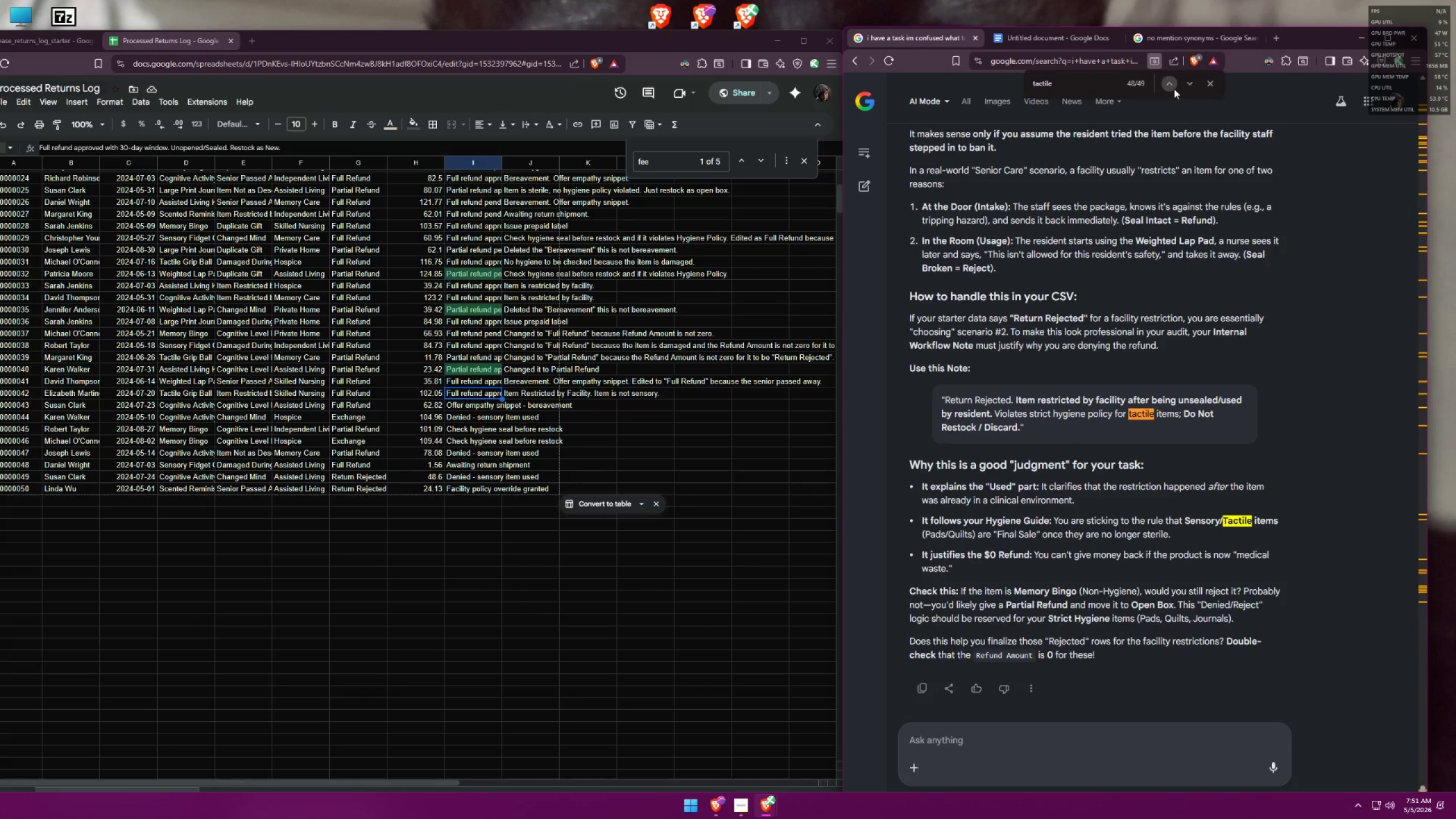 
triple_click([1174, 89])
 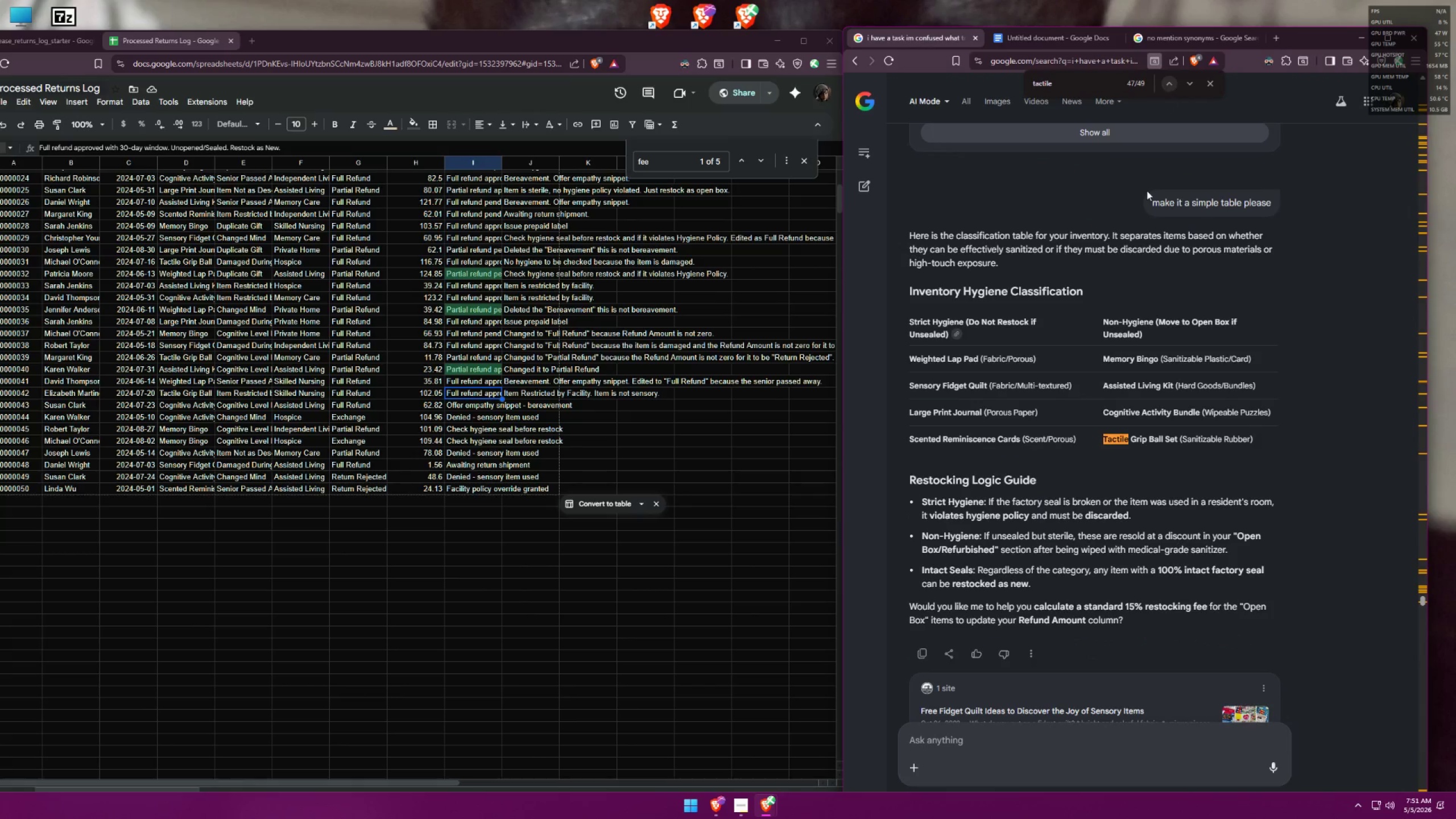 
left_click([1021, 729])
 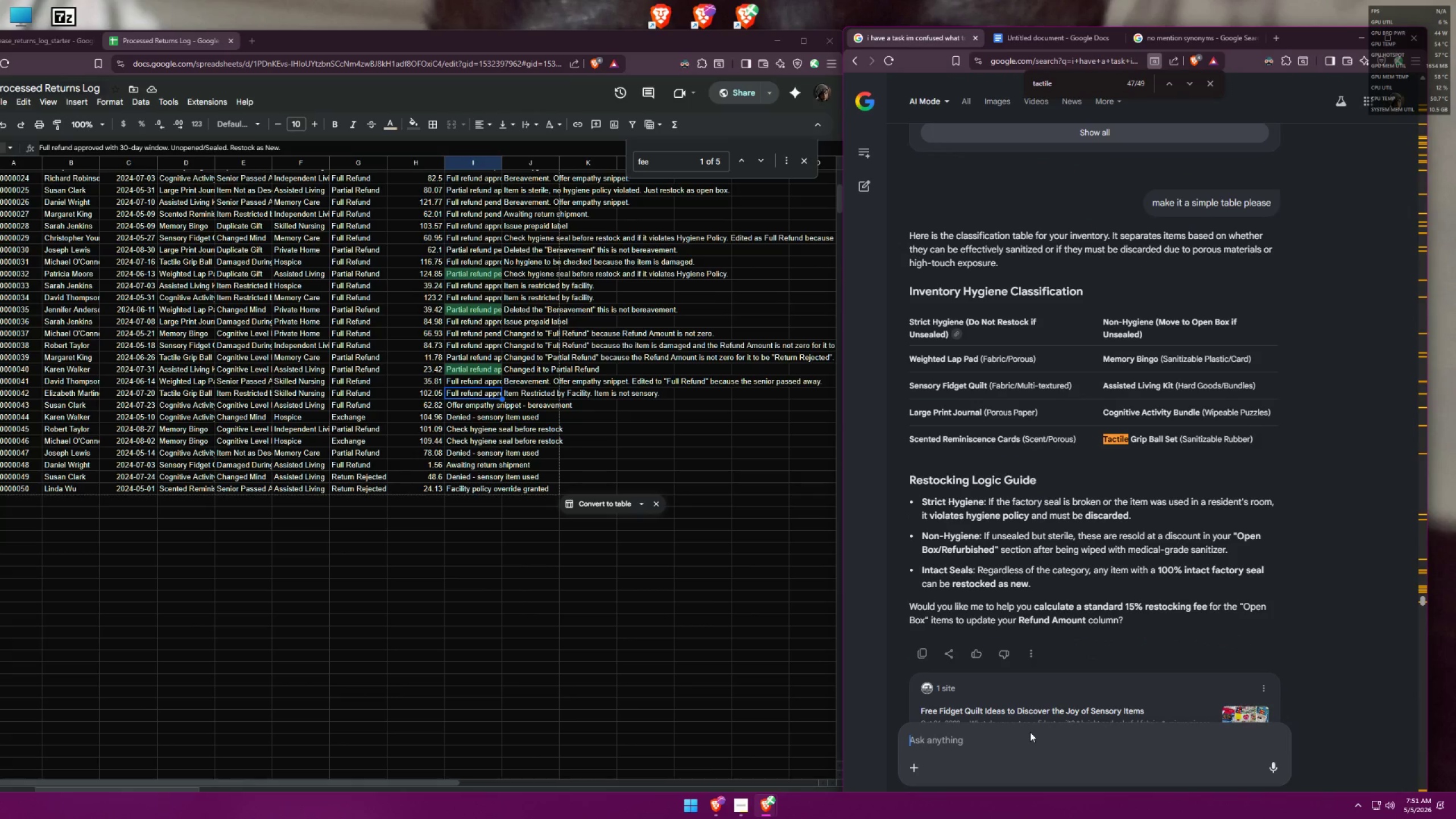 
type(is tactile grp )
key(Backspace)
key(Backspace)
type(ip ball sensory)
 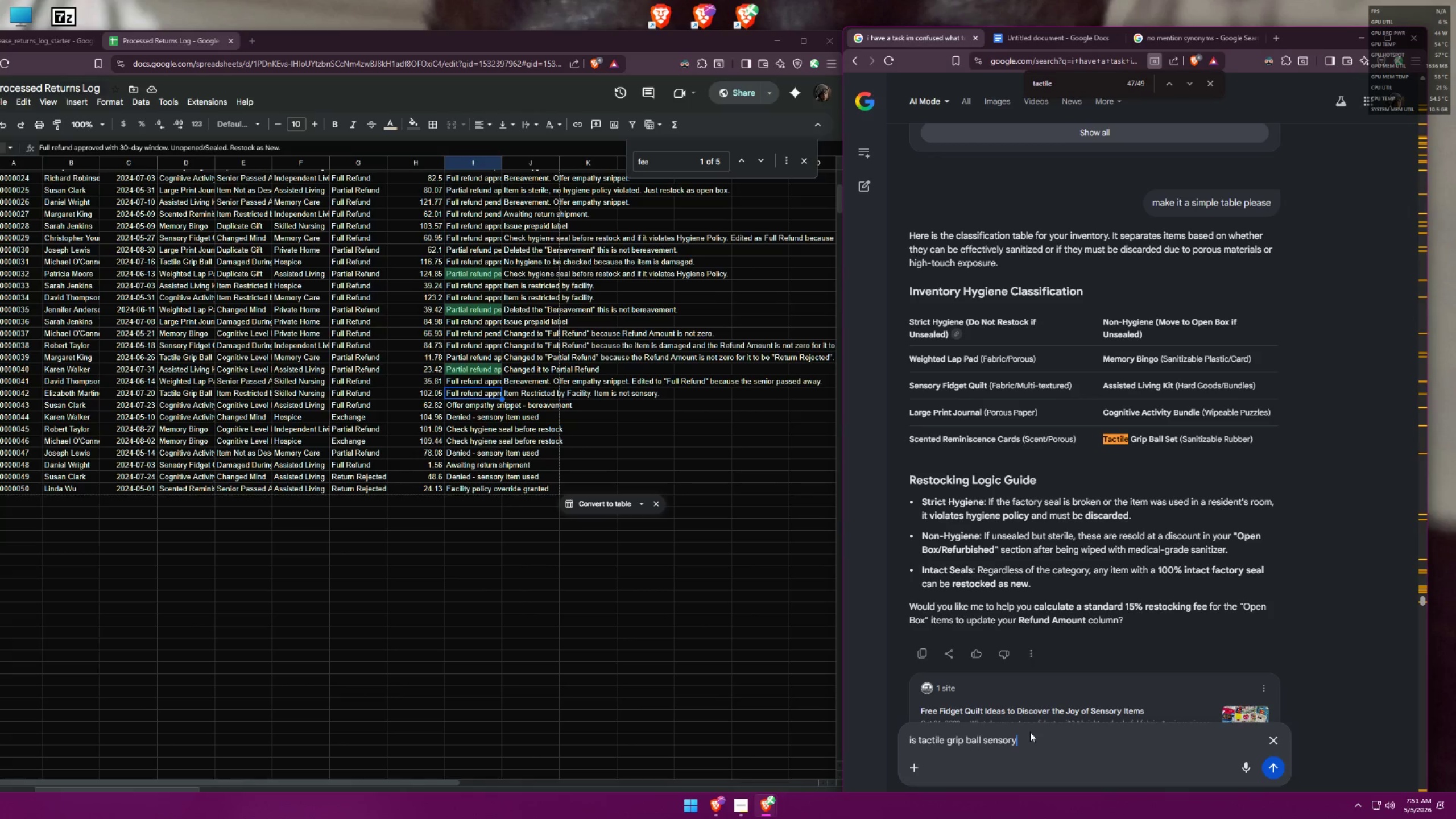 
key(Enter)
 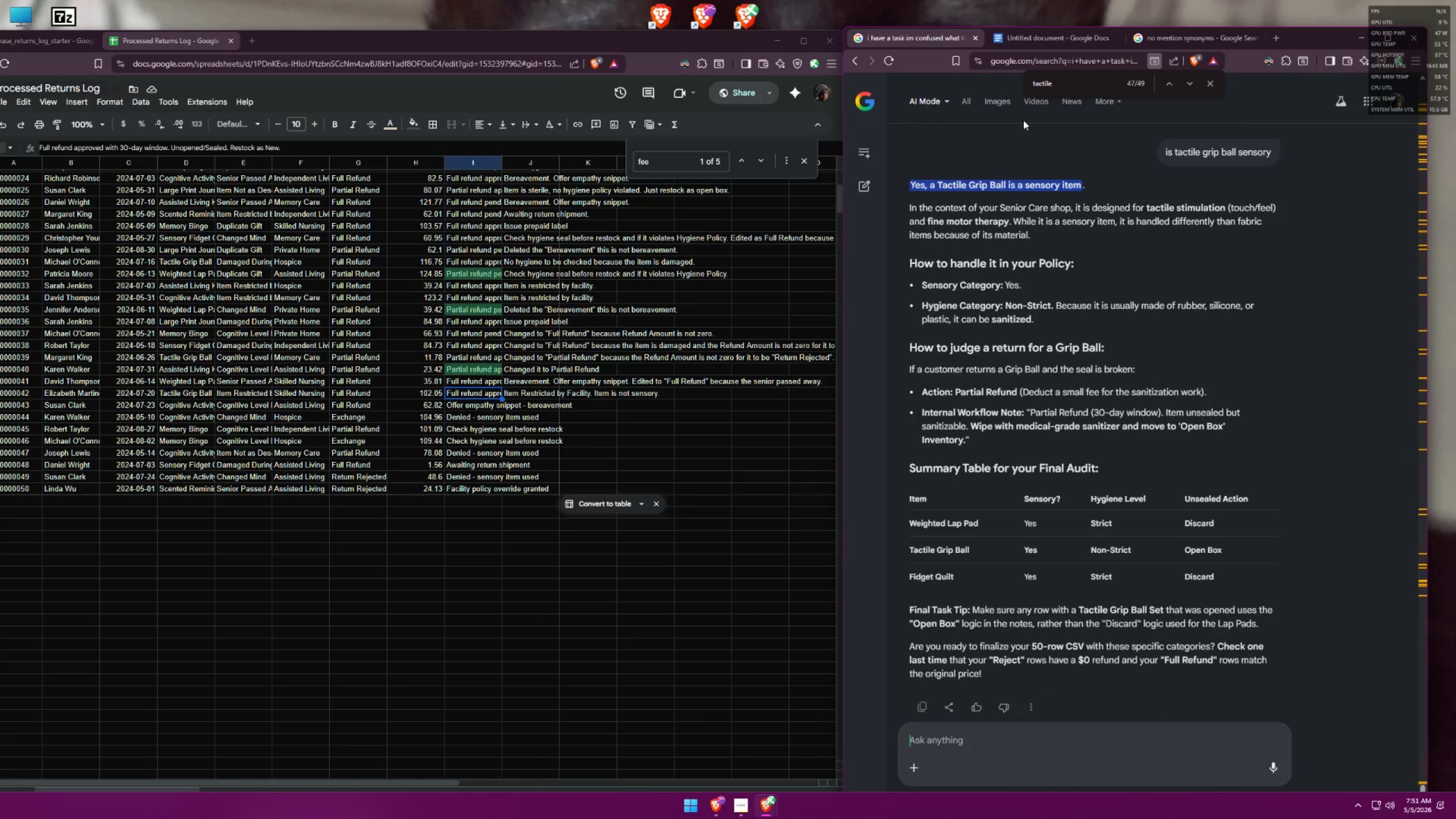 
wait(7.14)
 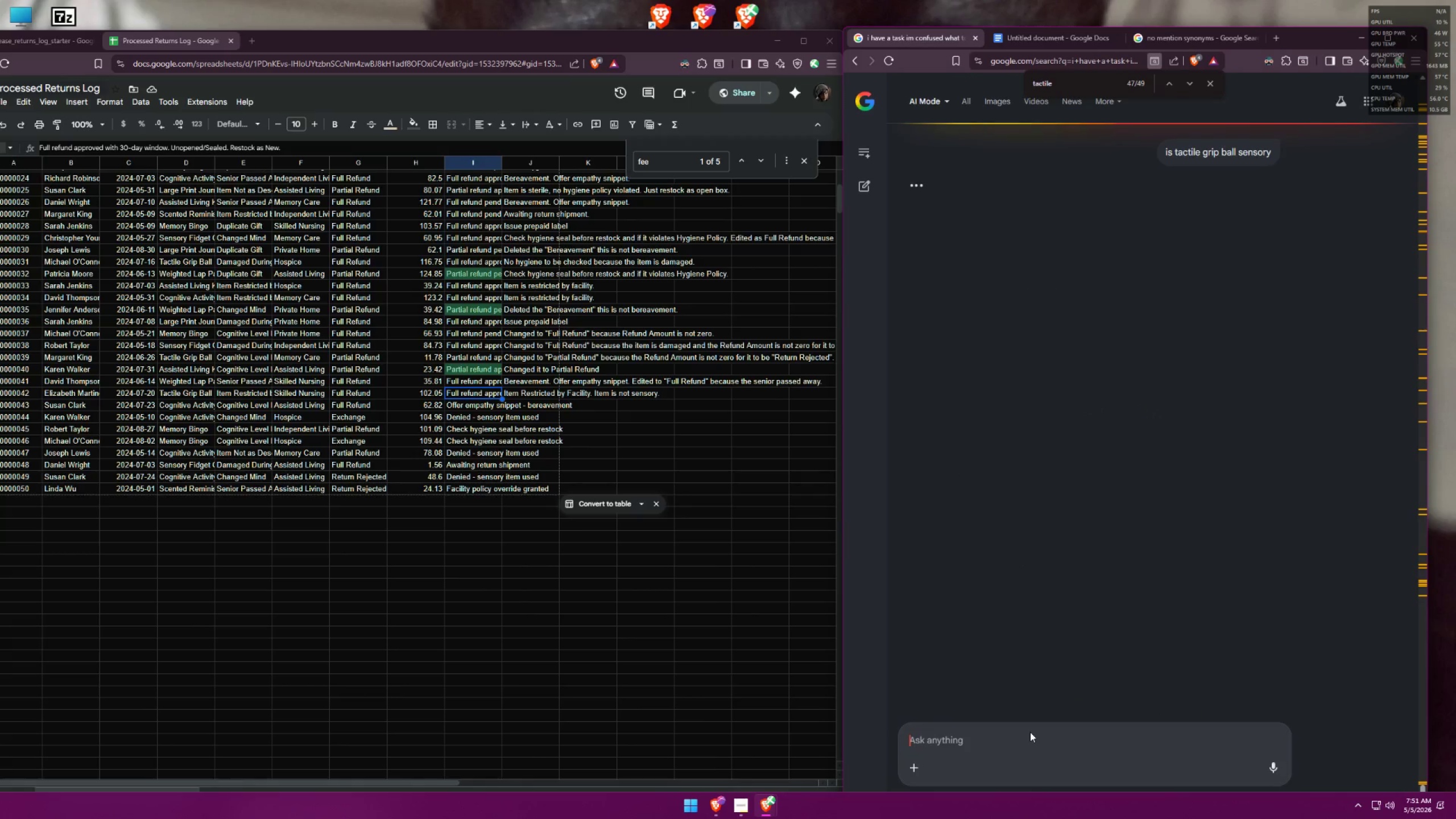 
left_click([1172, 43])
 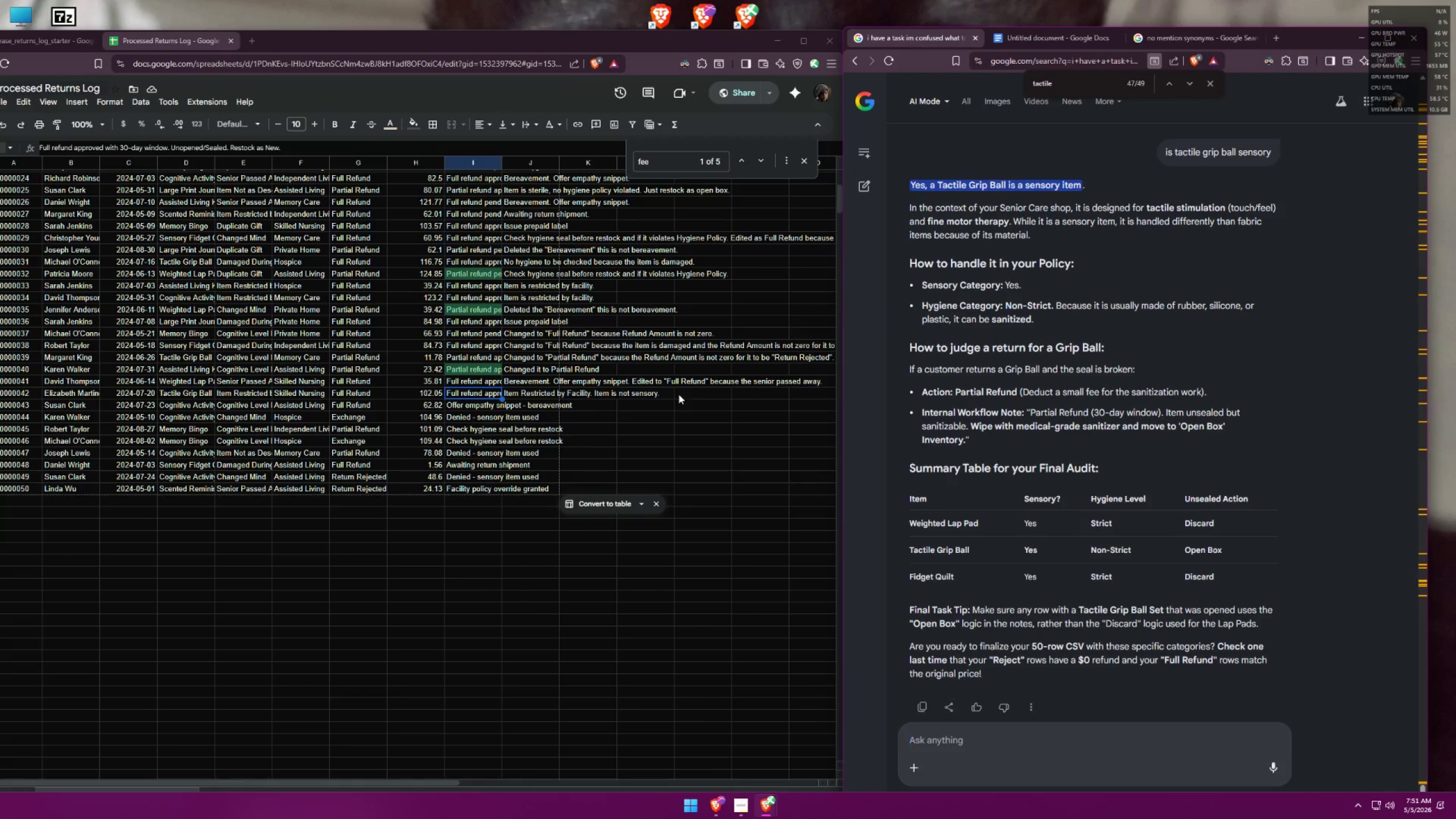 
left_click([619, 420])
 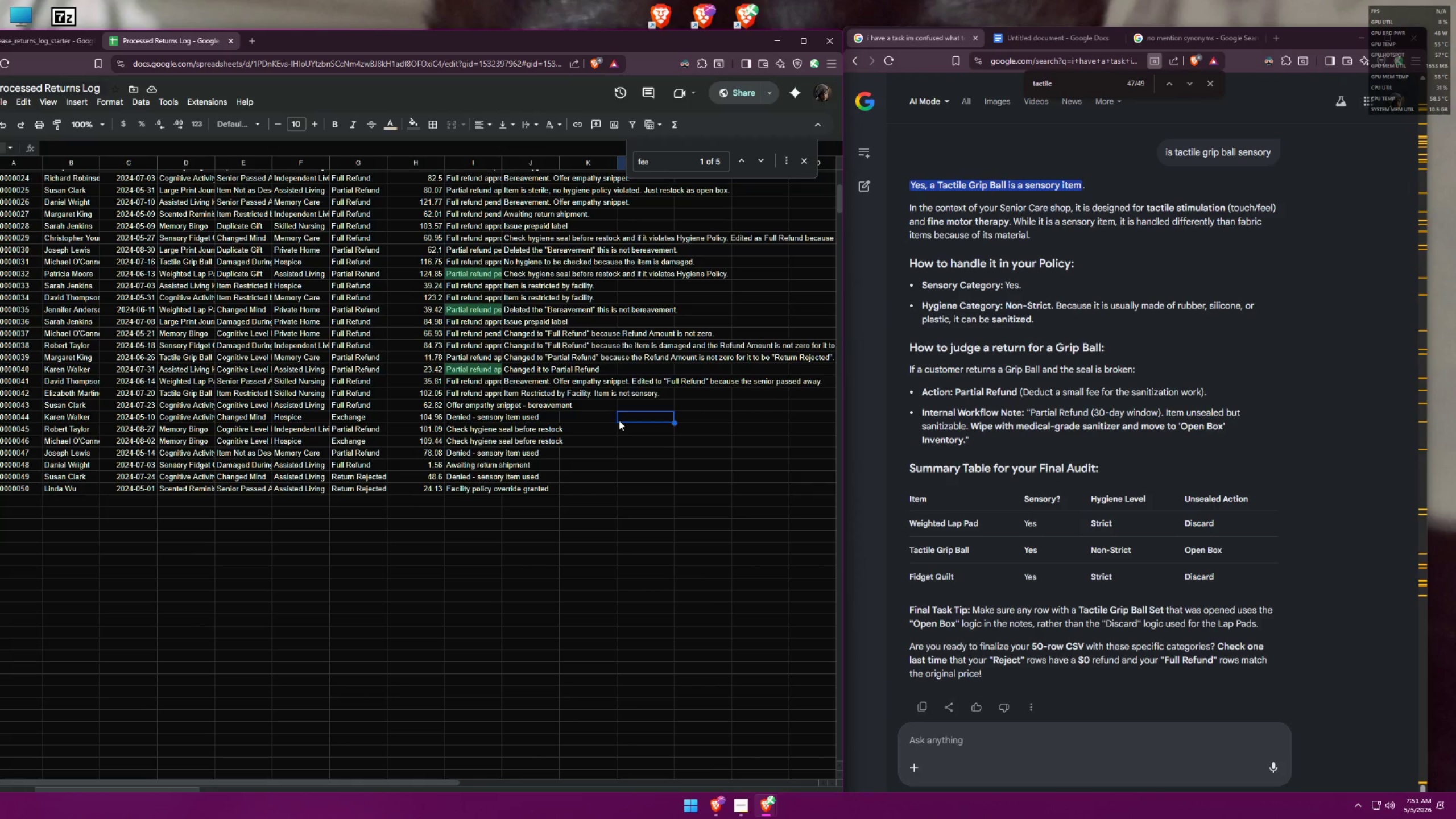 
key(Control+Z)
 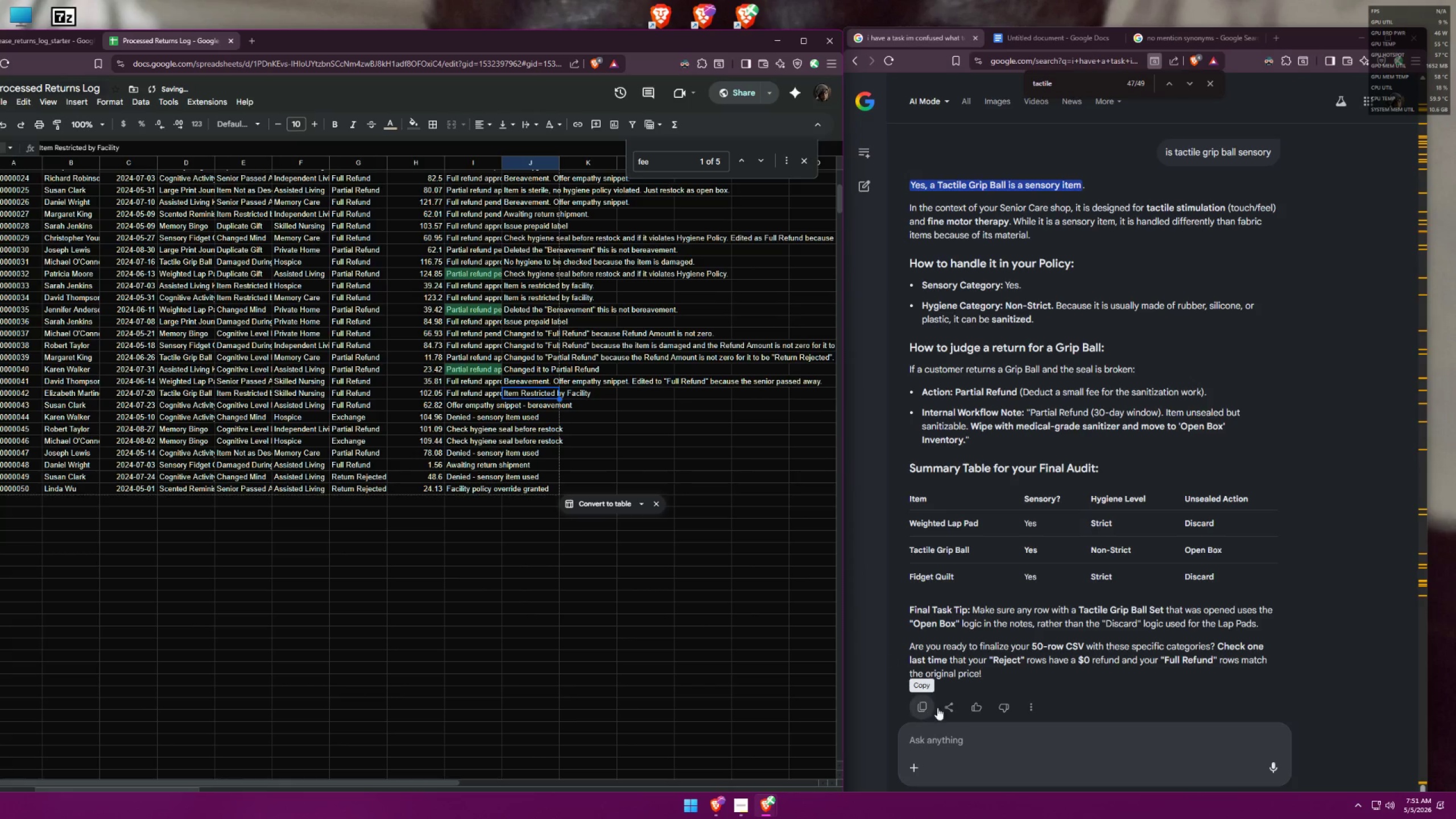 
scroll: coordinate [1027, 619], scroll_direction: down, amount: 6.0
 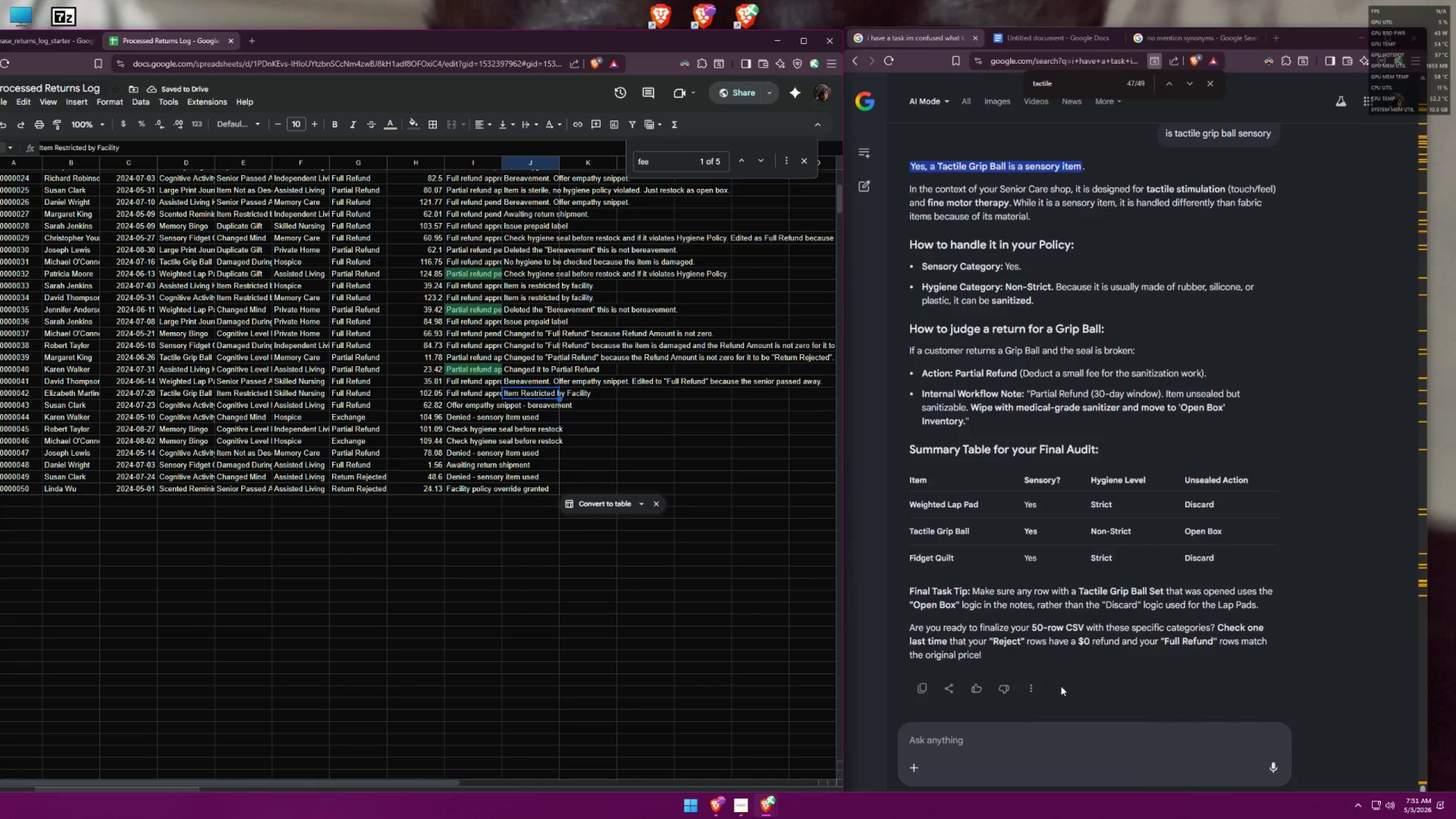 
scroll: coordinate [1144, 395], scroll_direction: up, amount: 18.0
 